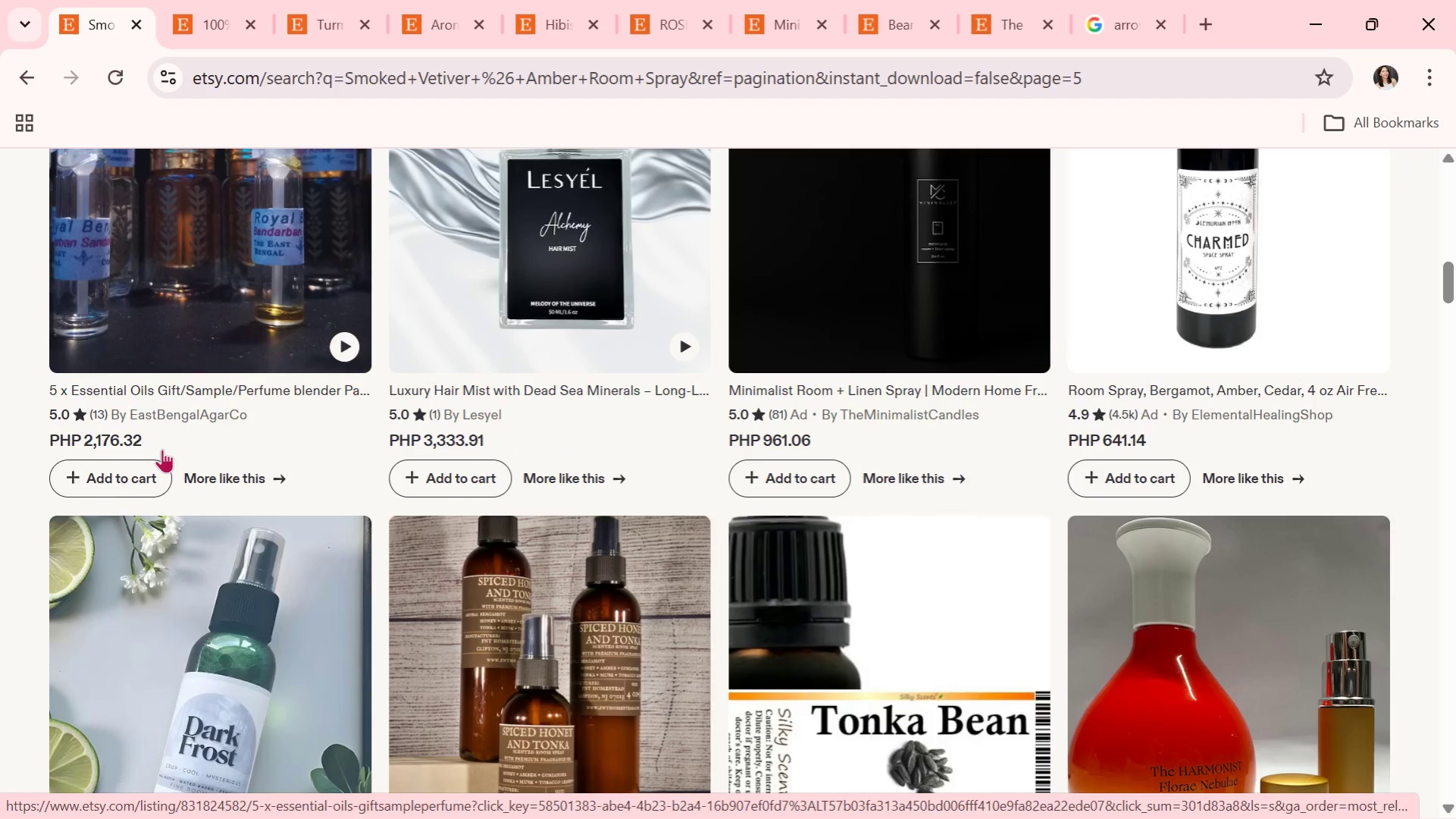 
wait(6.01)
 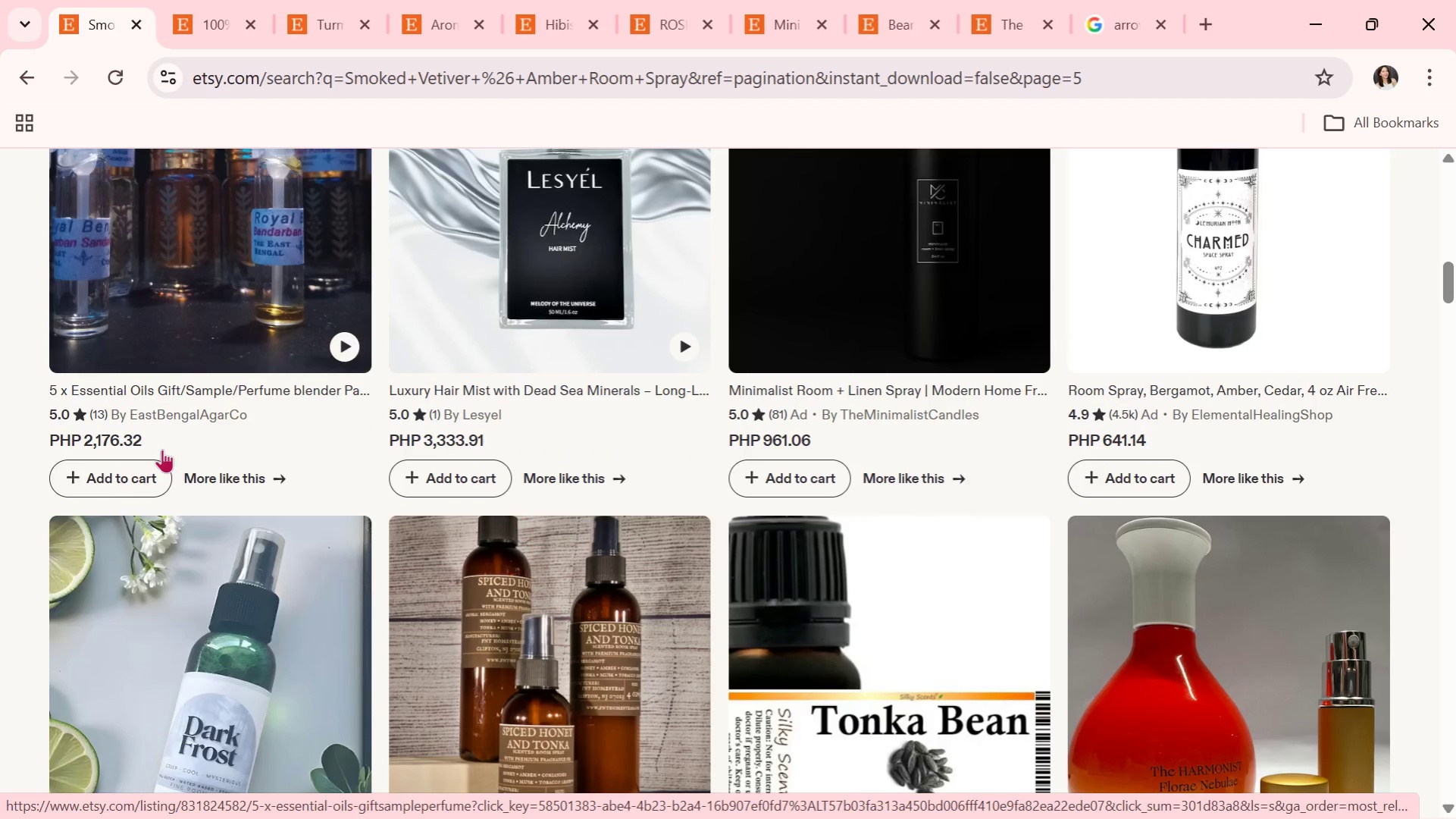 
scroll: coordinate [230, 445], scroll_direction: down, amount: 5.0
 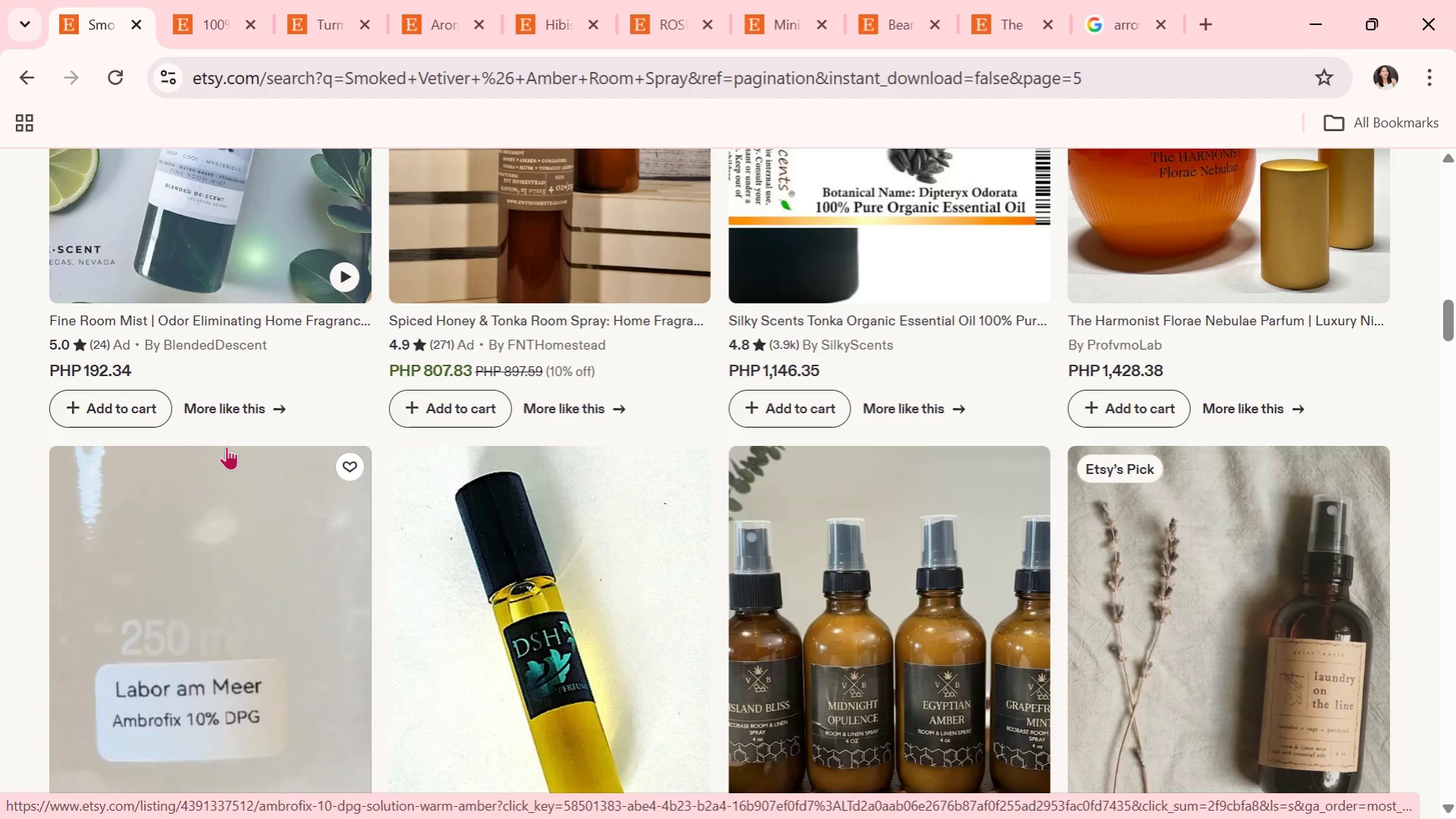 
wait(24.29)
 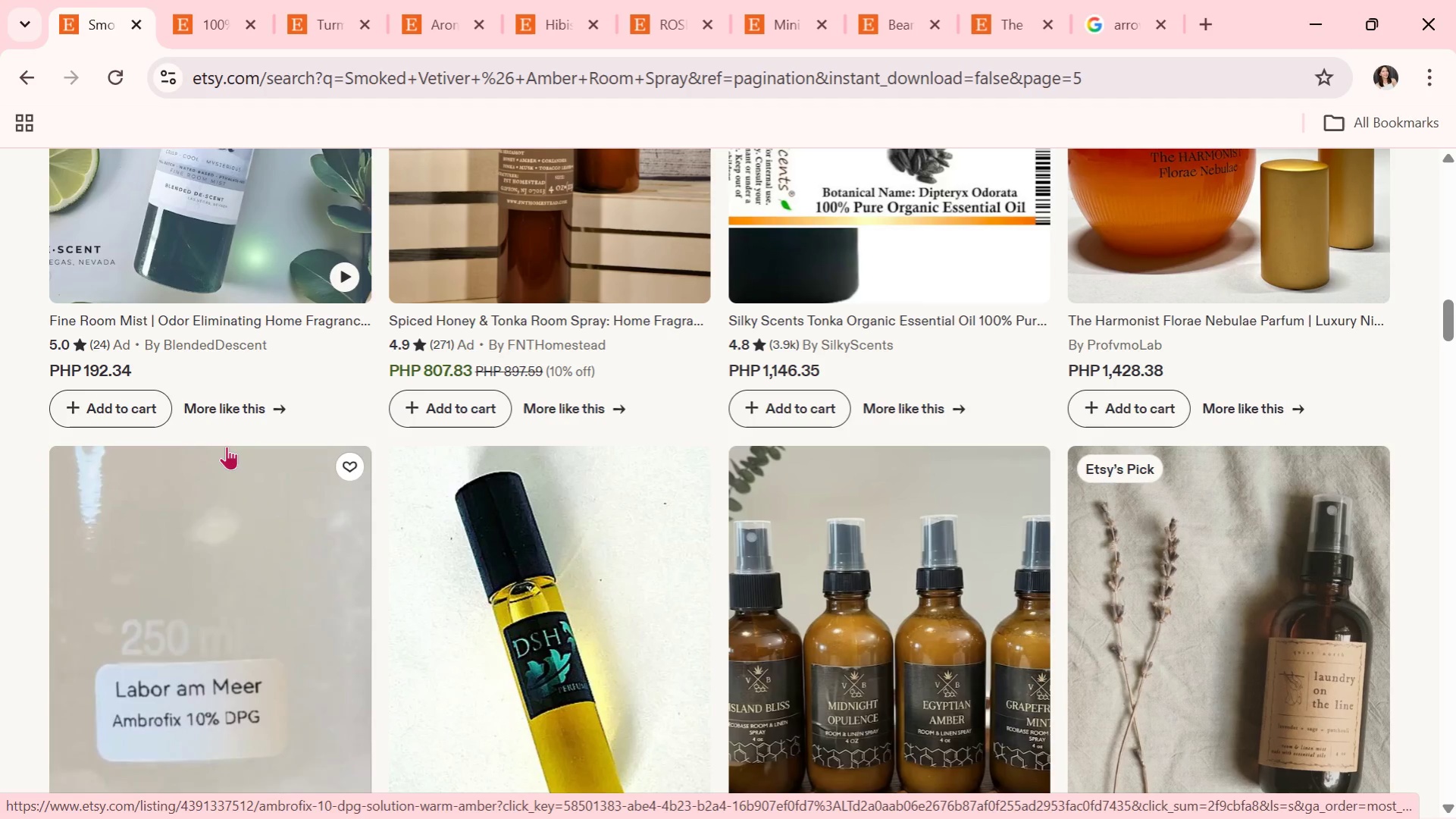 
scroll: coordinate [225, 447], scroll_direction: down, amount: 4.0
 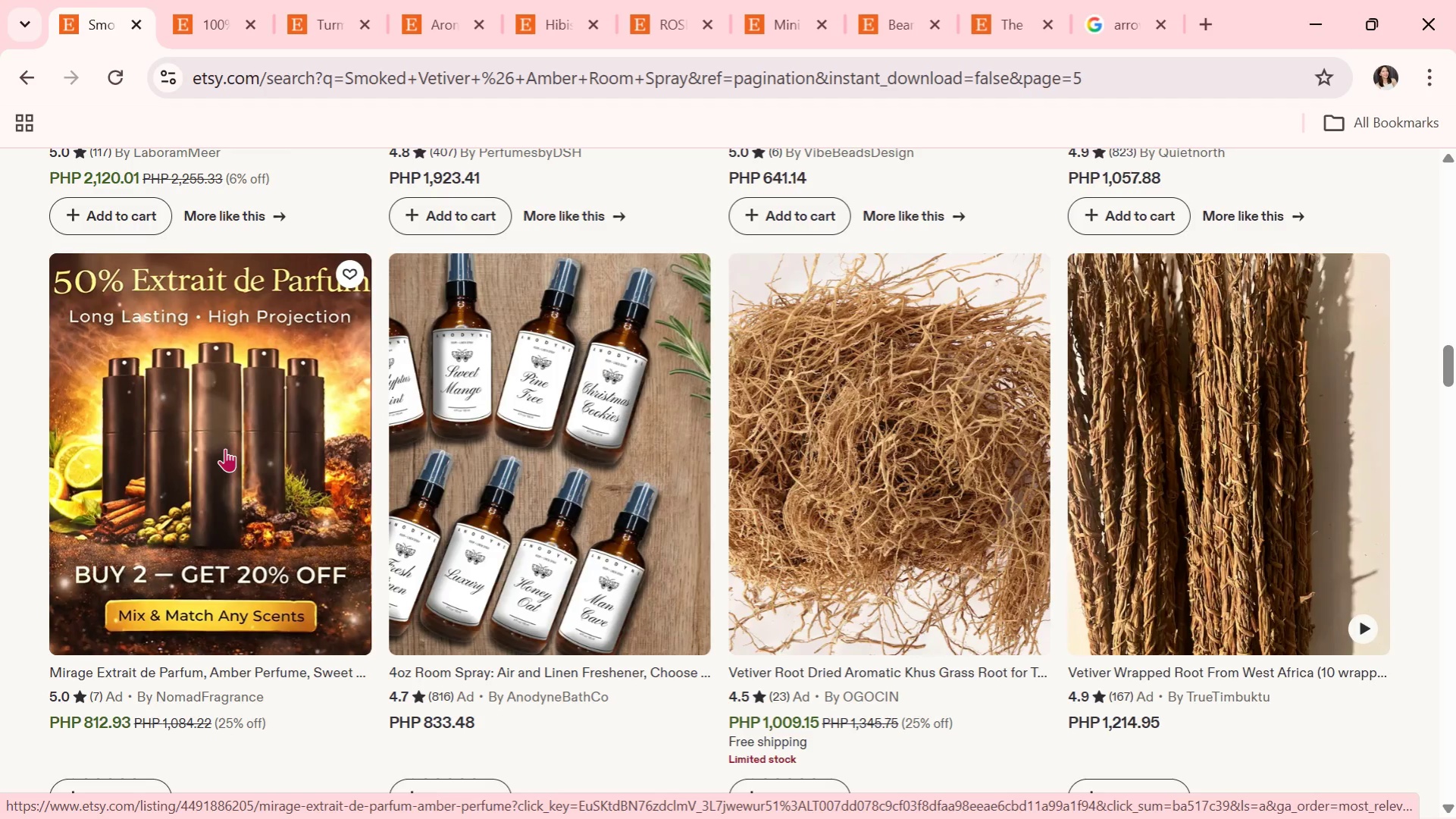 
wait(22.44)
 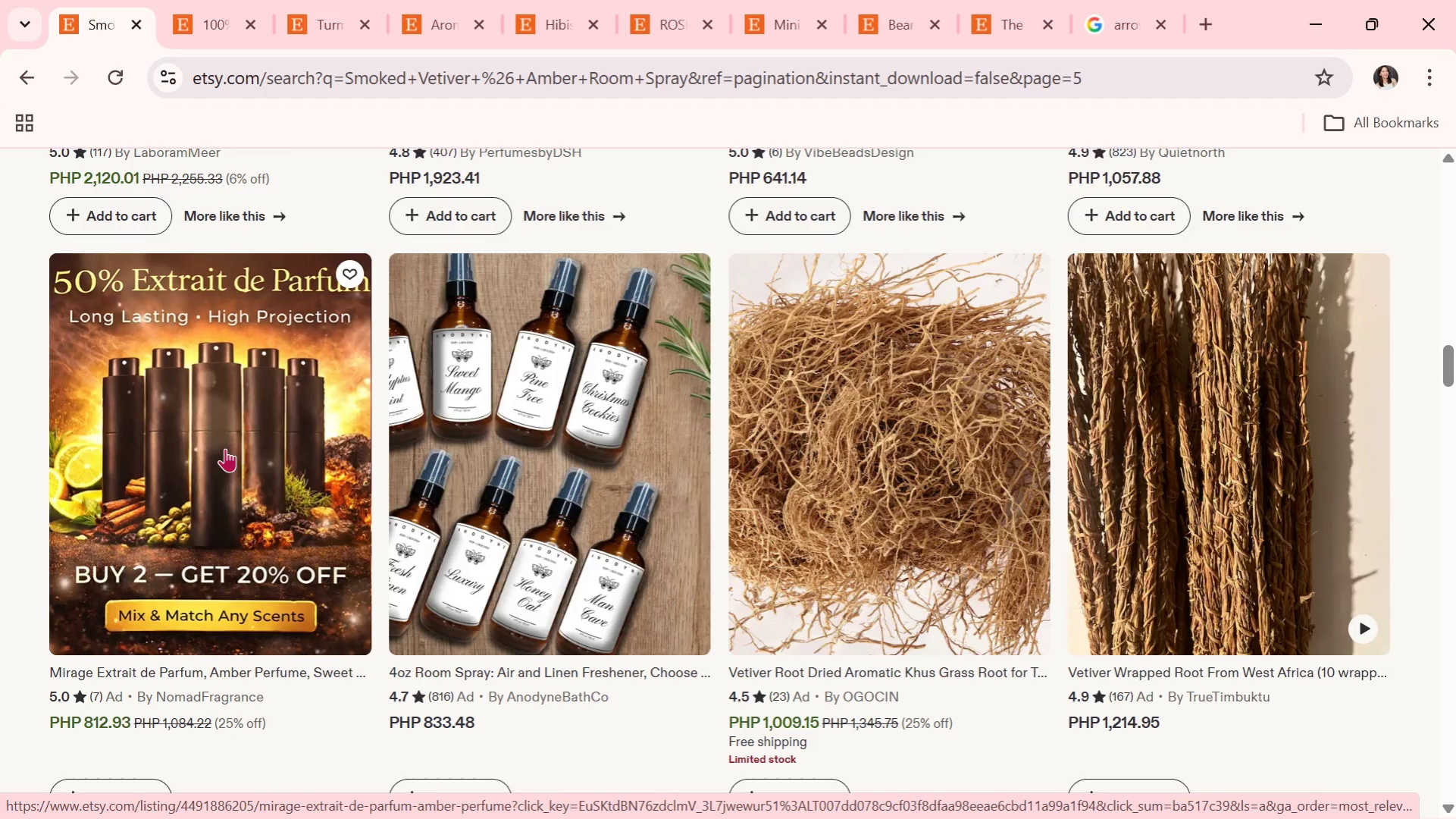 
scroll: coordinate [226, 448], scroll_direction: down, amount: 5.0
 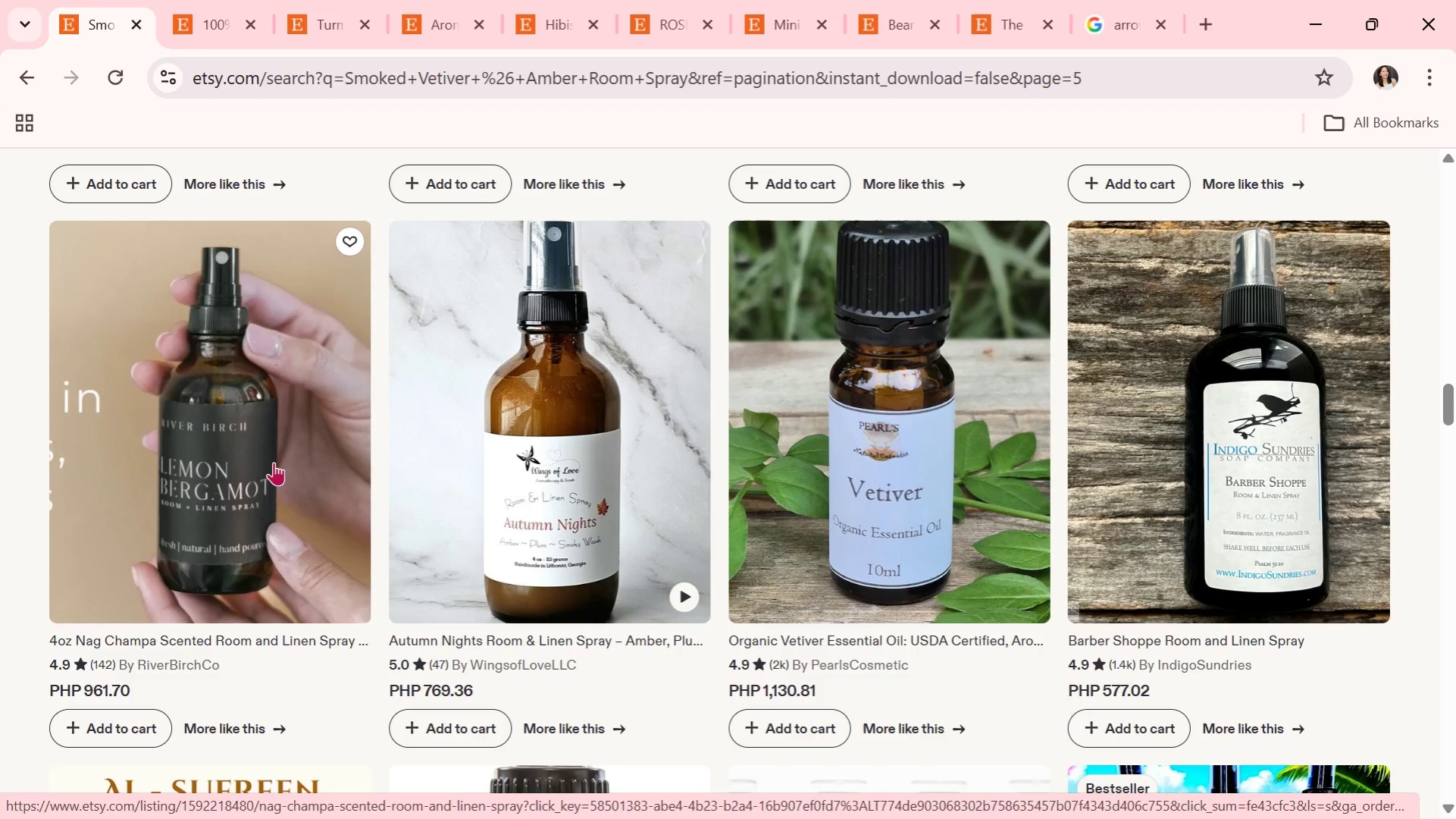 
wait(9.99)
 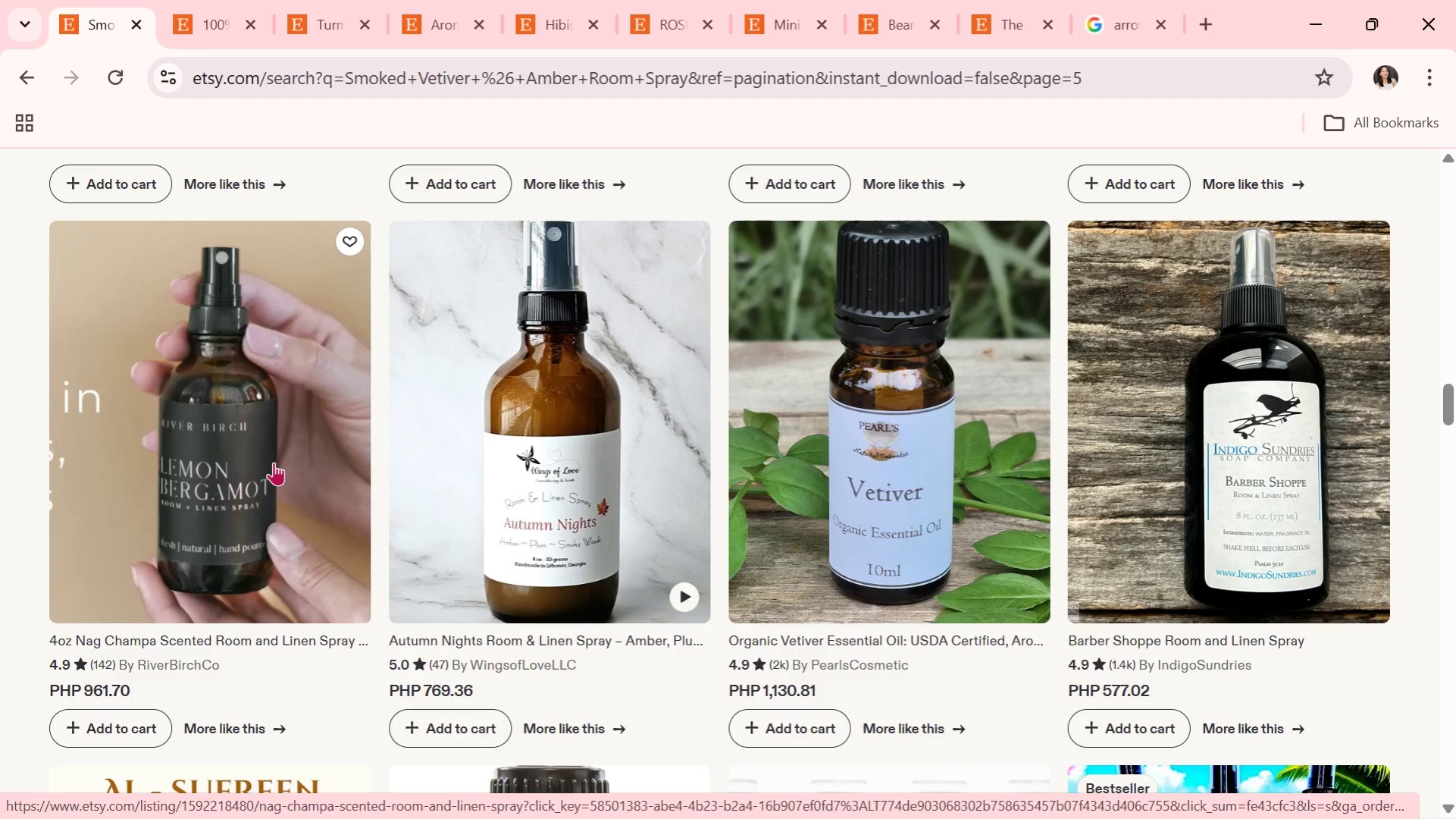 
scroll: coordinate [273, 455], scroll_direction: down, amount: 4.0
 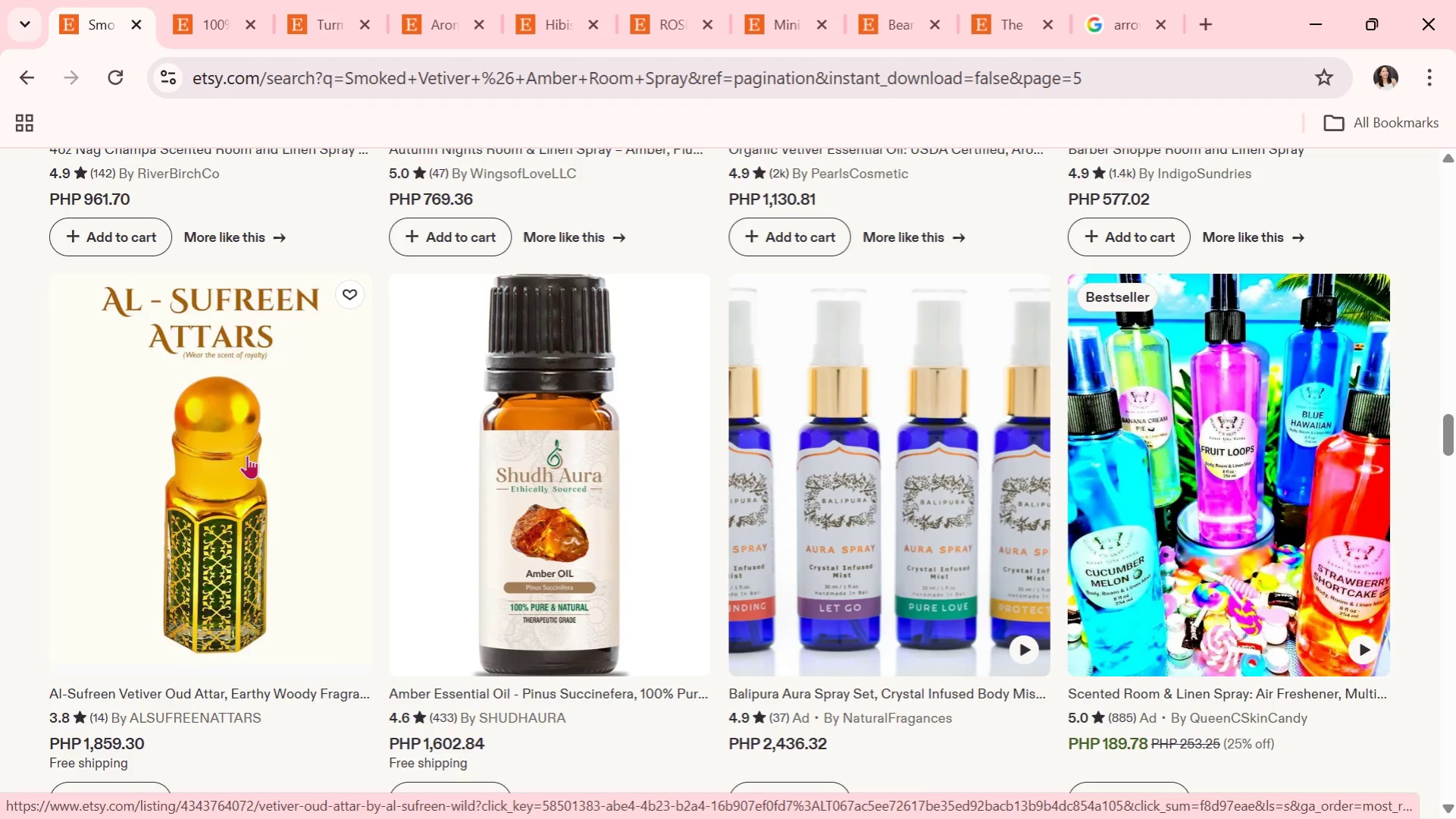 
wait(7.97)
 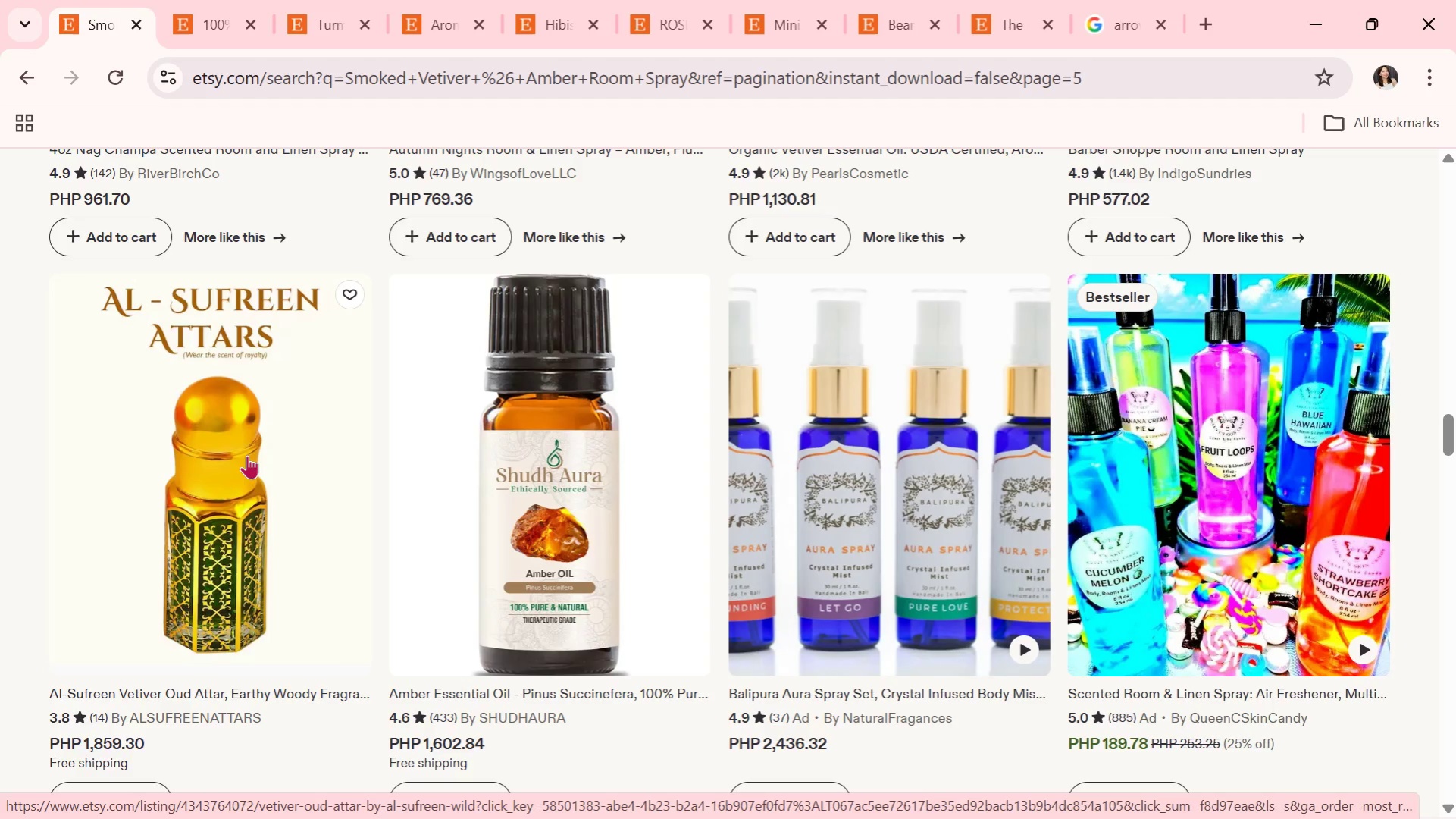 
key(Alt+AltLeft)
 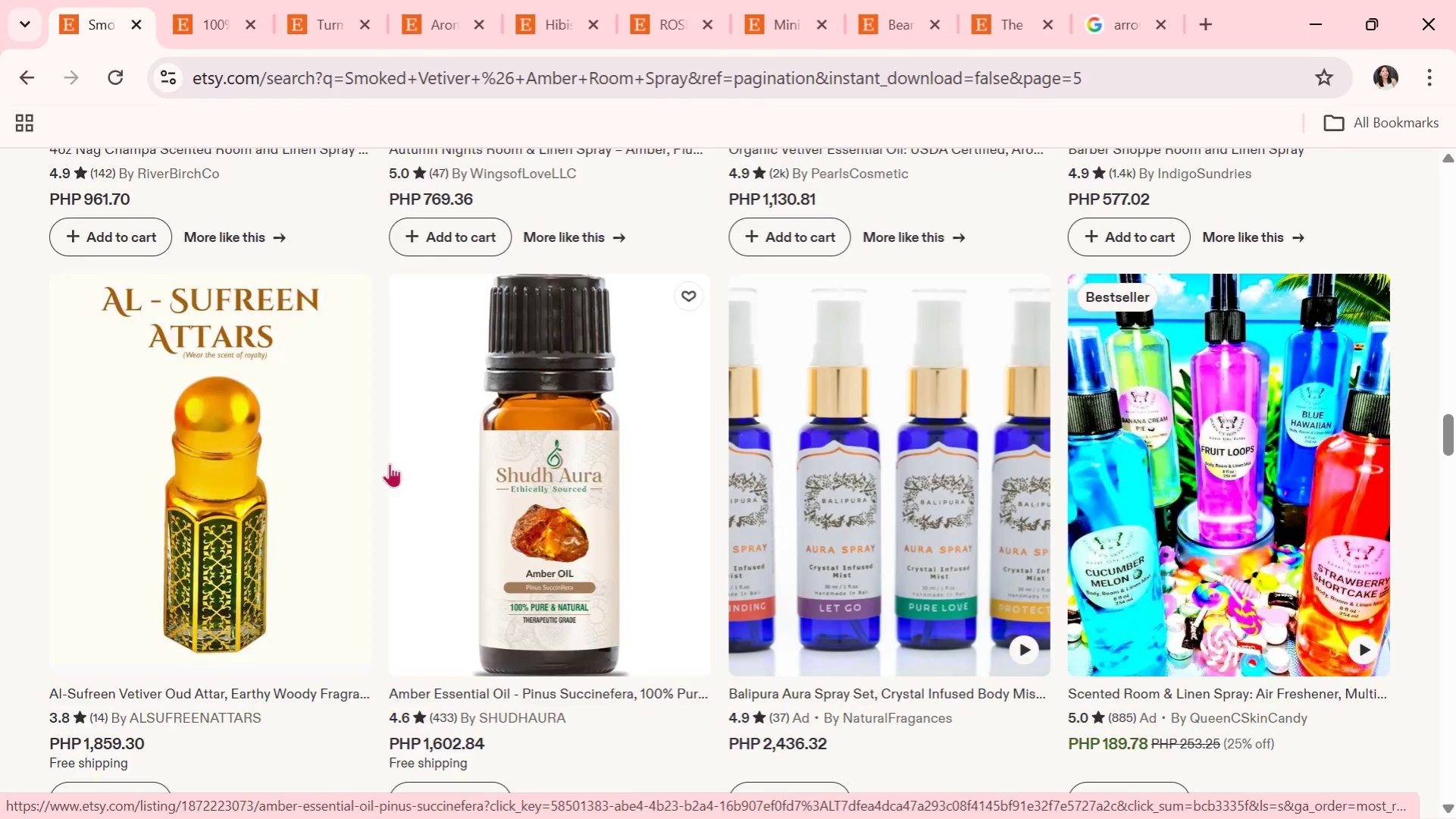 
key(Tab)
type(Criteria:)
 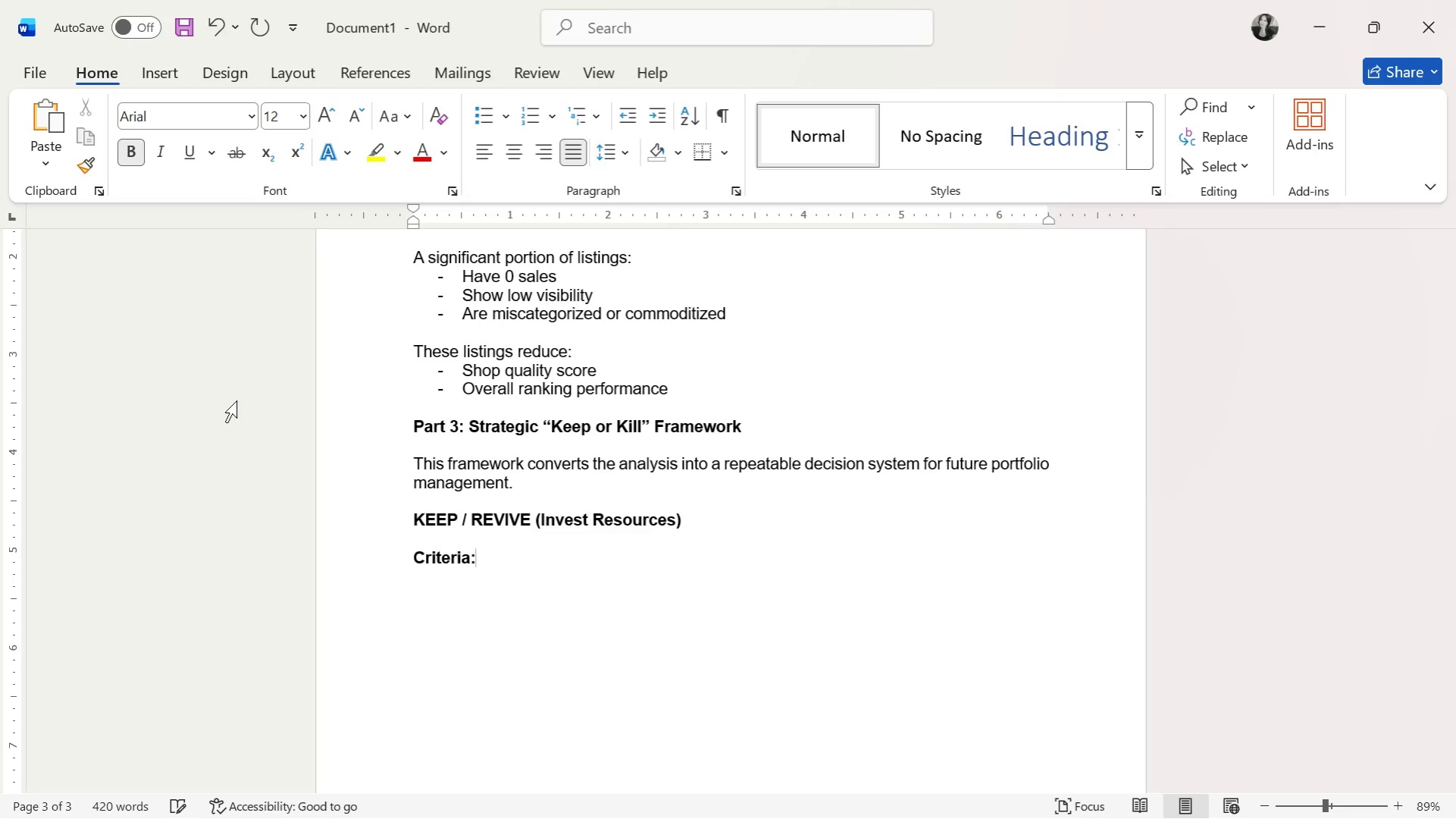 
hold_key(key=ArrowLeft, duration=0.75)
 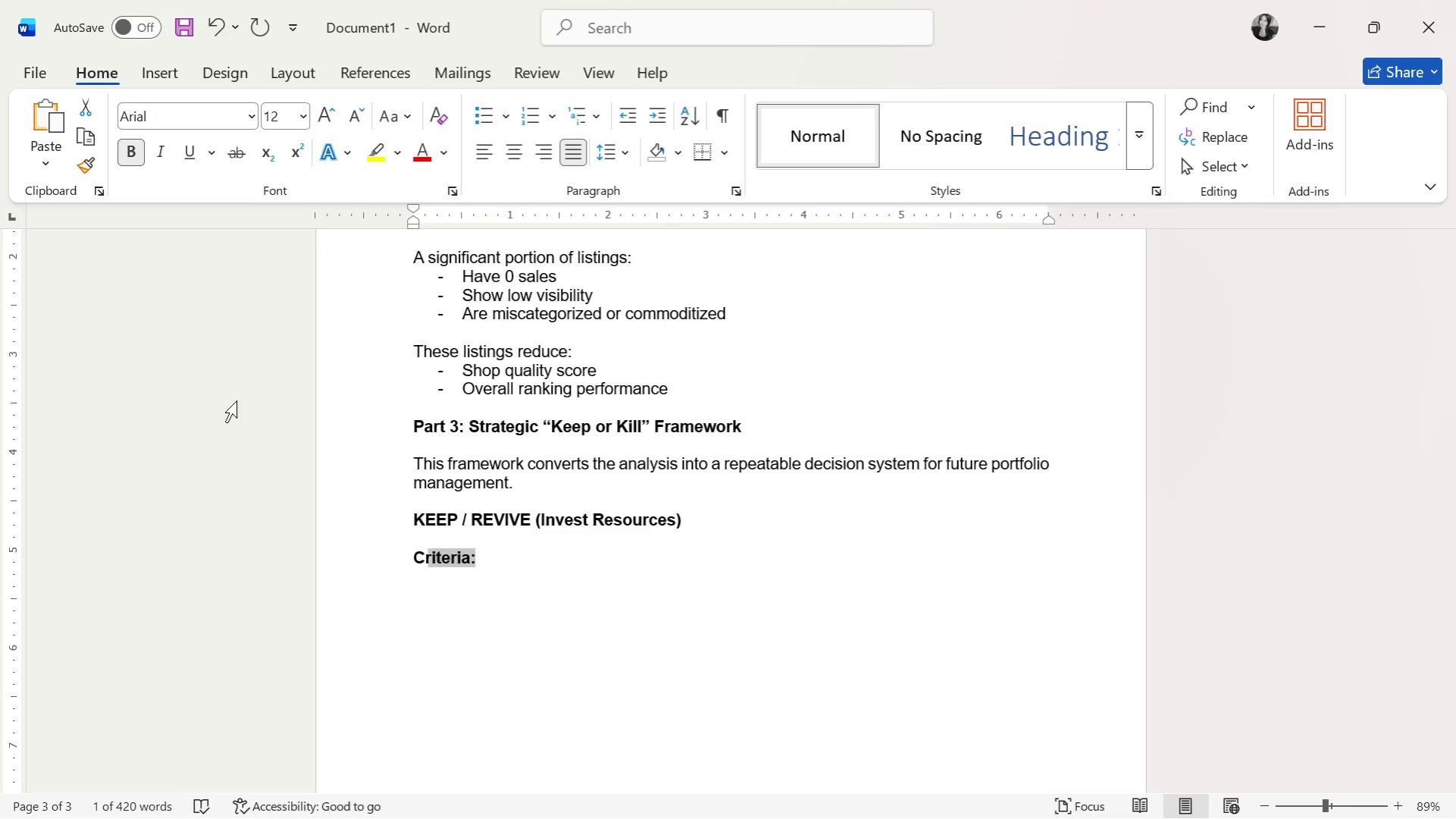 
key(Shift+ArrowLeft)
 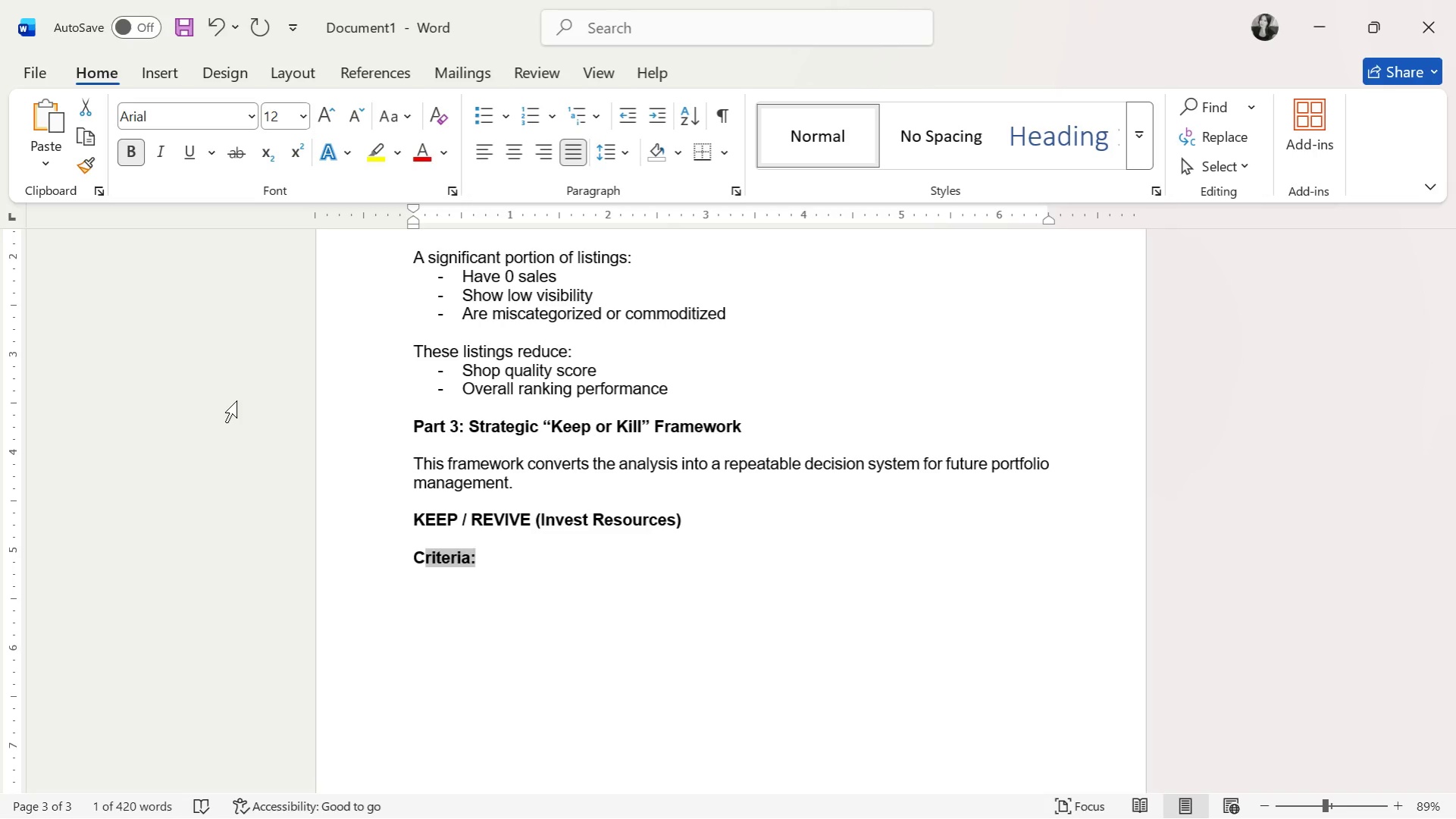 
key(Shift+ArrowLeft)
 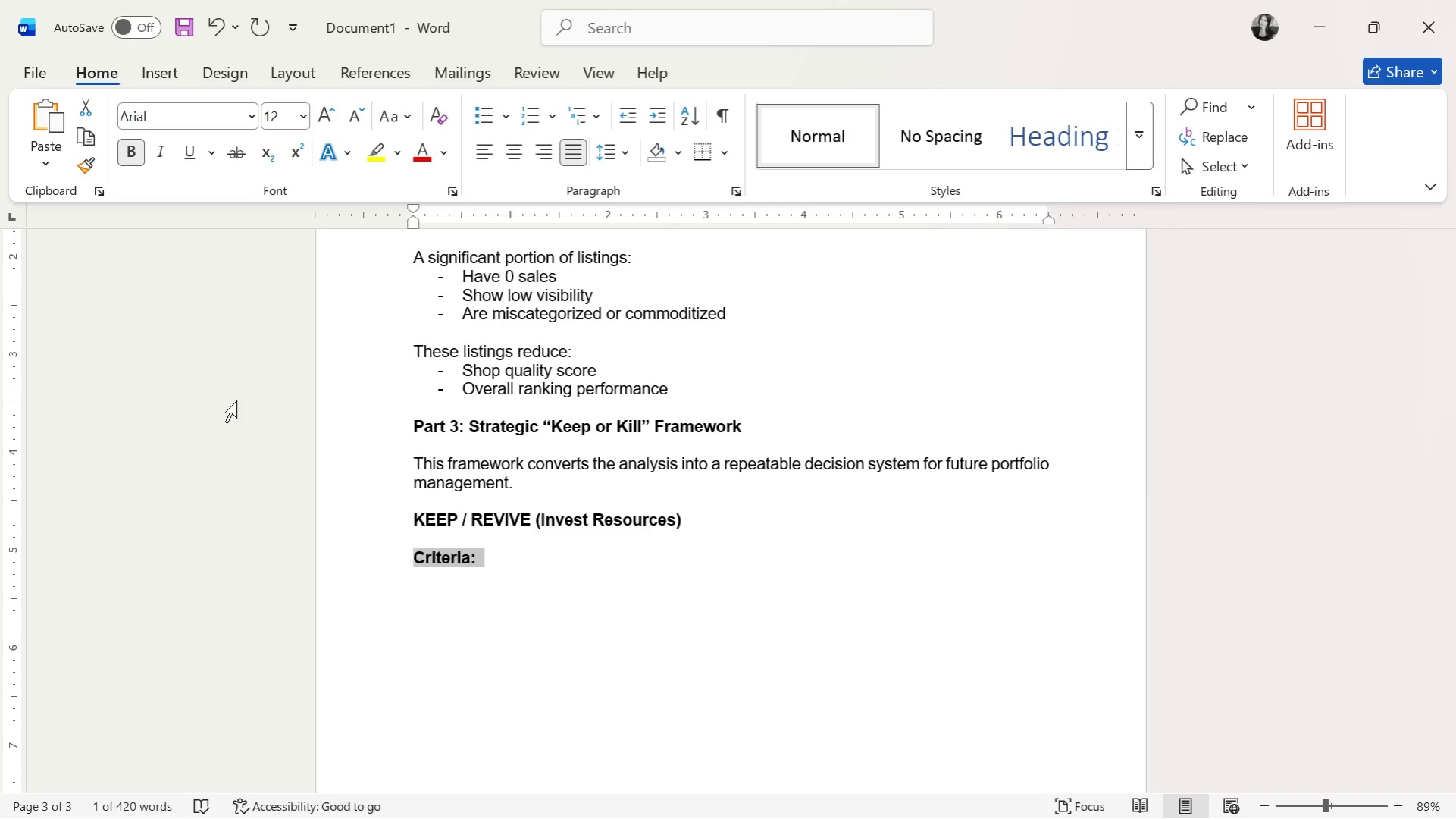 
key(Shift+ArrowLeft)
 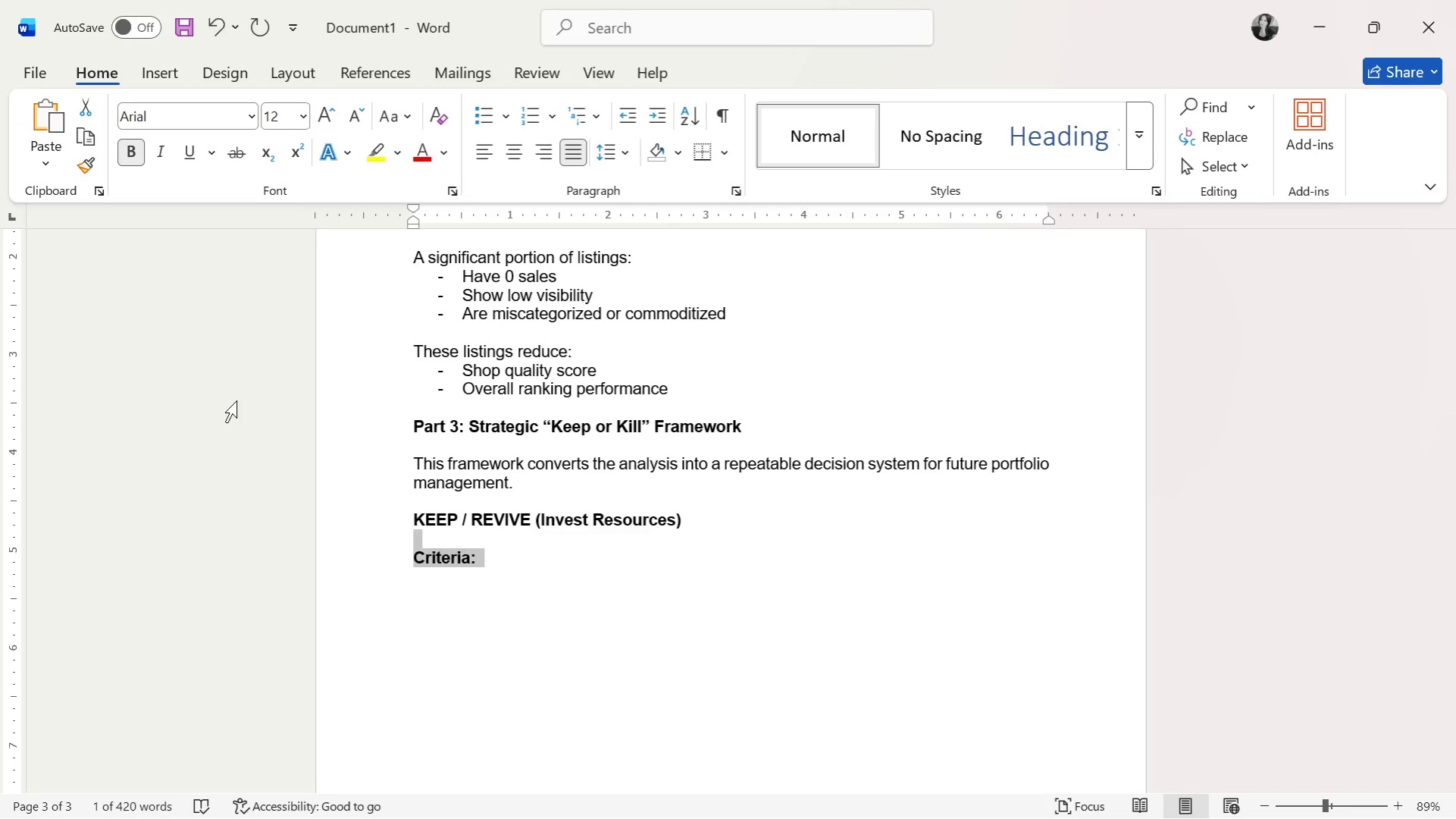 
key(Shift+ArrowRight)
 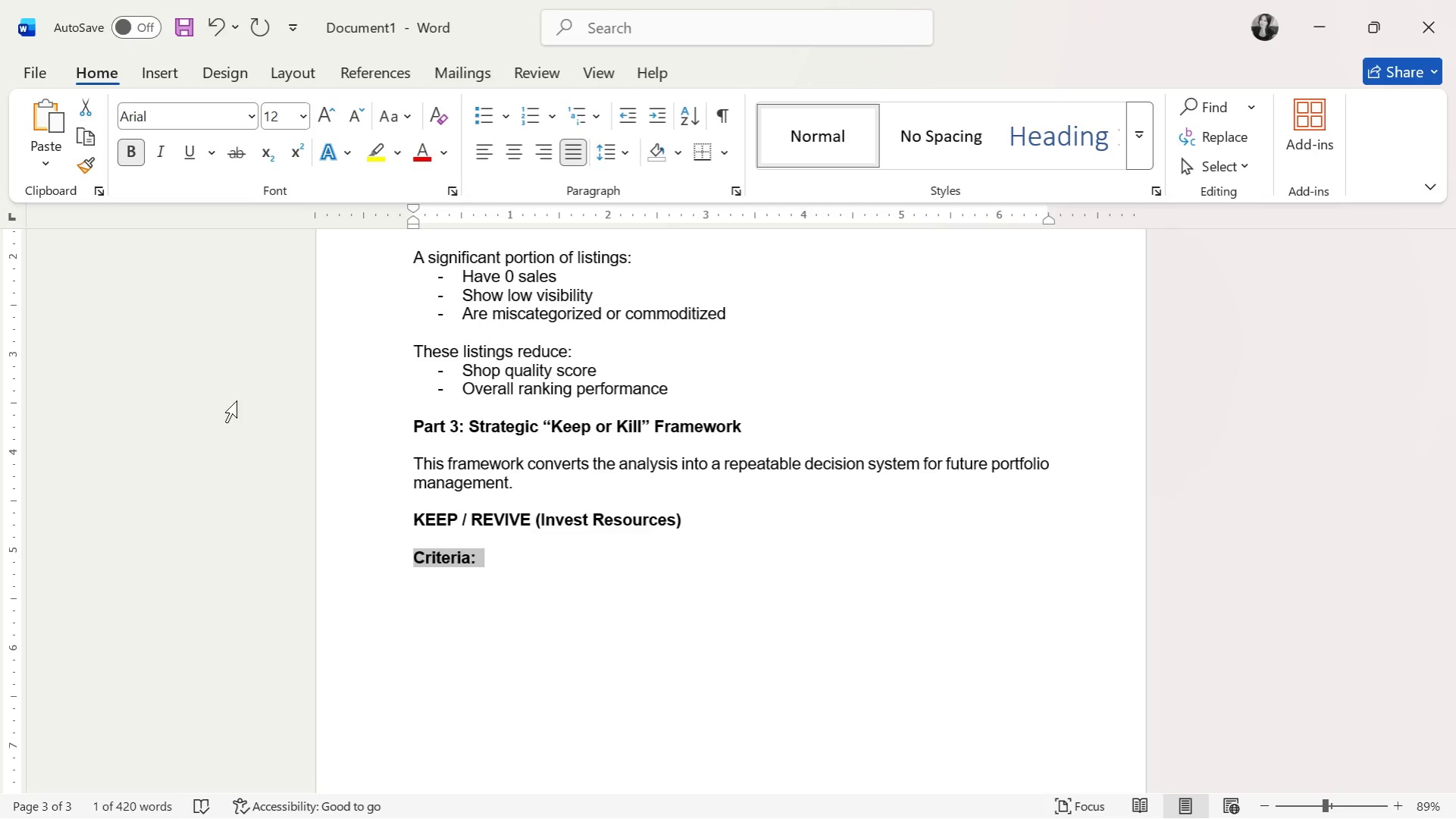 
key(Control+V)
 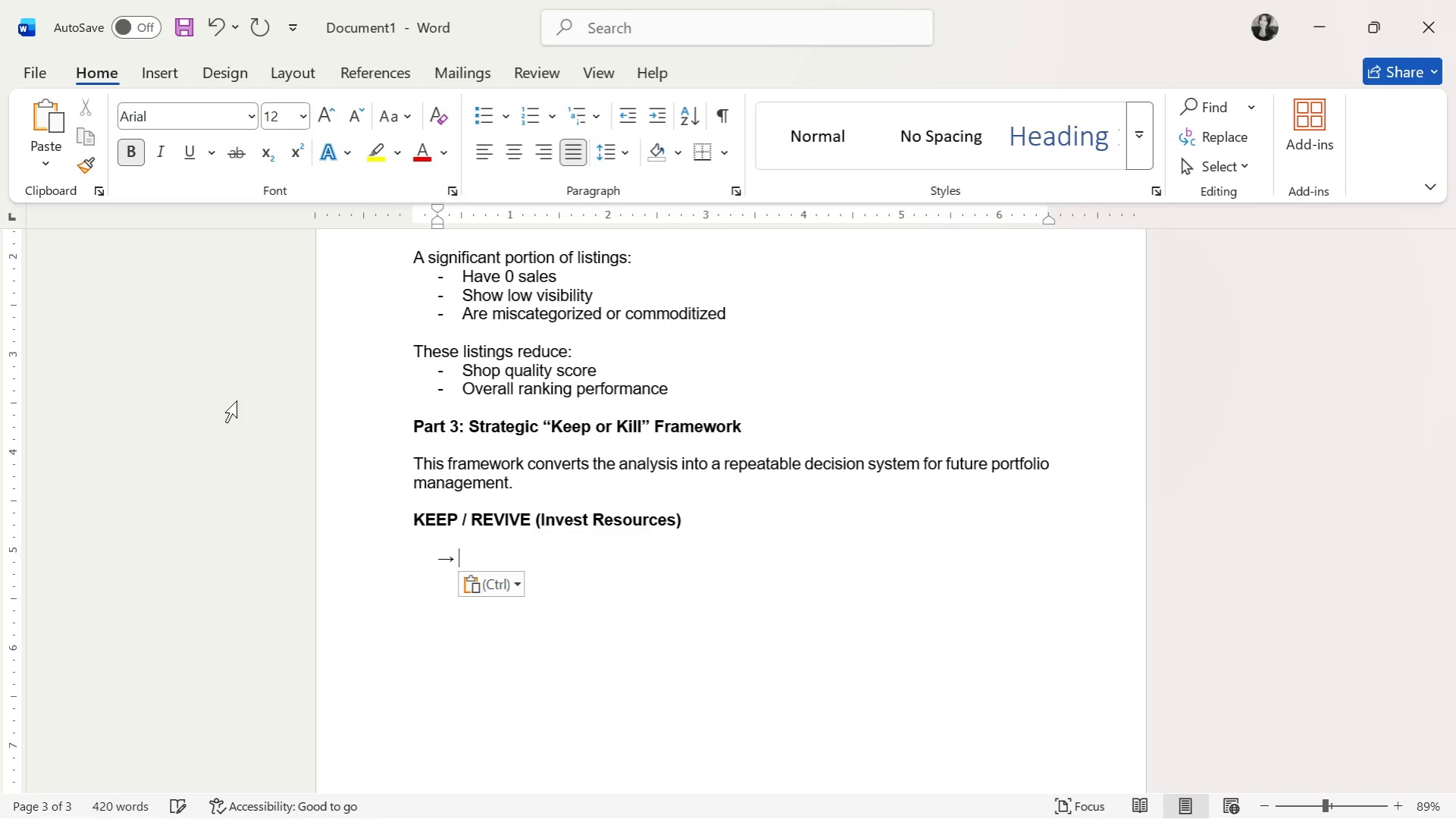 
key(Control+Z)
 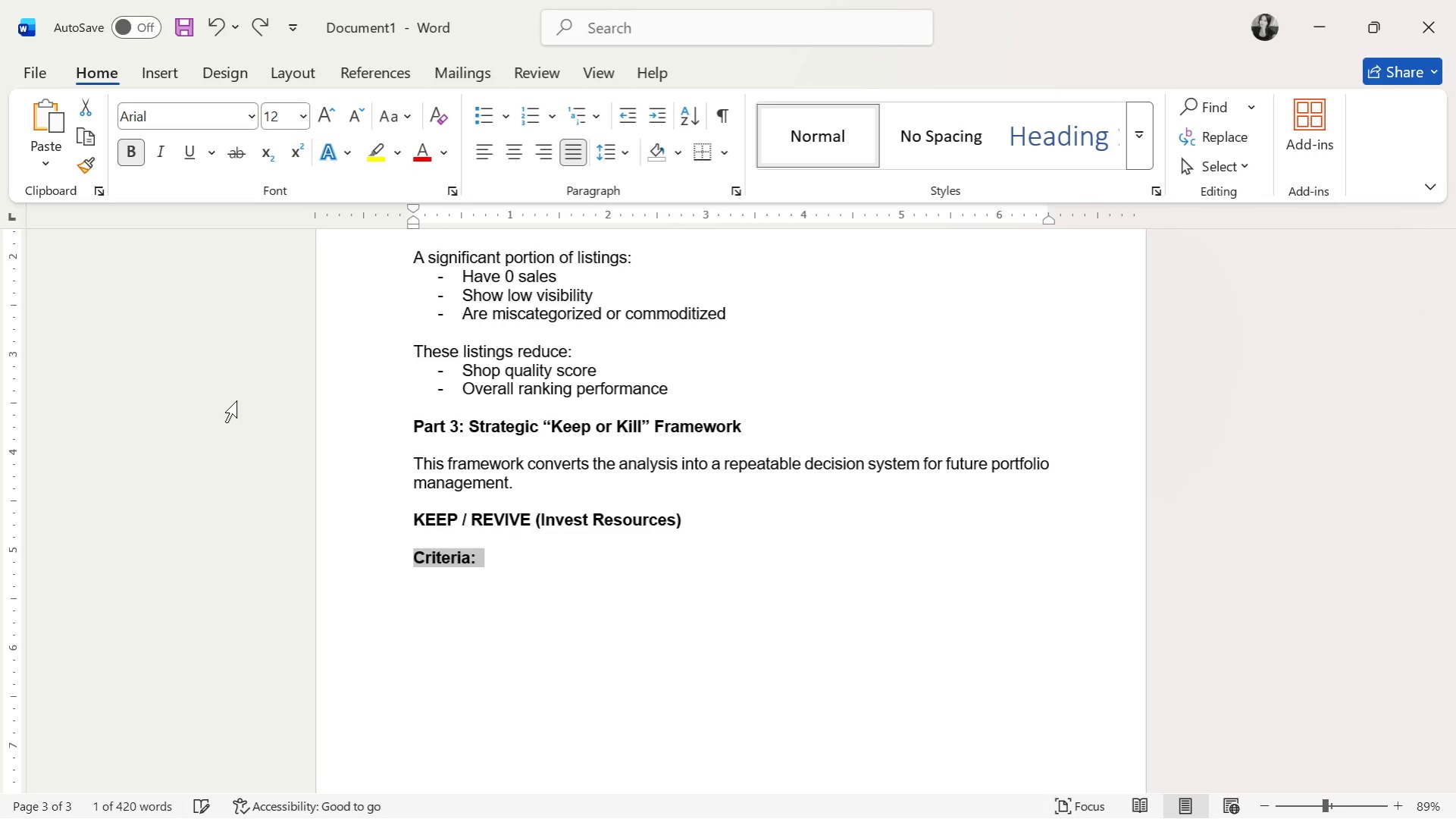 
key(Control+B)
 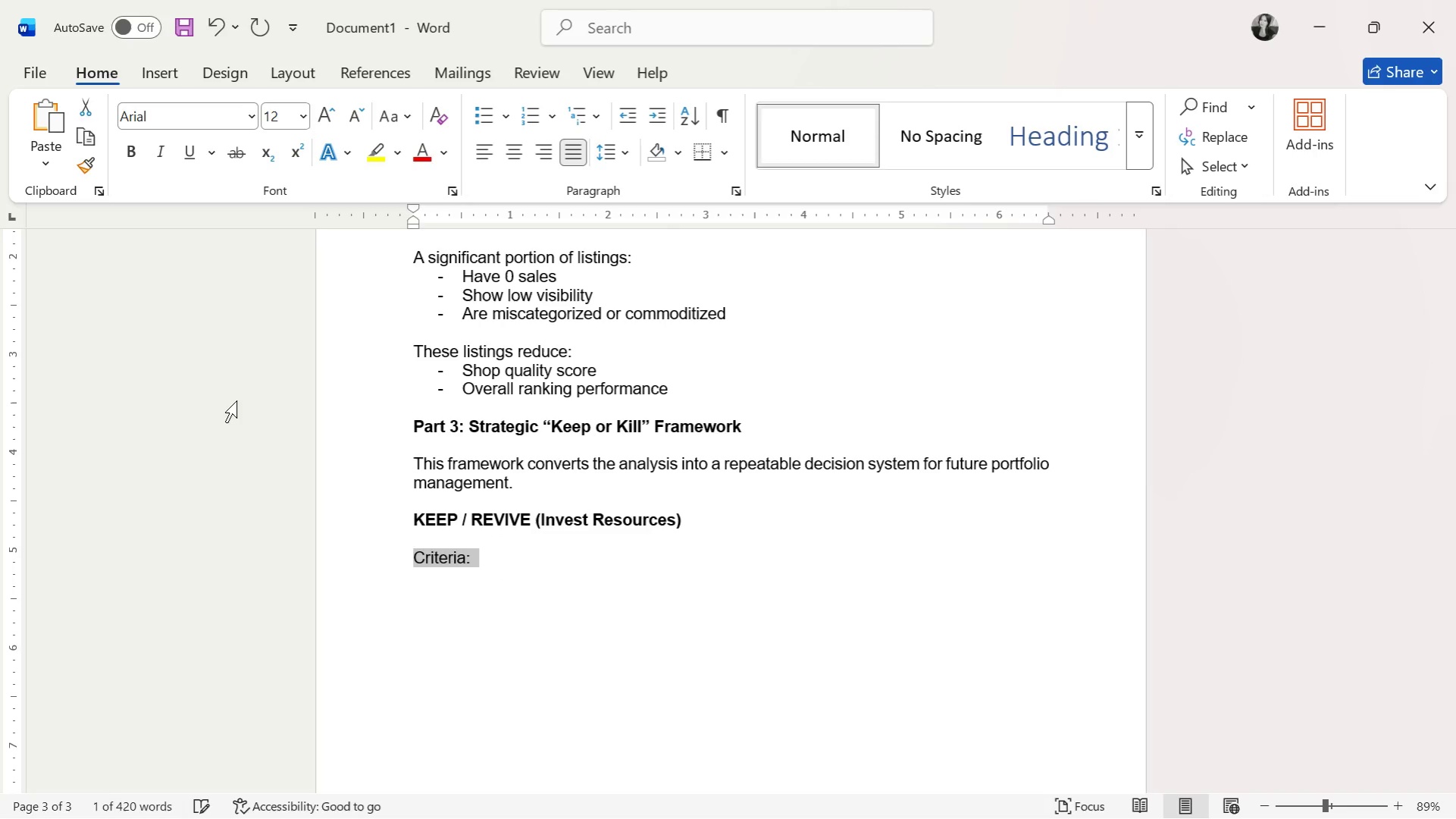 
key(ArrowRight)
 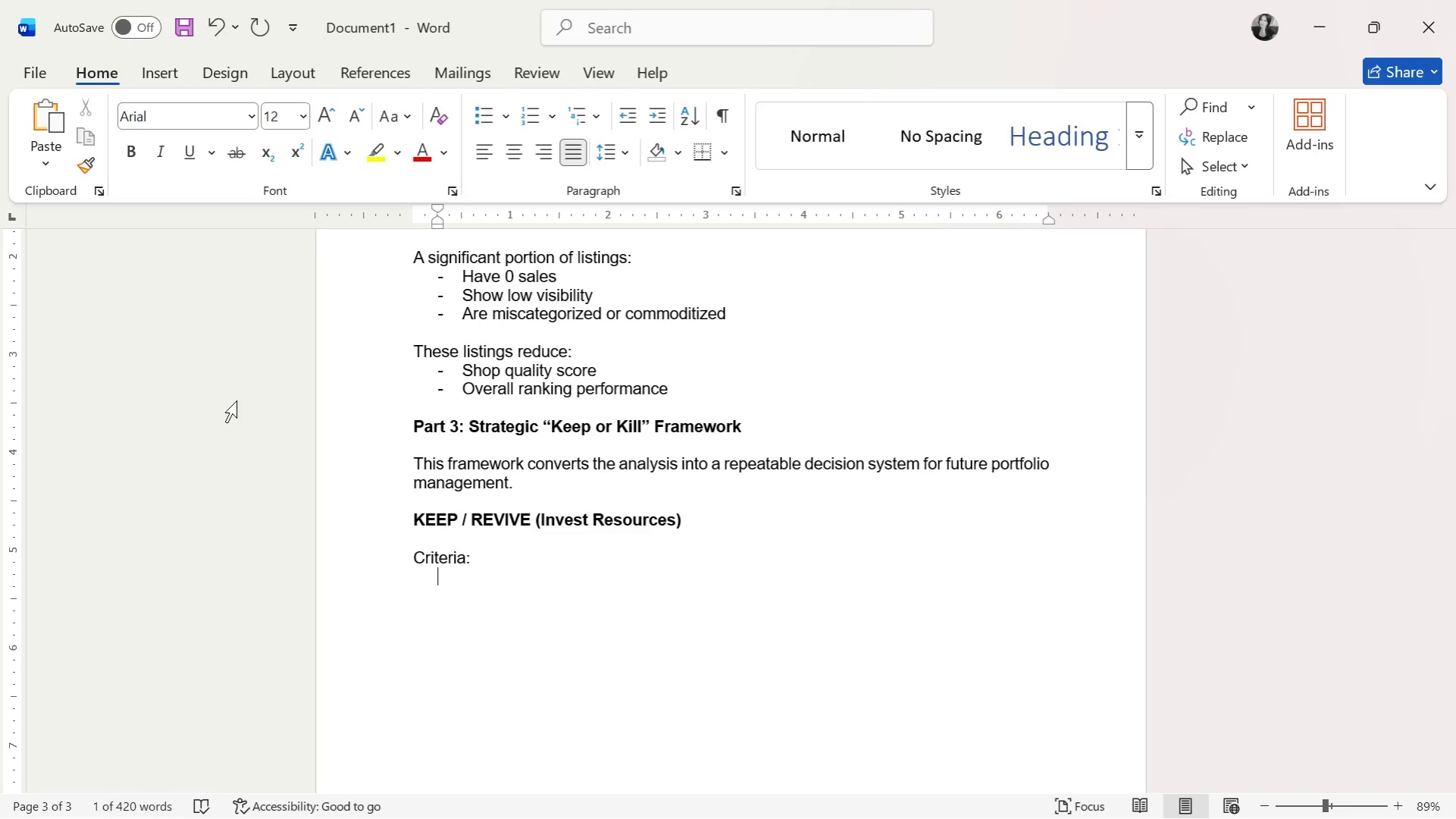 
key(ArrowRight)
 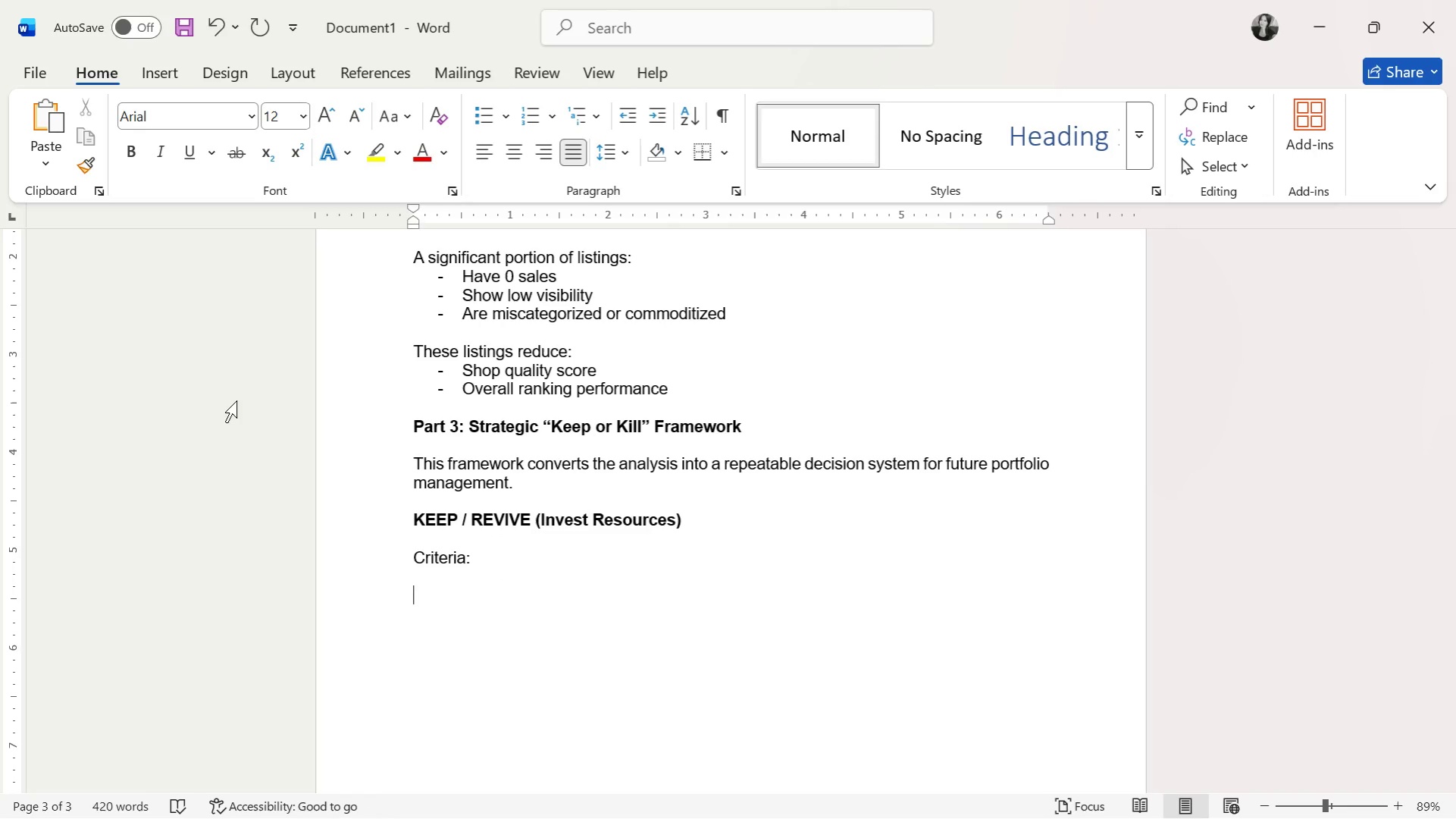 
key(ArrowLeft)
 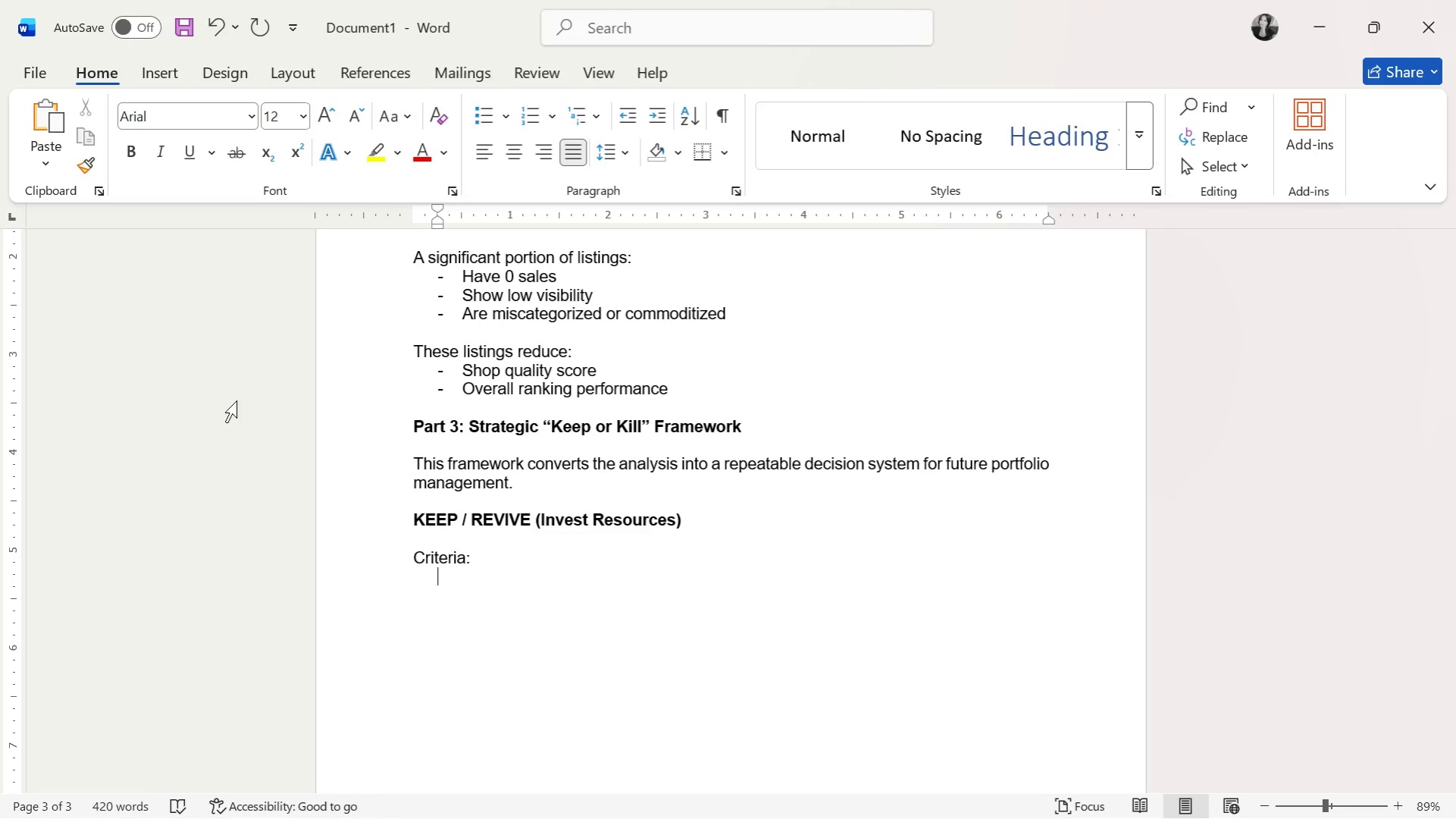 
key(ArrowUp)
 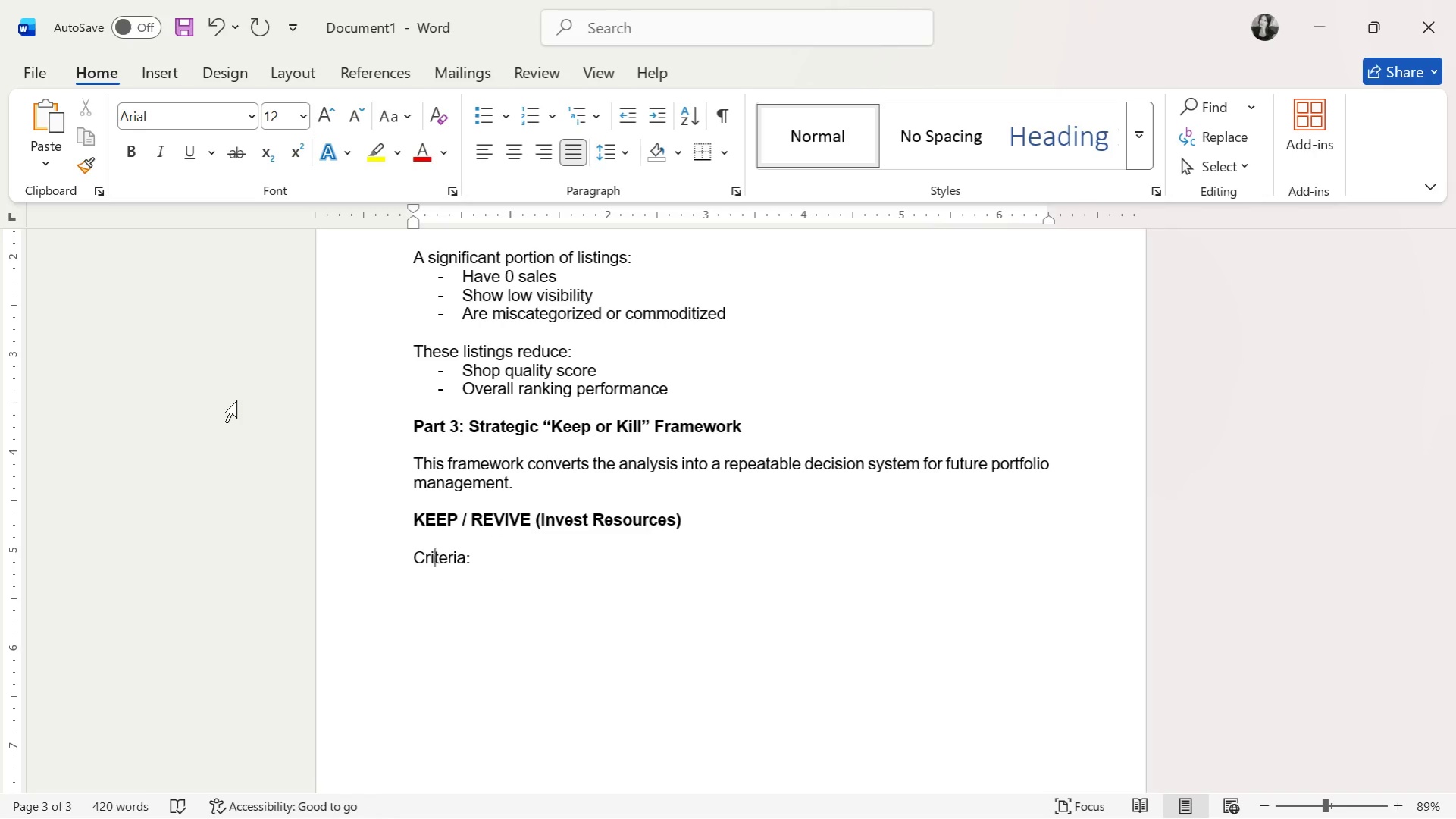 
key(ArrowLeft)
 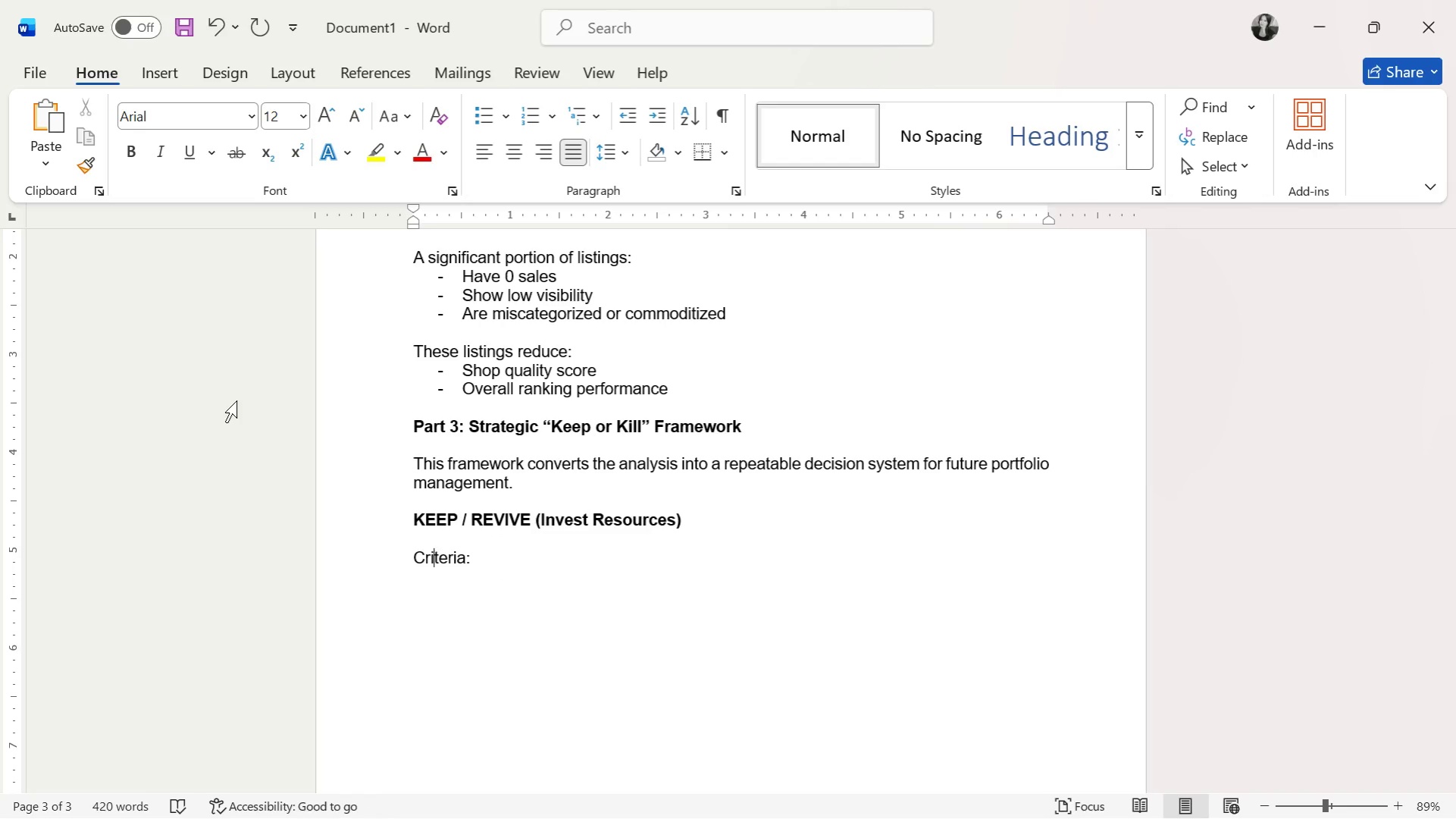 
key(ArrowDown)
 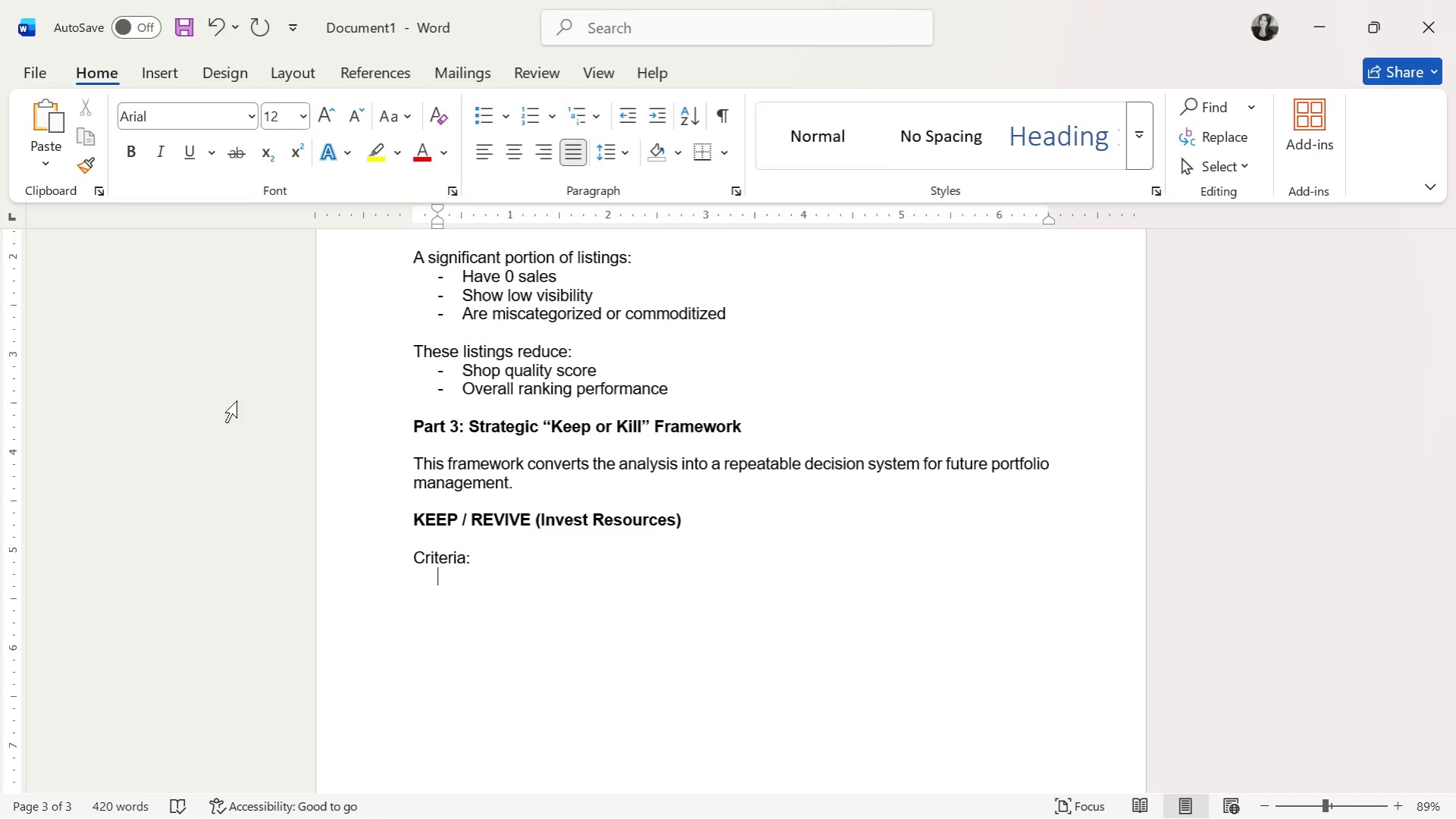 
key(ArrowLeft)
 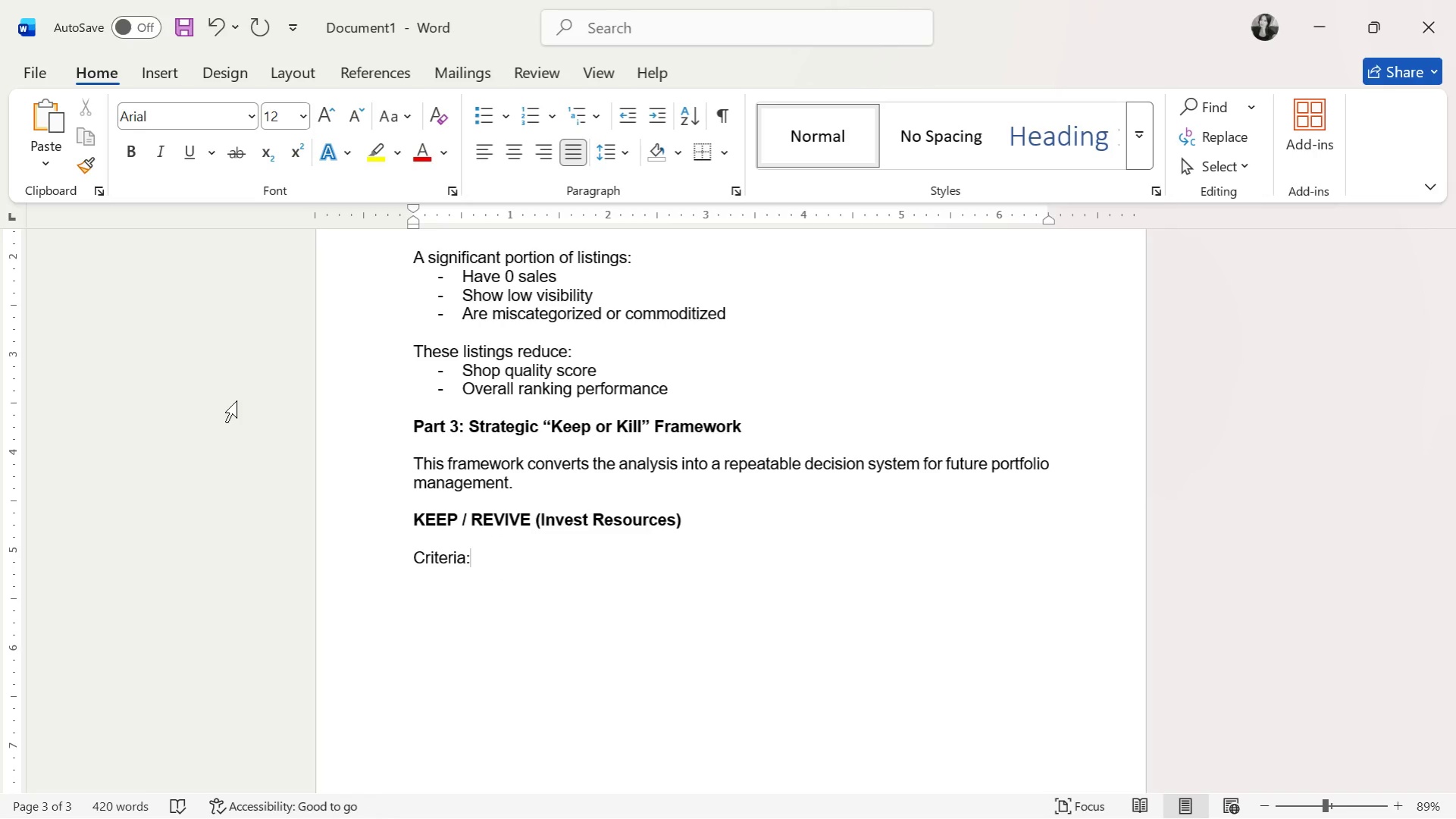 
key(ArrowRight)
 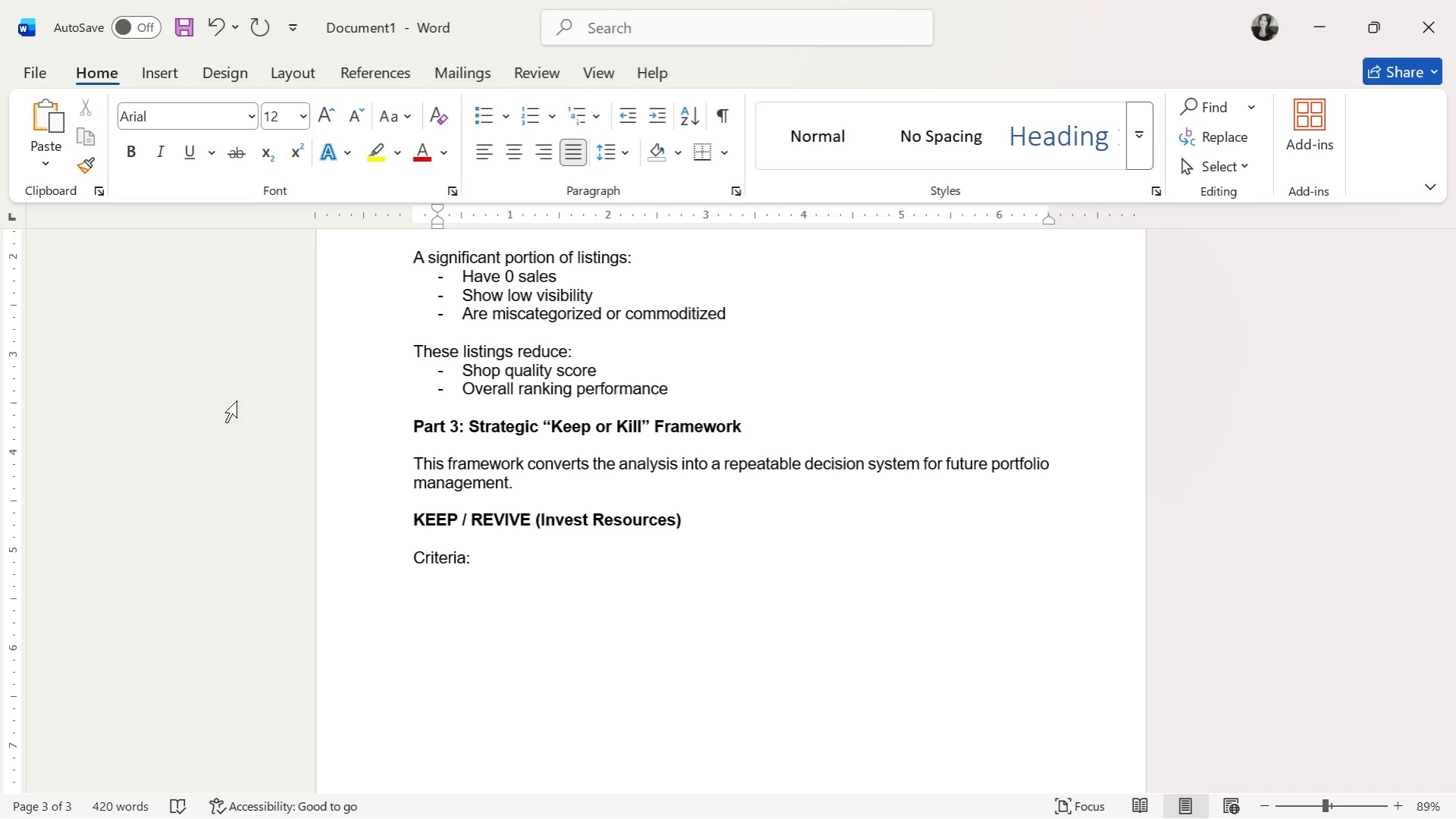 
key(Backspace)
 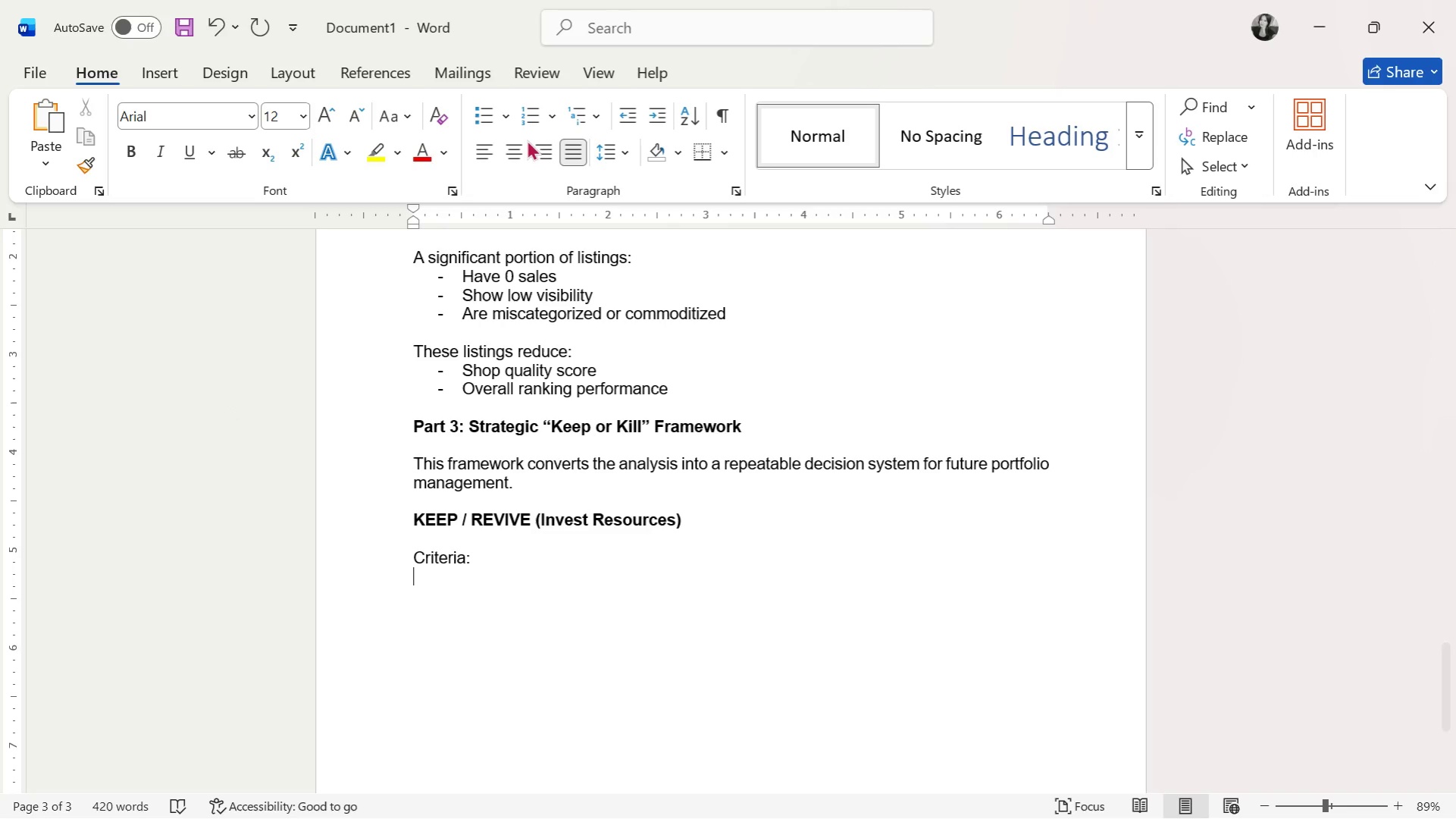 
left_click([484, 119])
 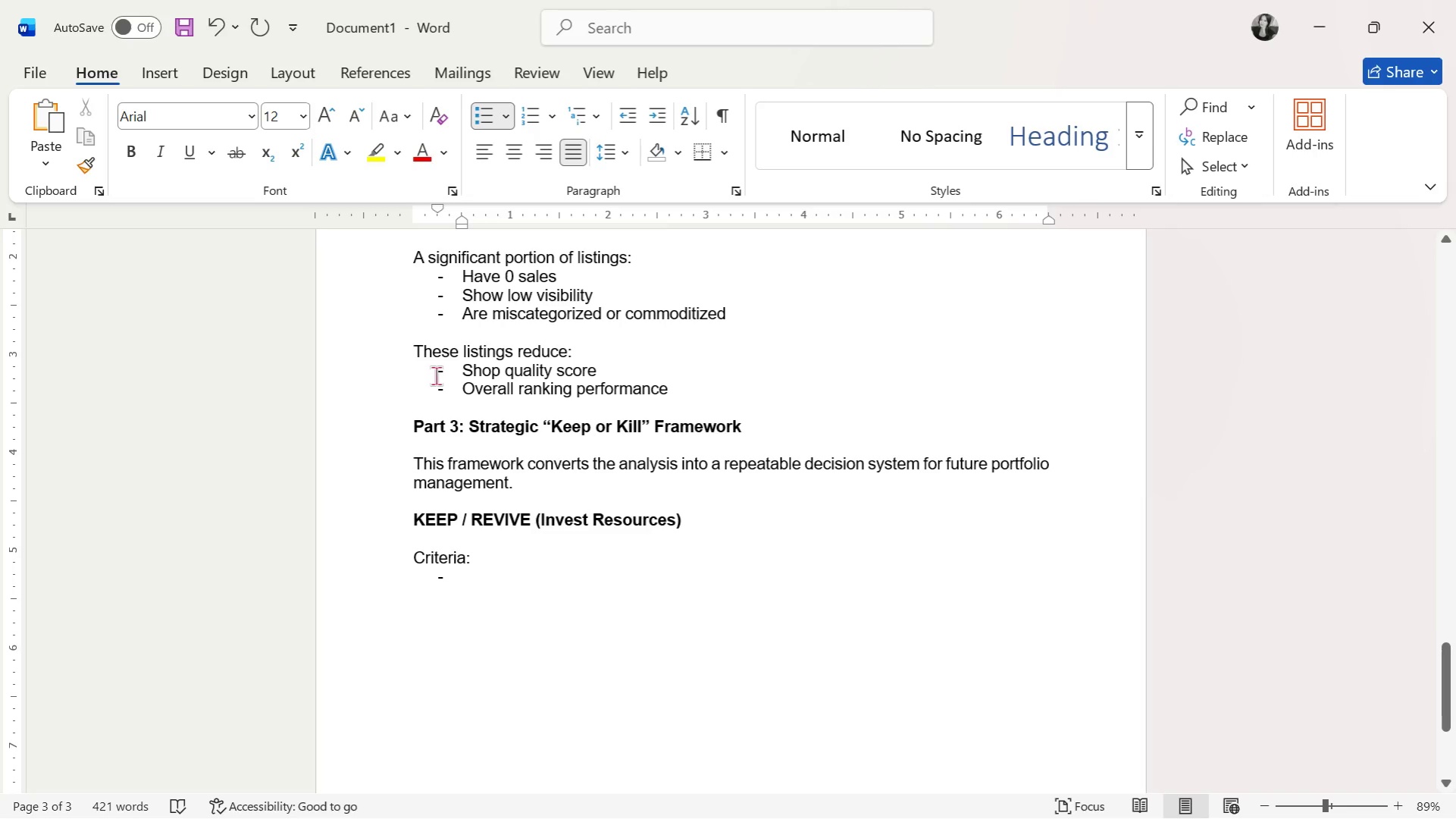 
wait(24.64)
 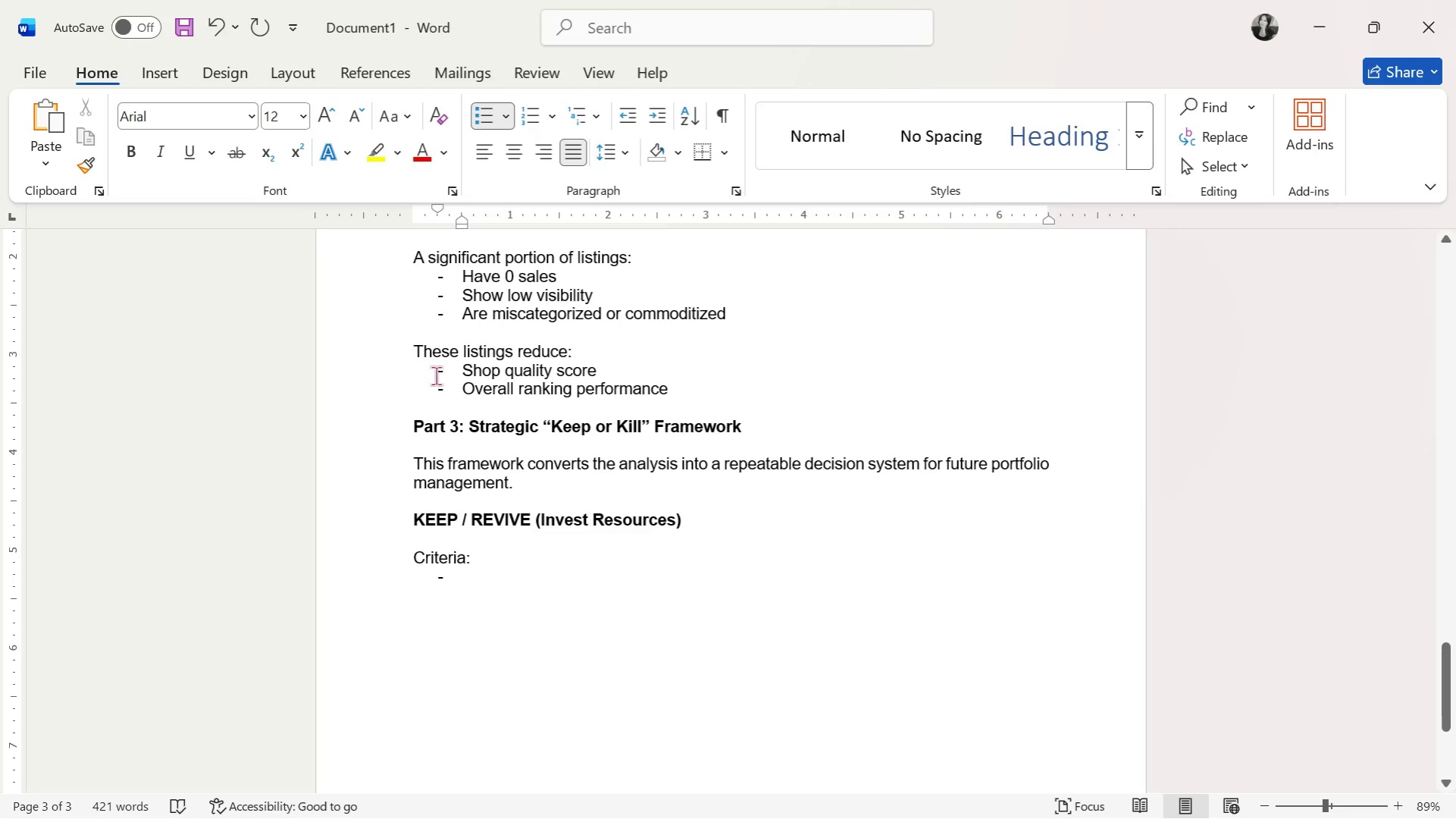 
type(Revia)
key(Backspace)
type(val Score )
 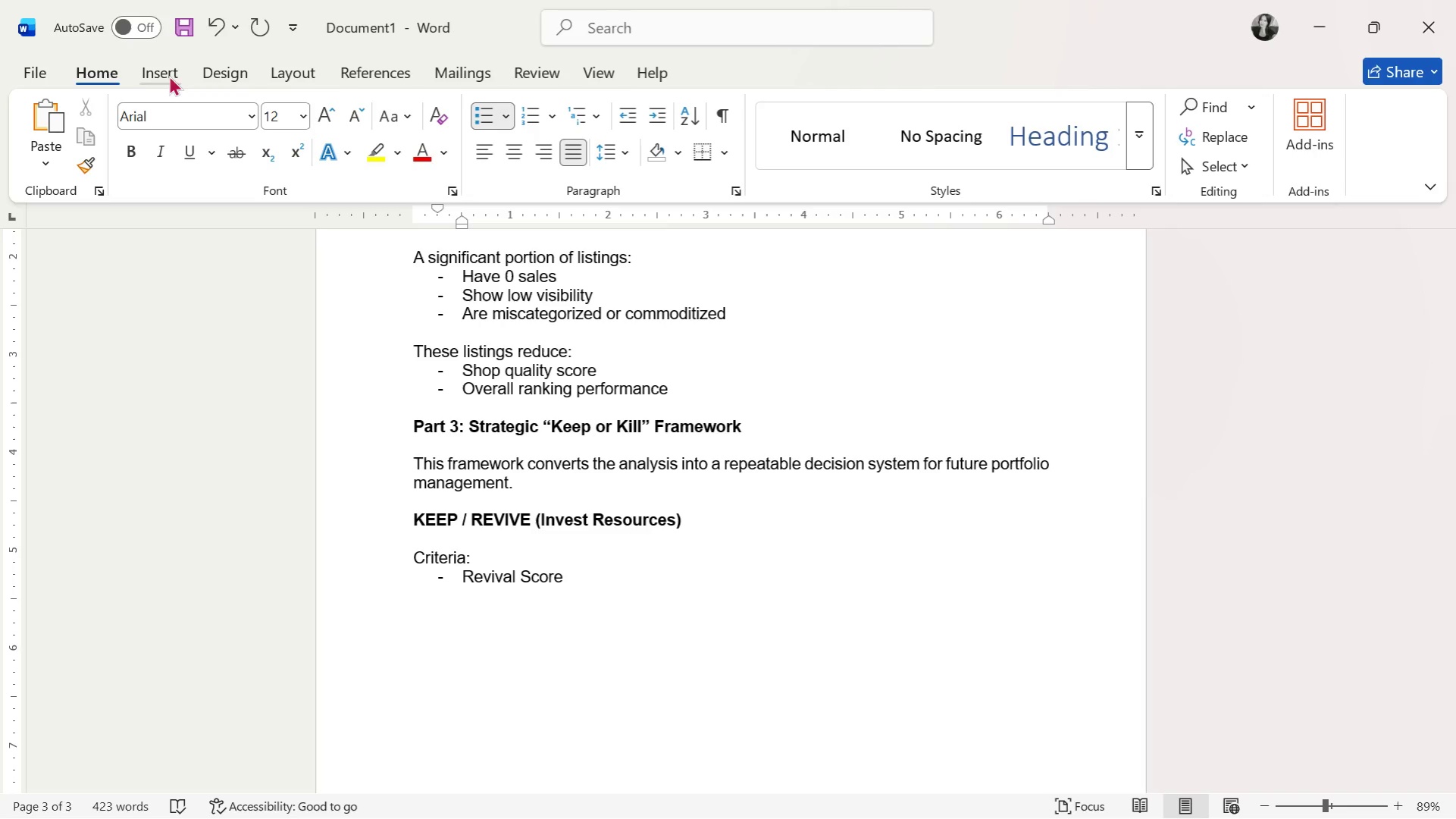 
left_click([156, 77])
 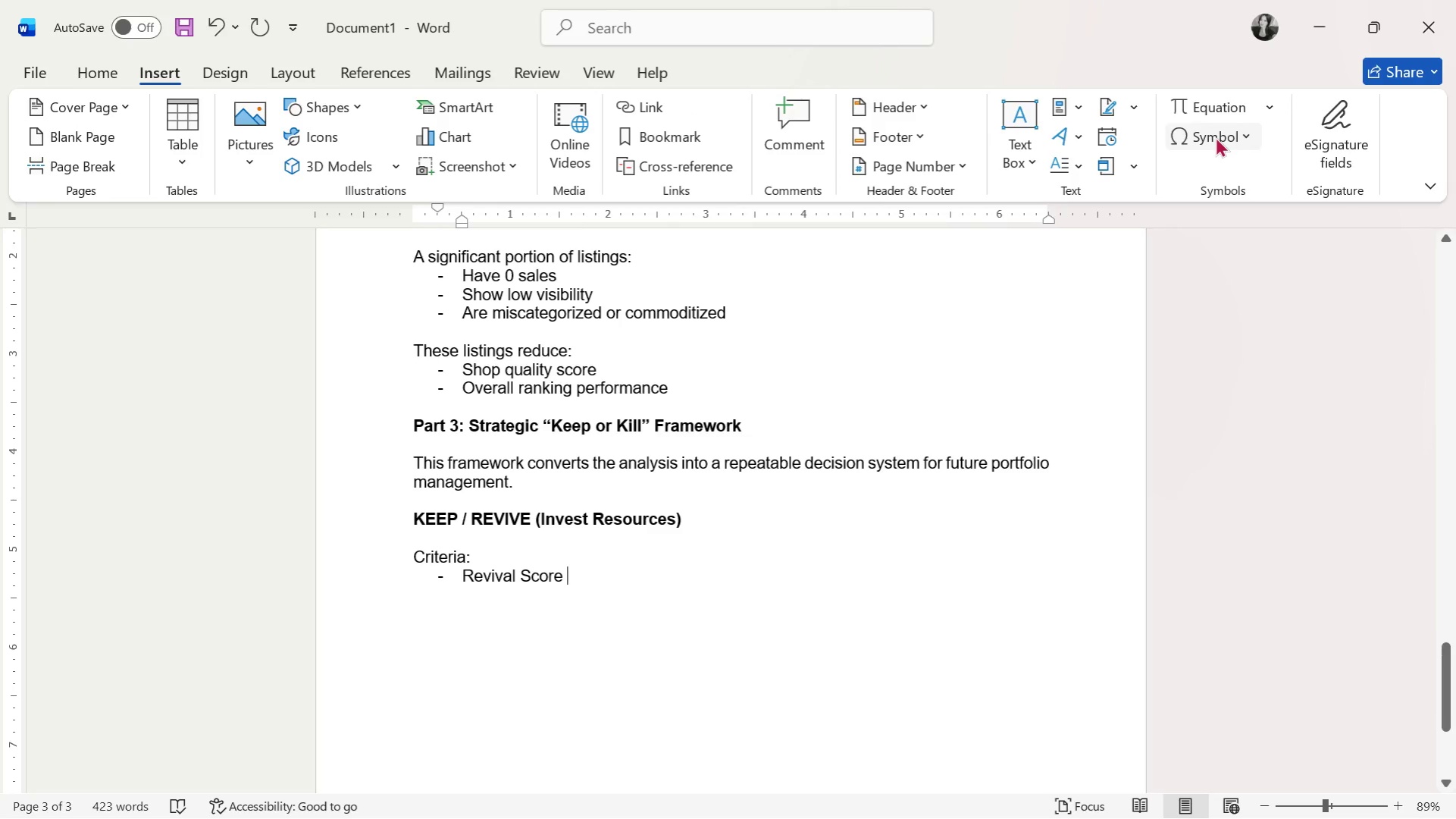 
left_click([1215, 136])
 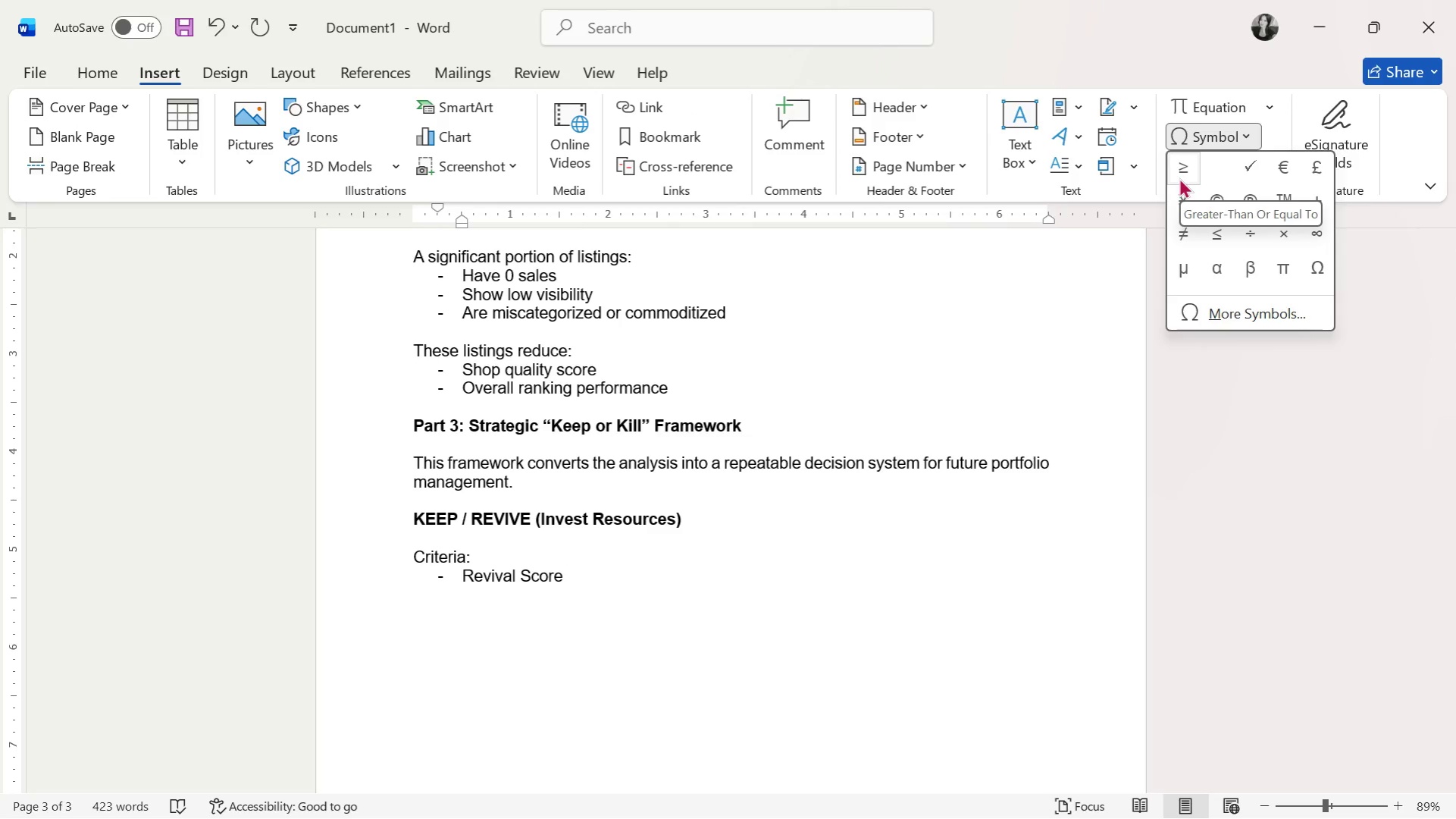 
wait(6.08)
 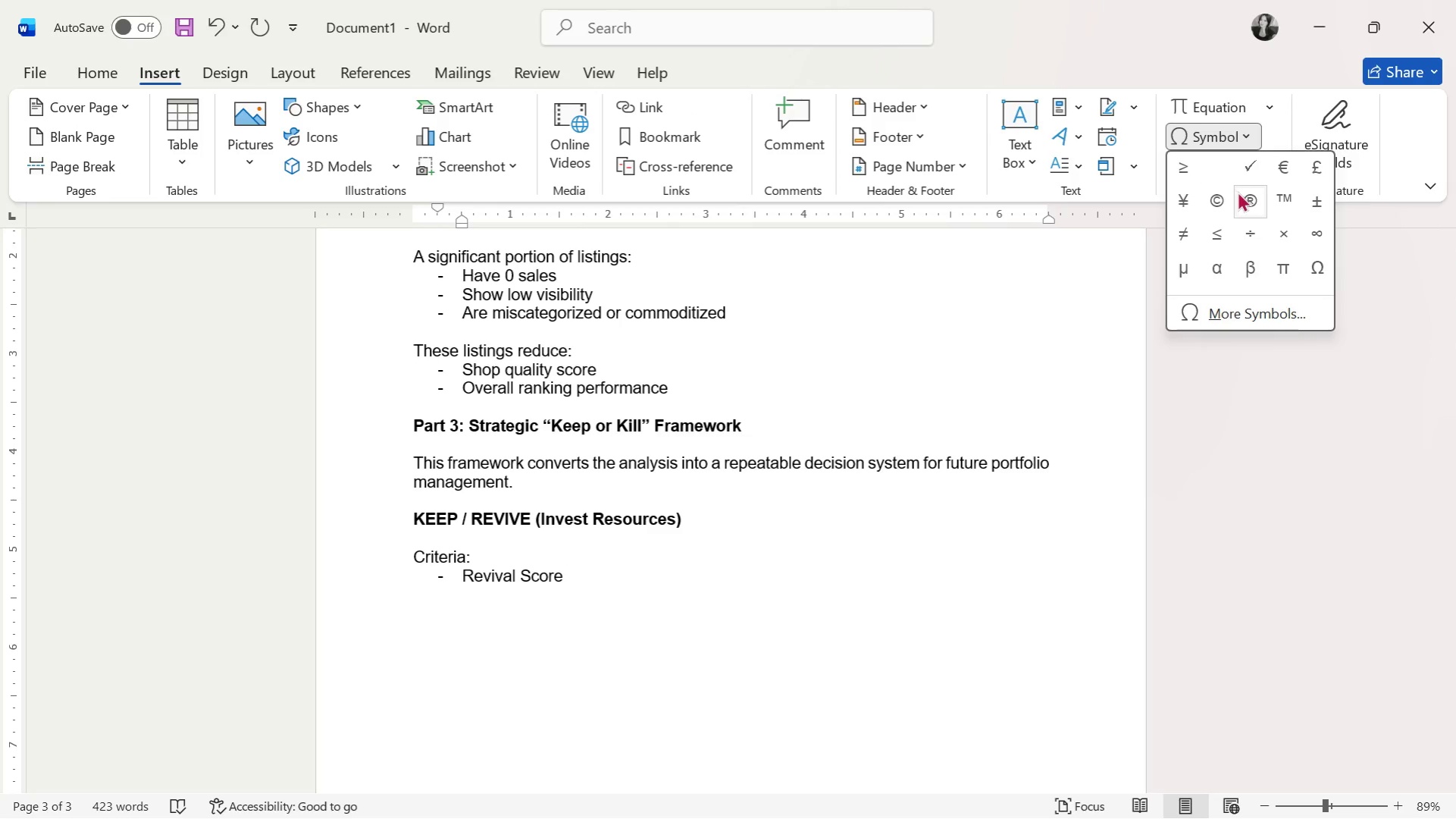 
left_click([1179, 177])
 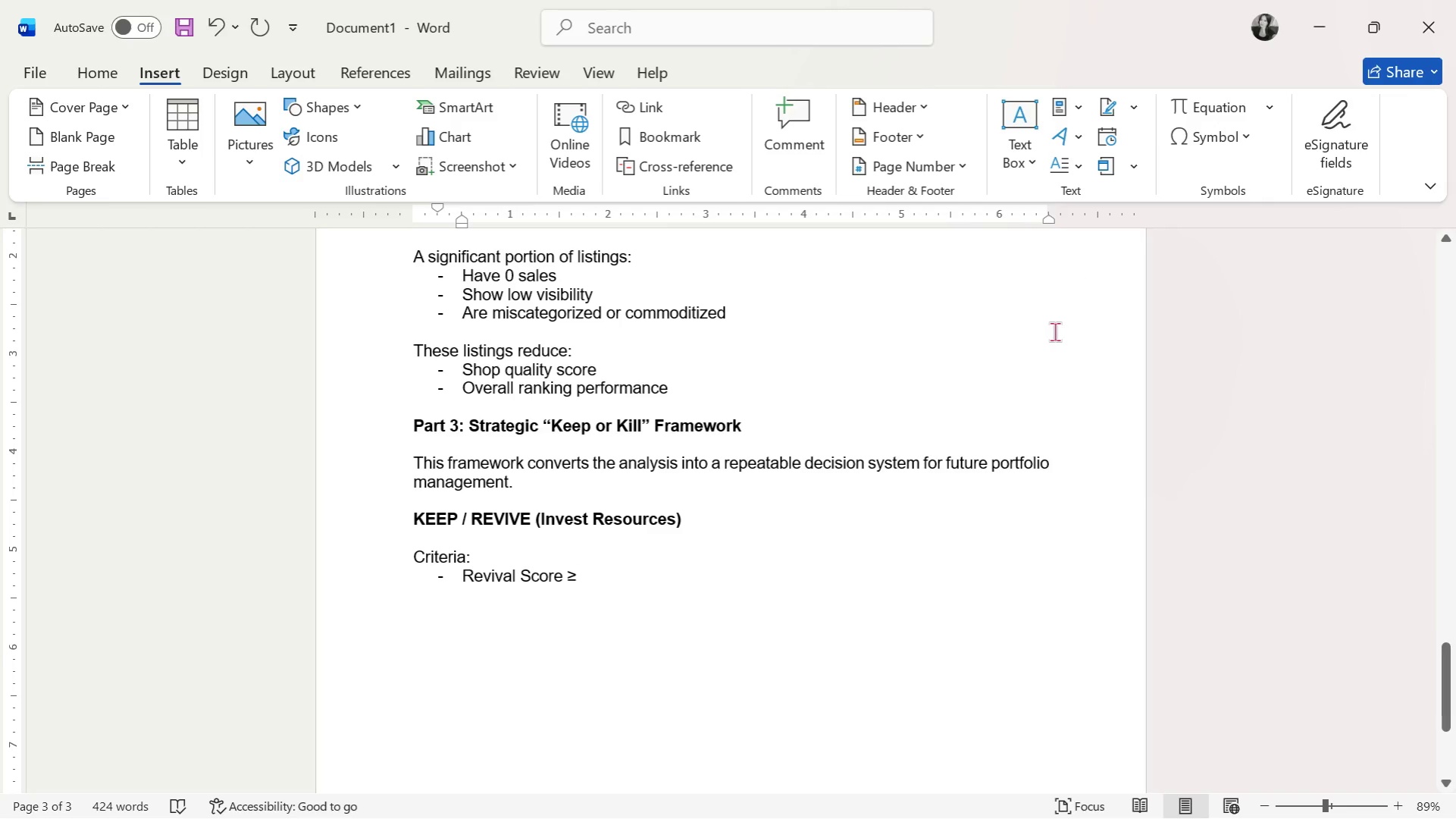 
type( 65)
 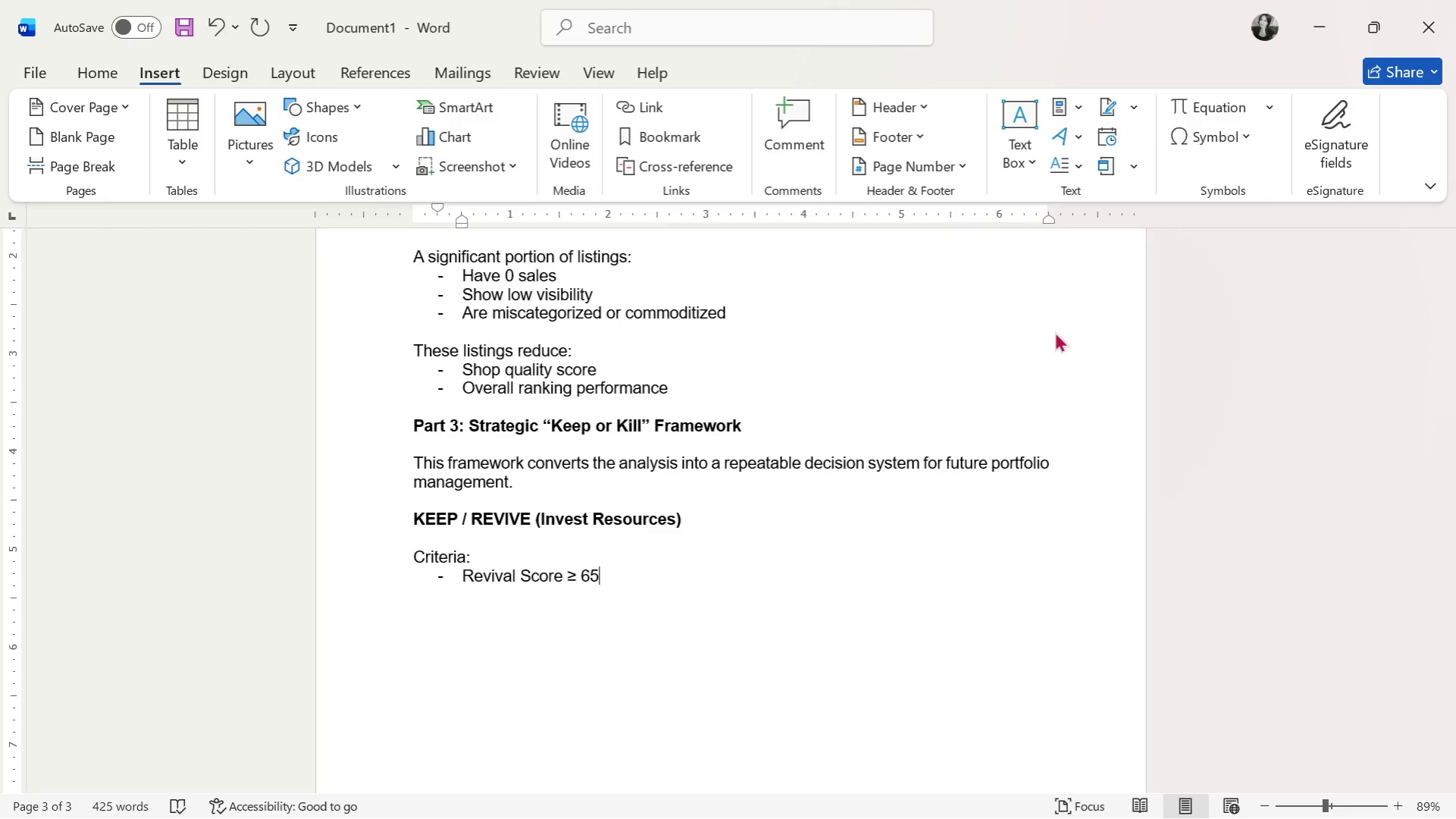 
key(Enter)
 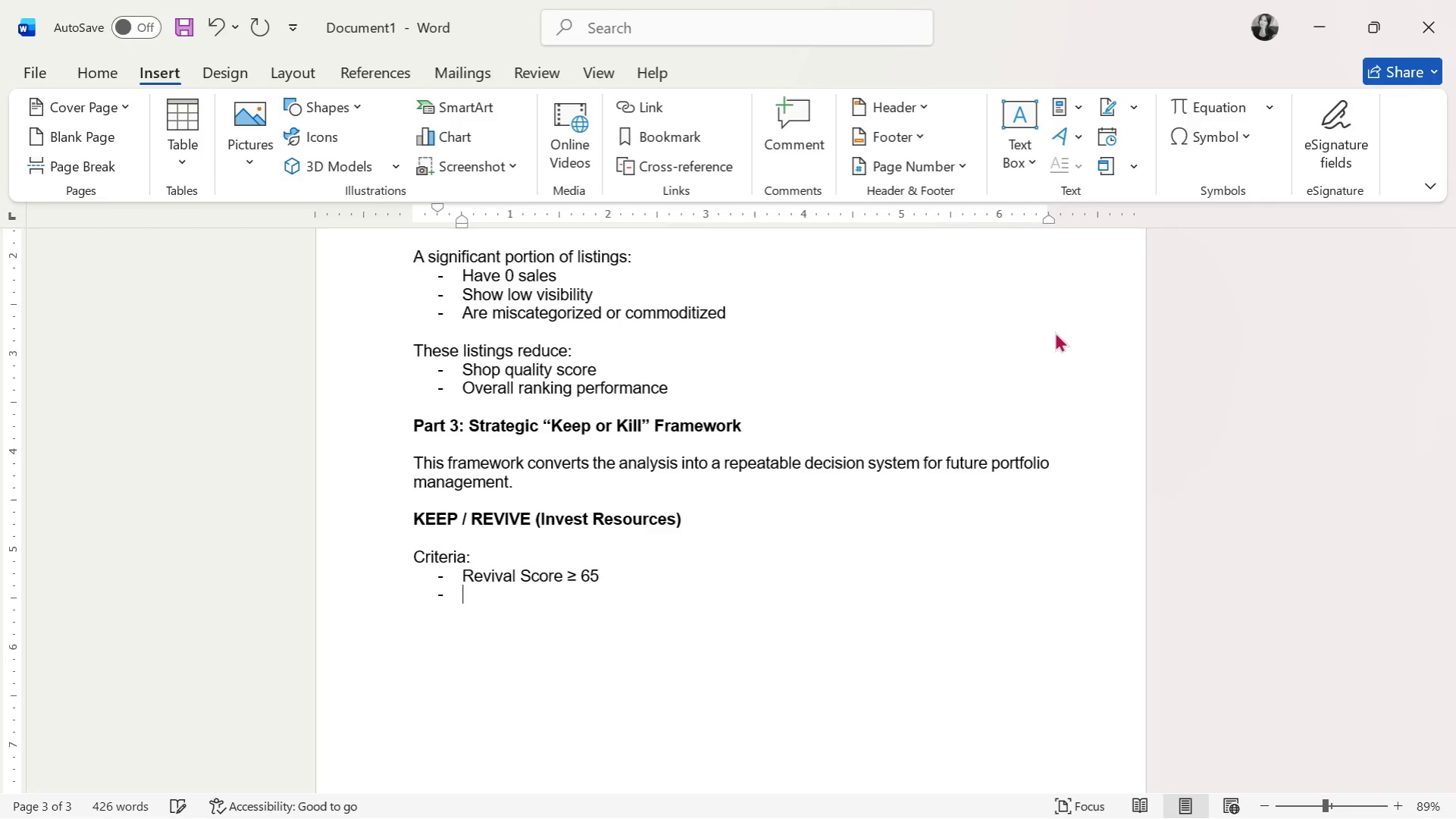 
key(Enter)
 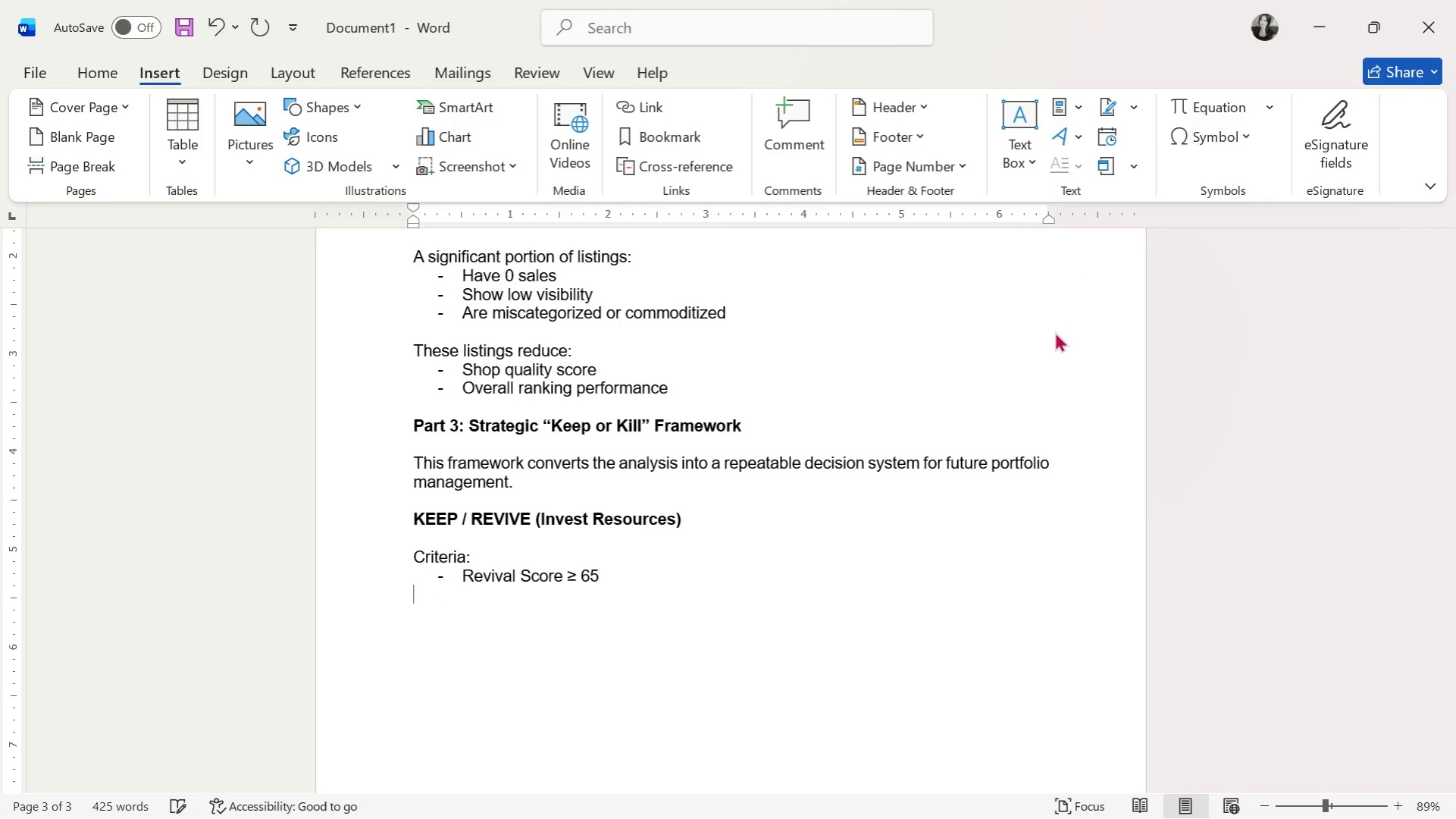 
key(Backspace)
 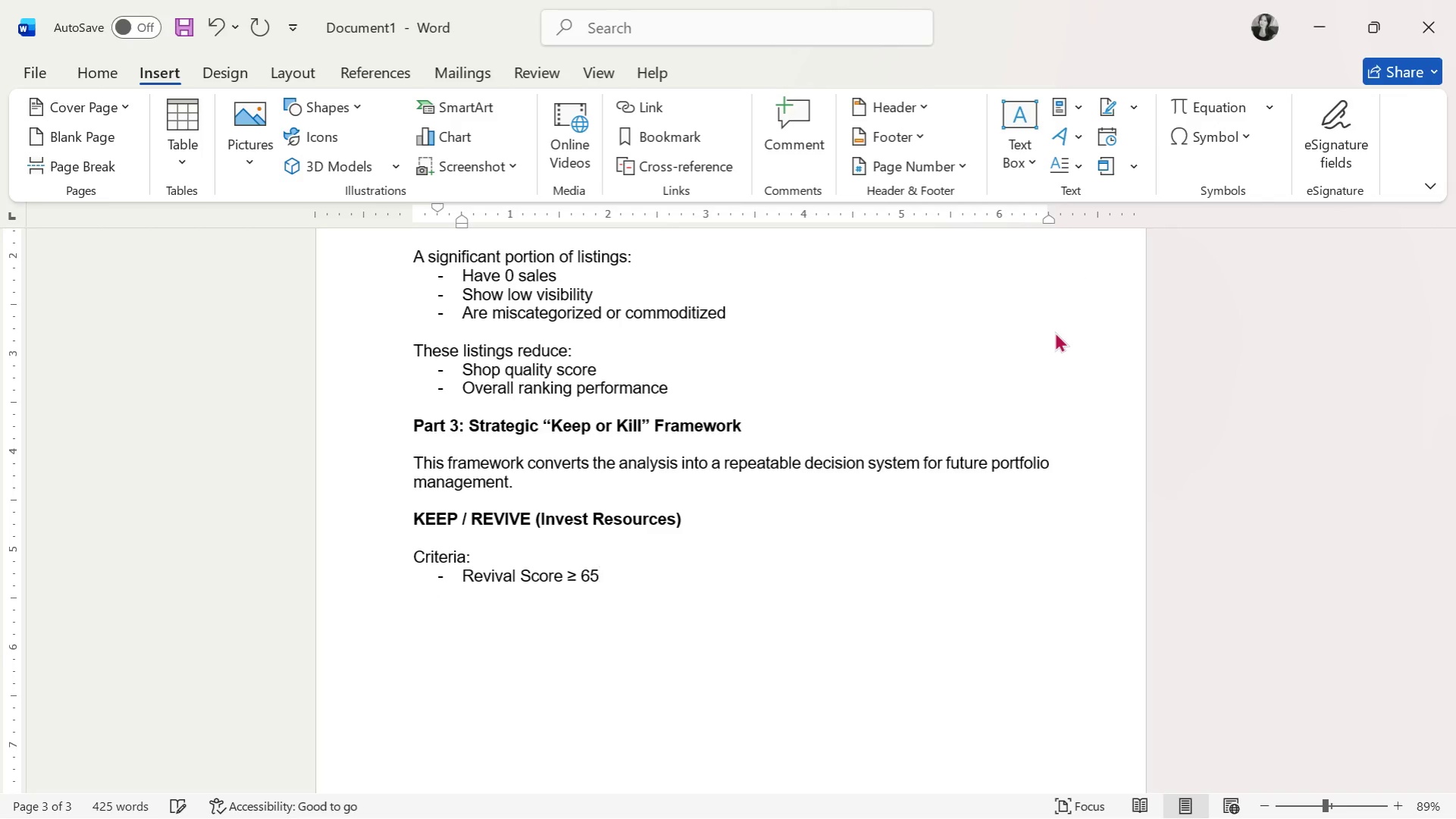 
key(Enter)
 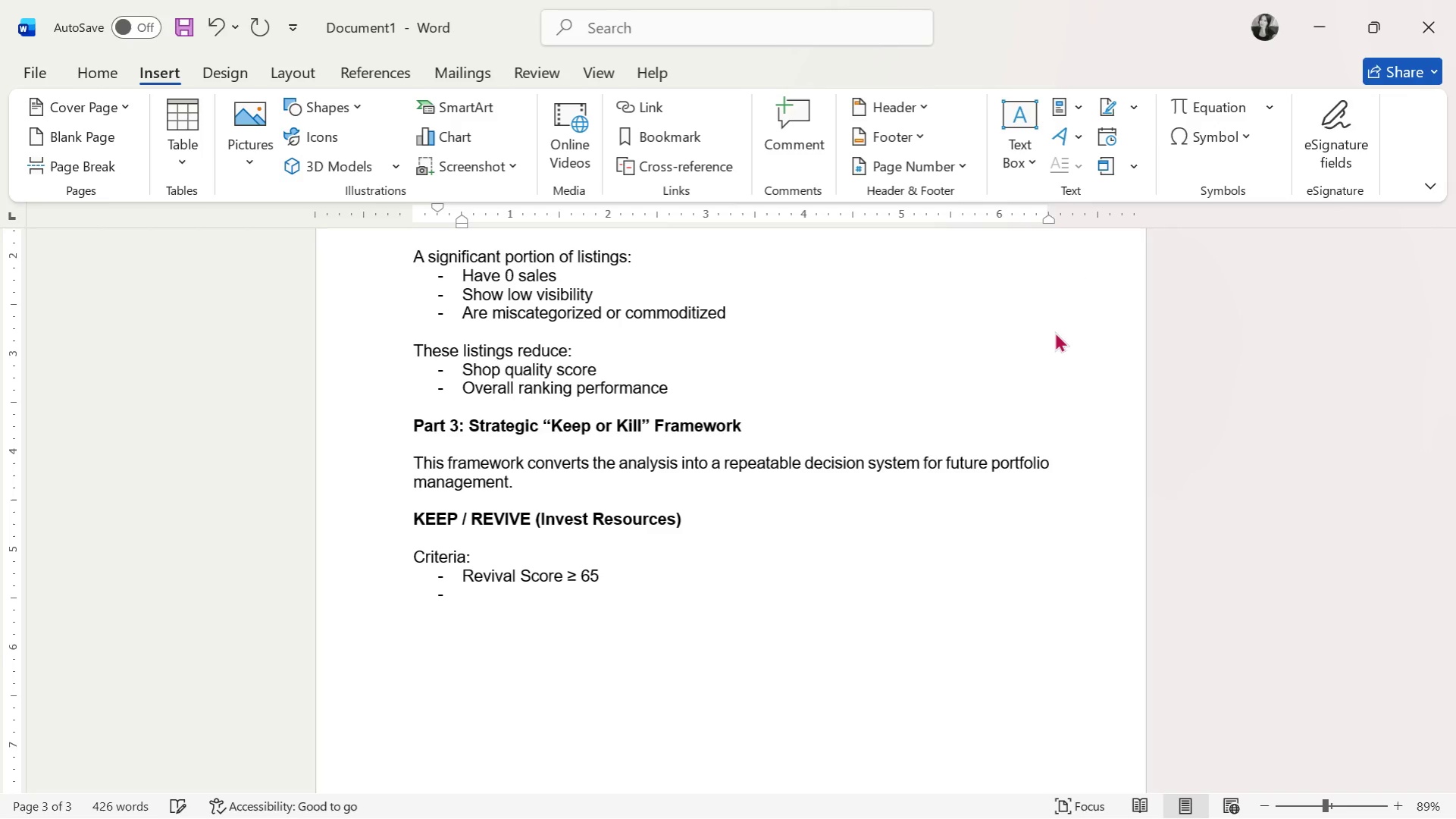 
key(Backspace)
type(OR)
 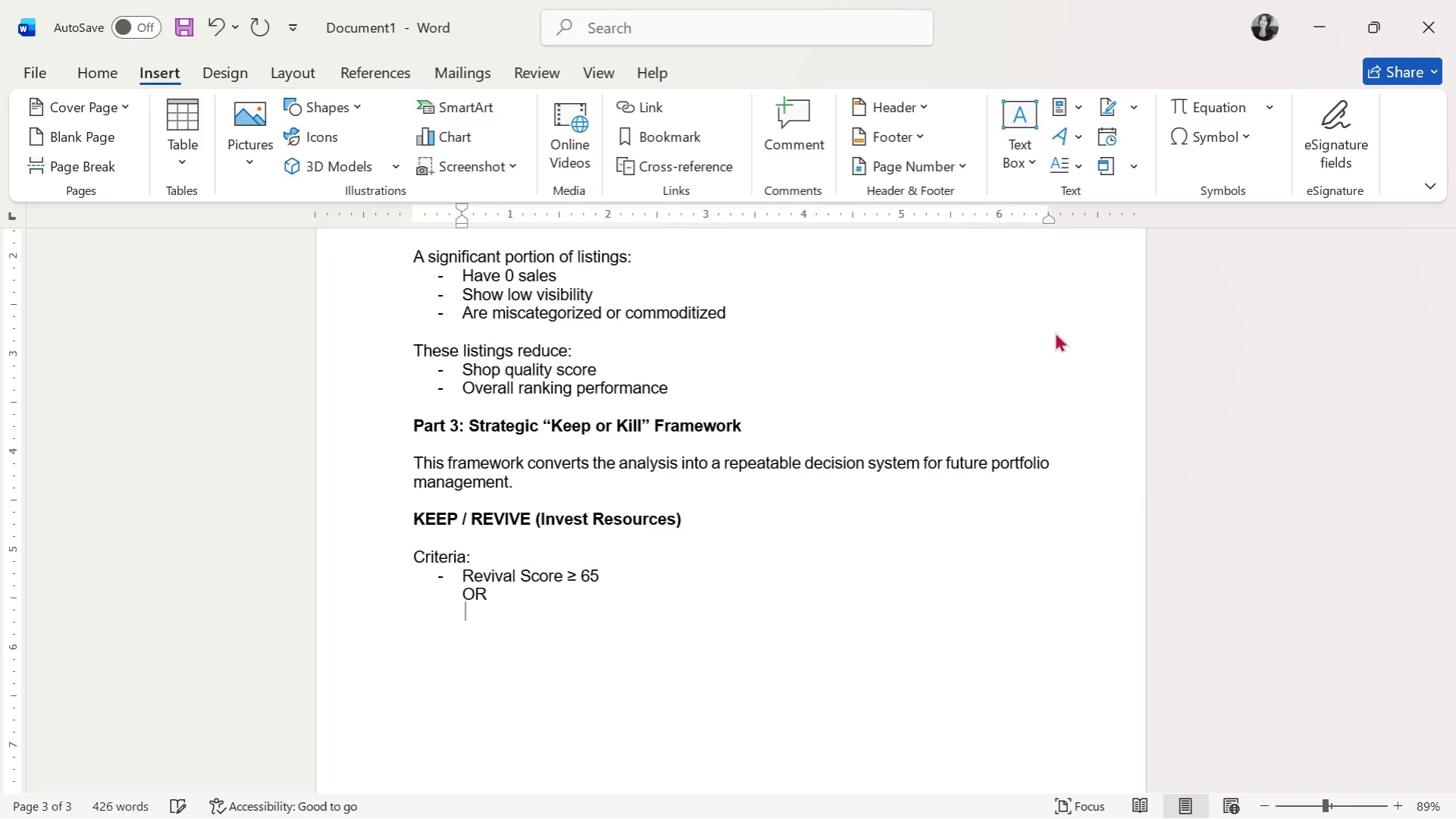 
 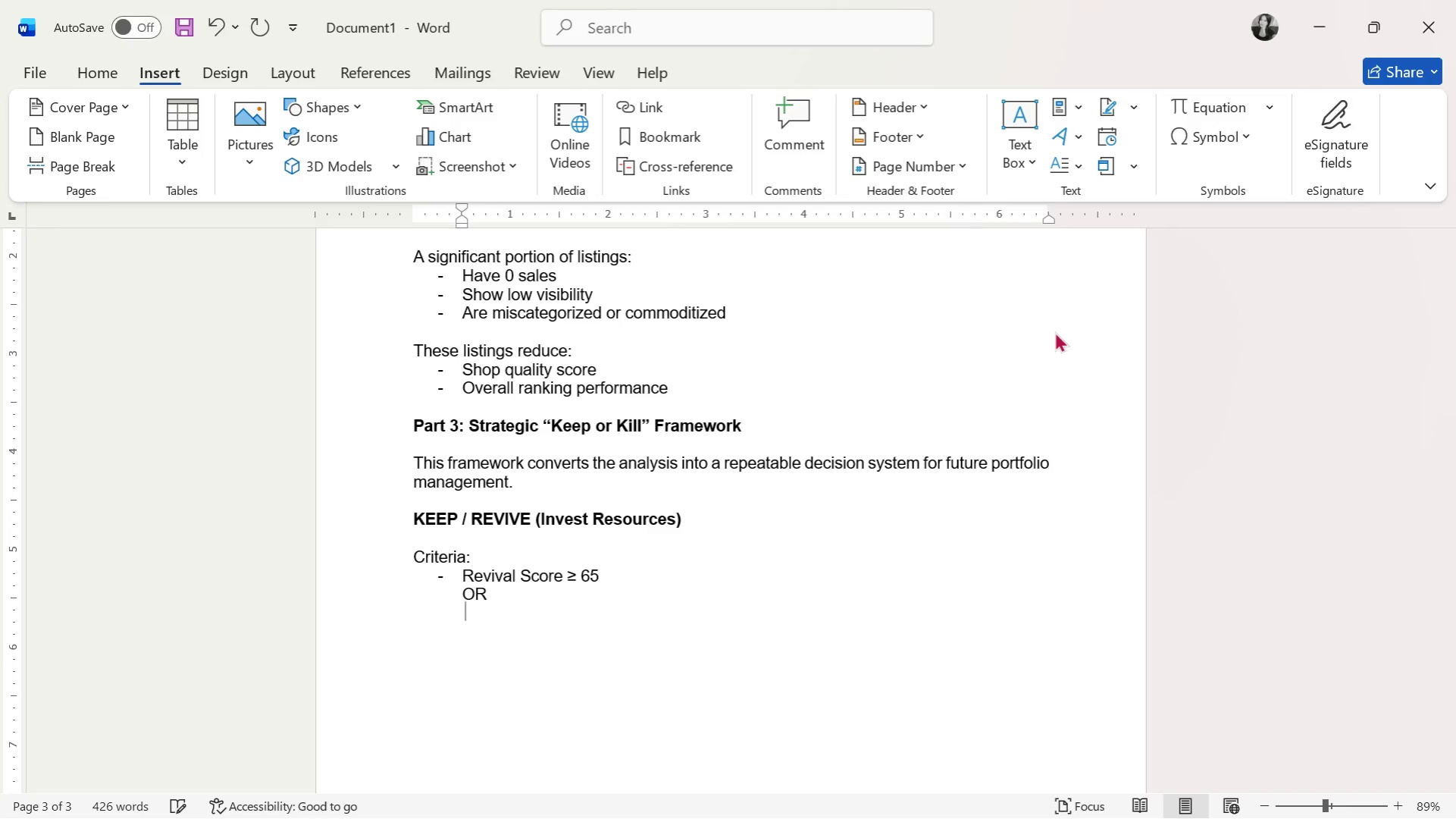 
key(Enter)
 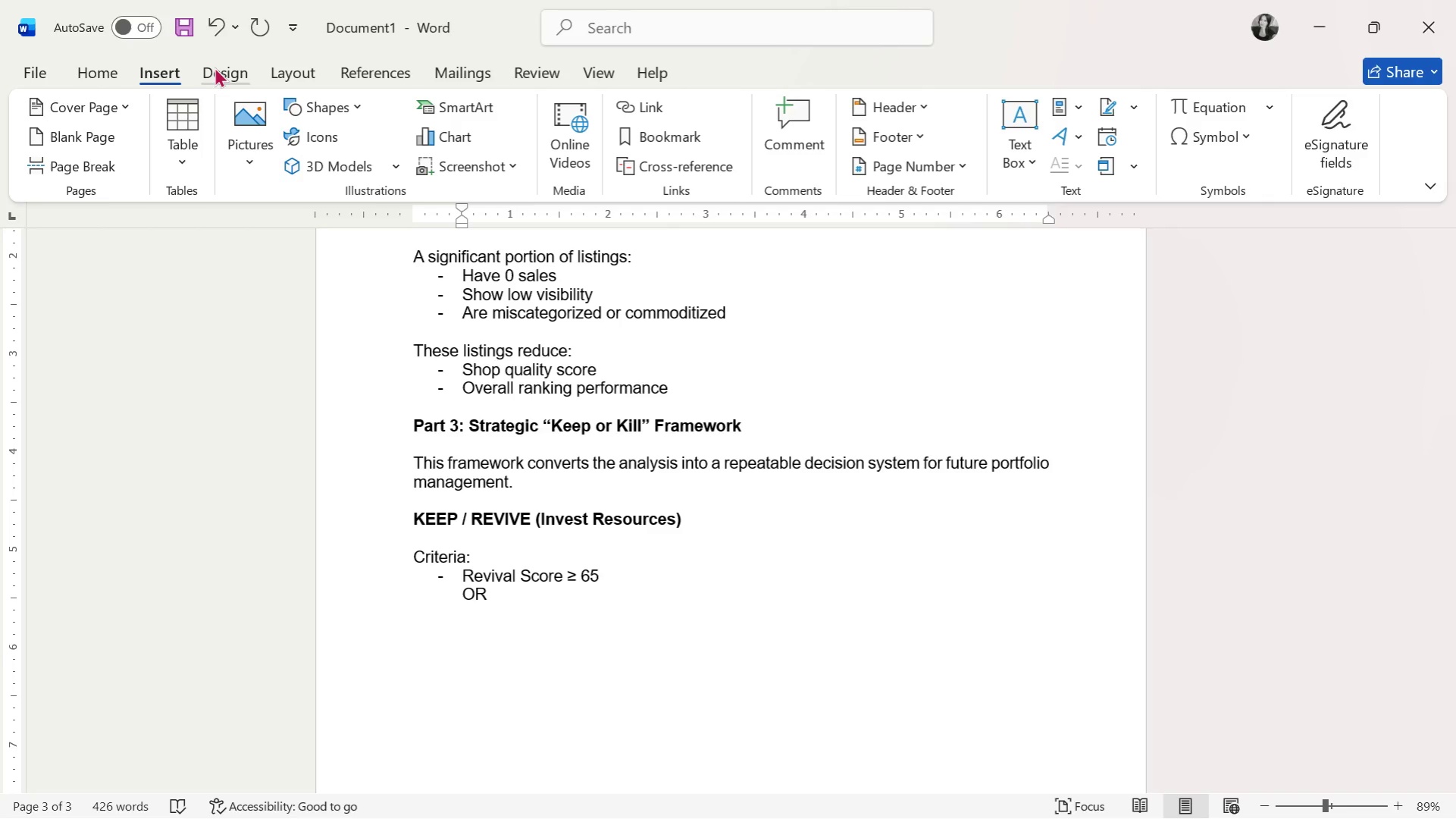 
left_click([111, 72])
 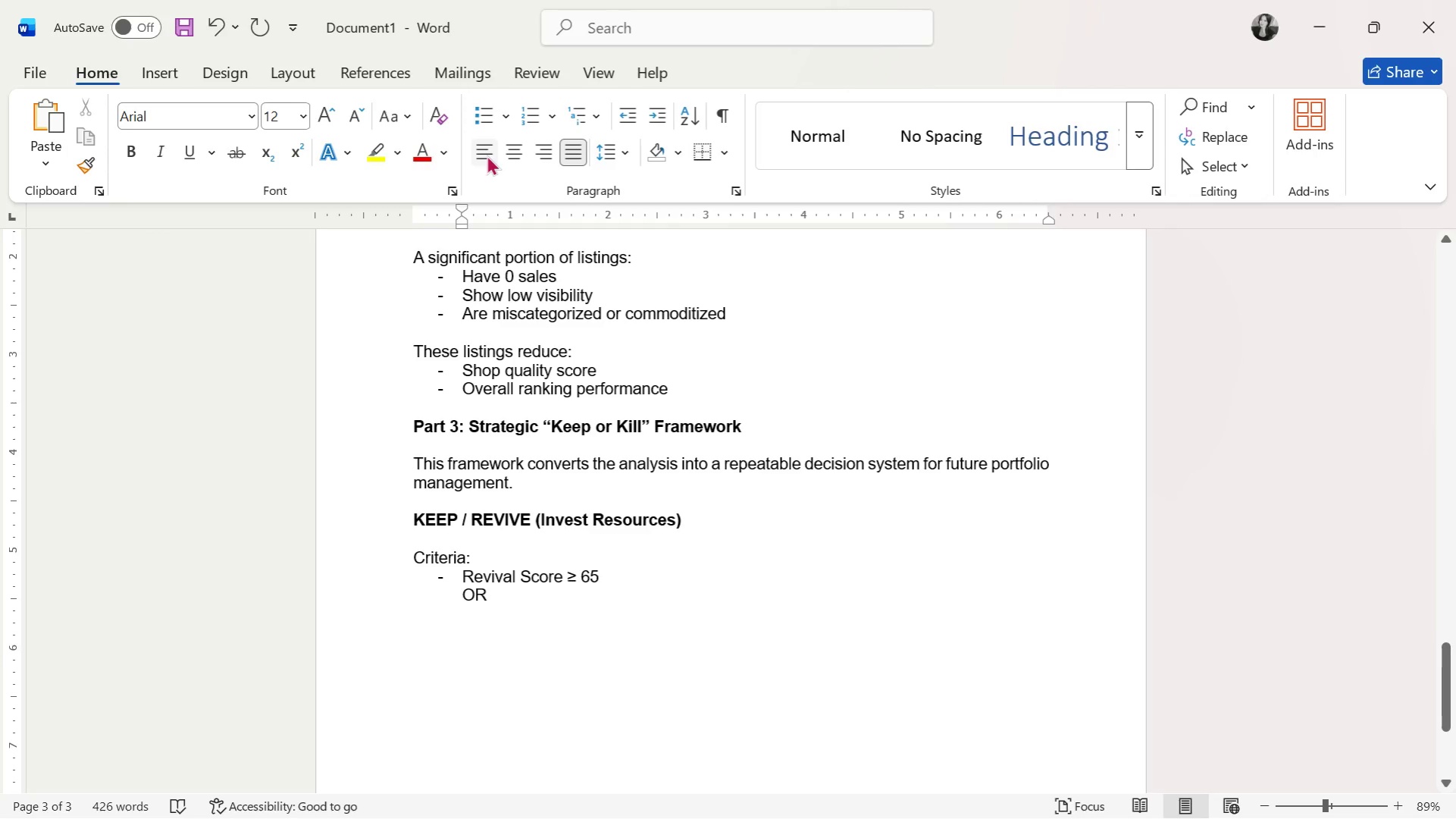 
left_click([490, 124])
 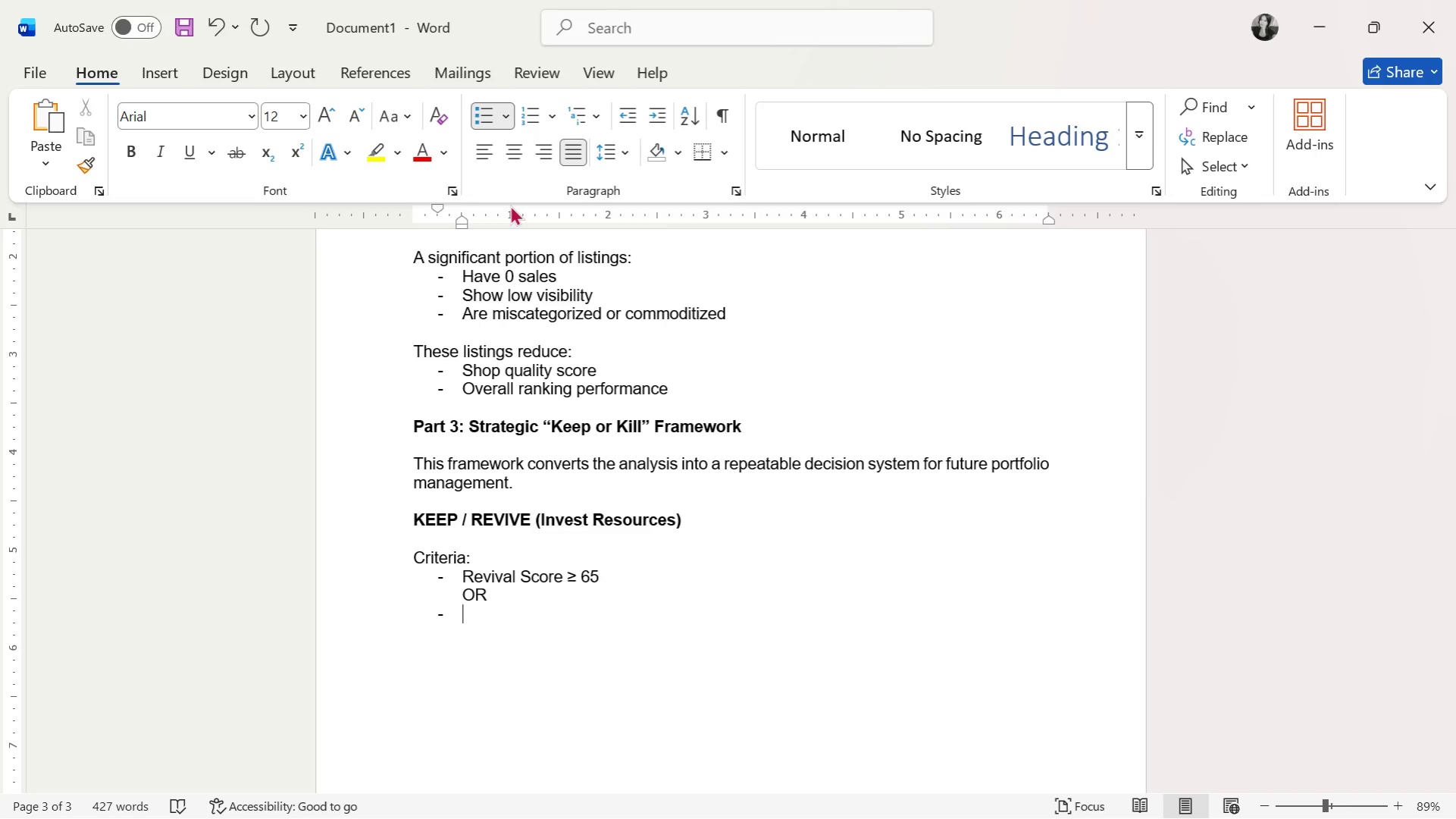 
wait(65.16)
 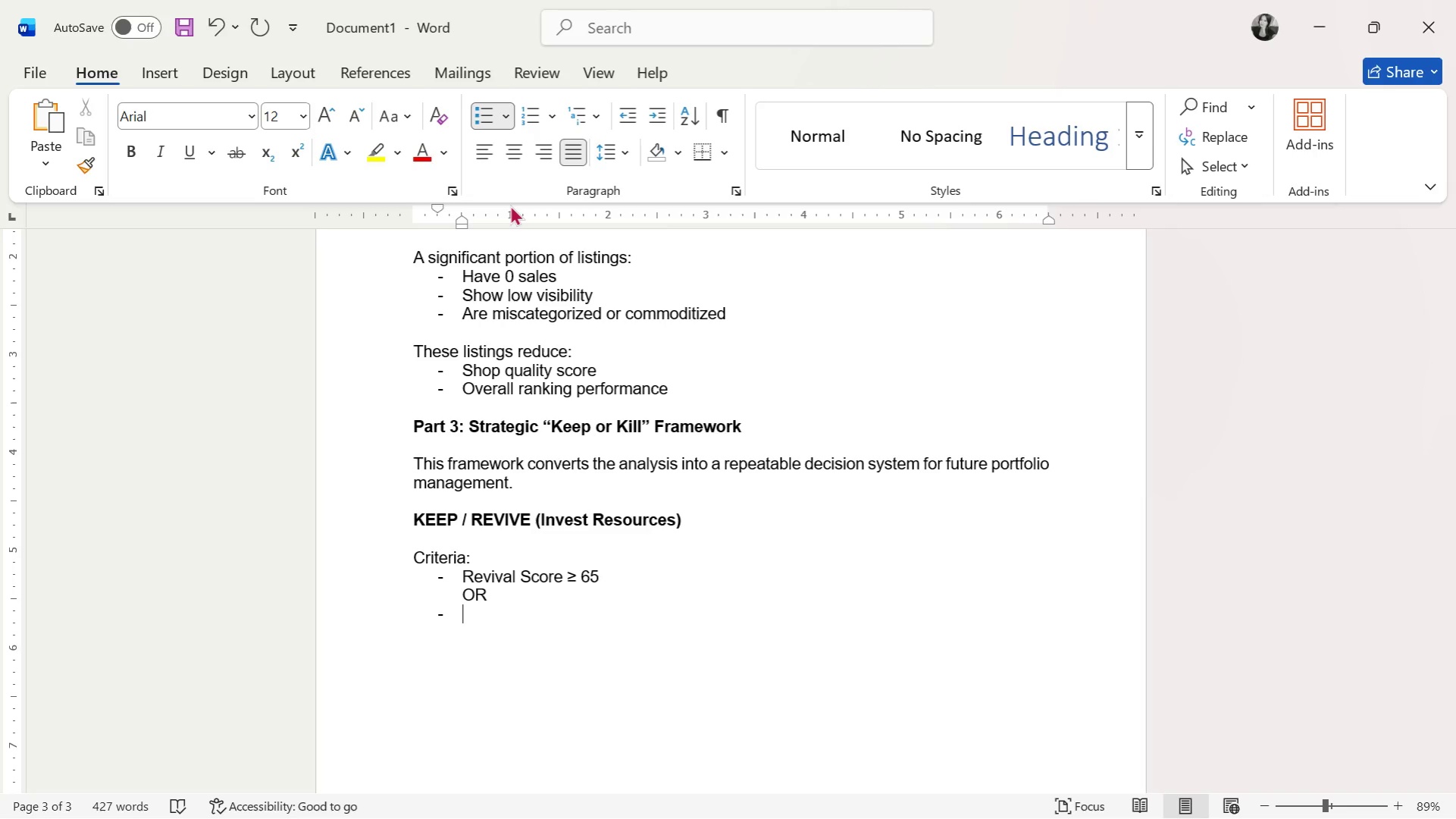 
type(Clear niche demand + at least 5 sales)
 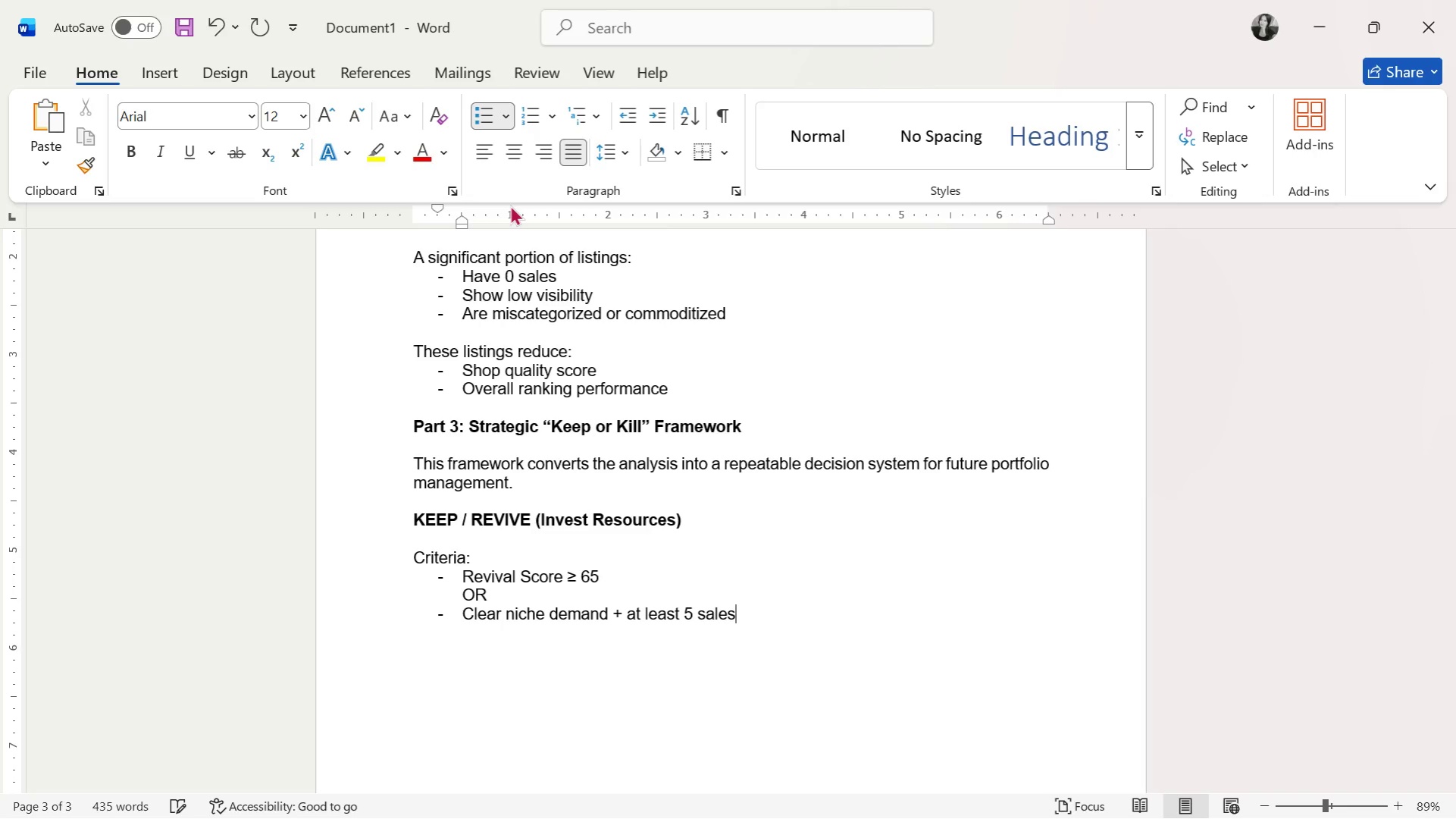 
key(Enter)
 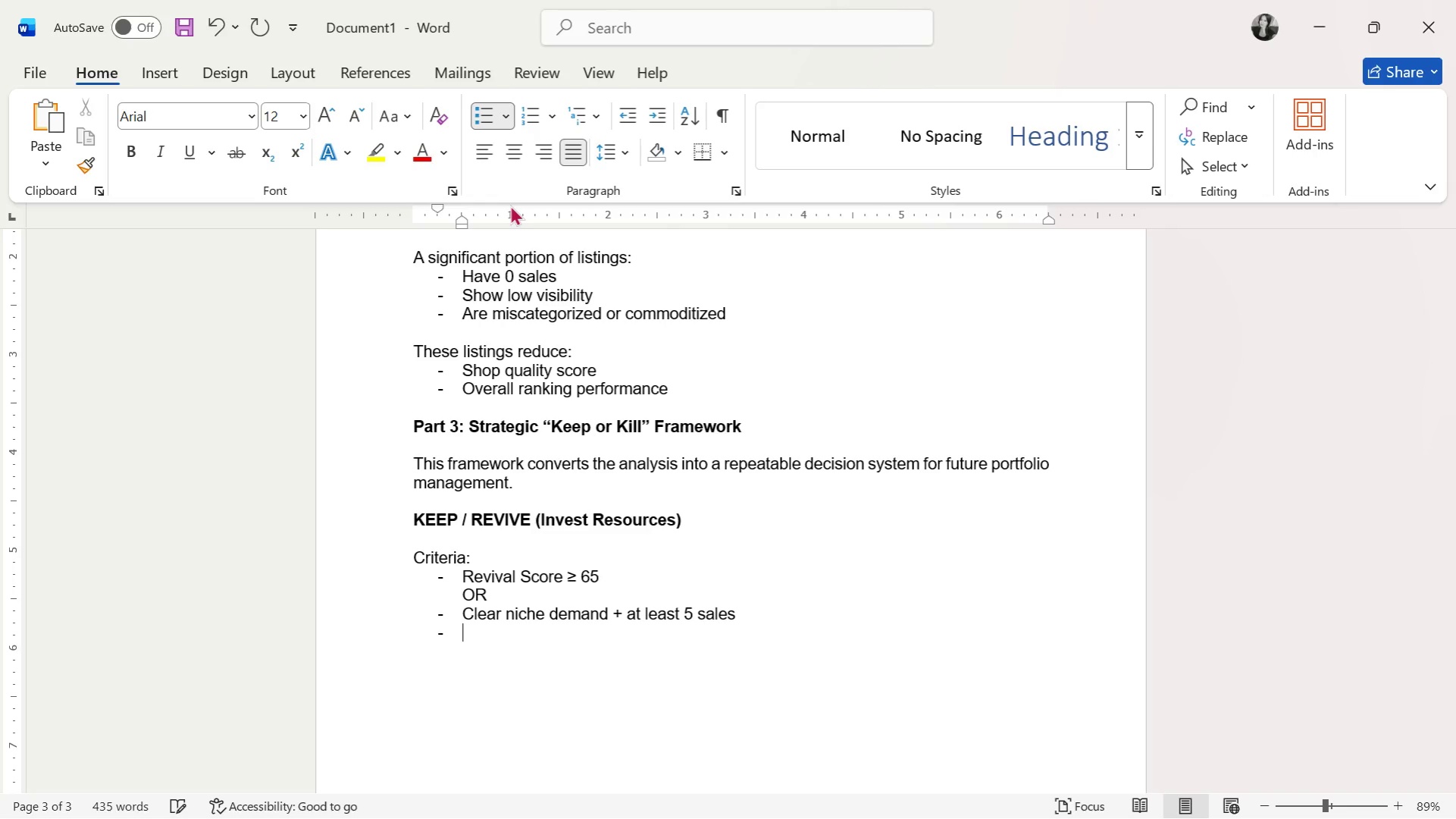 
key(Enter)
 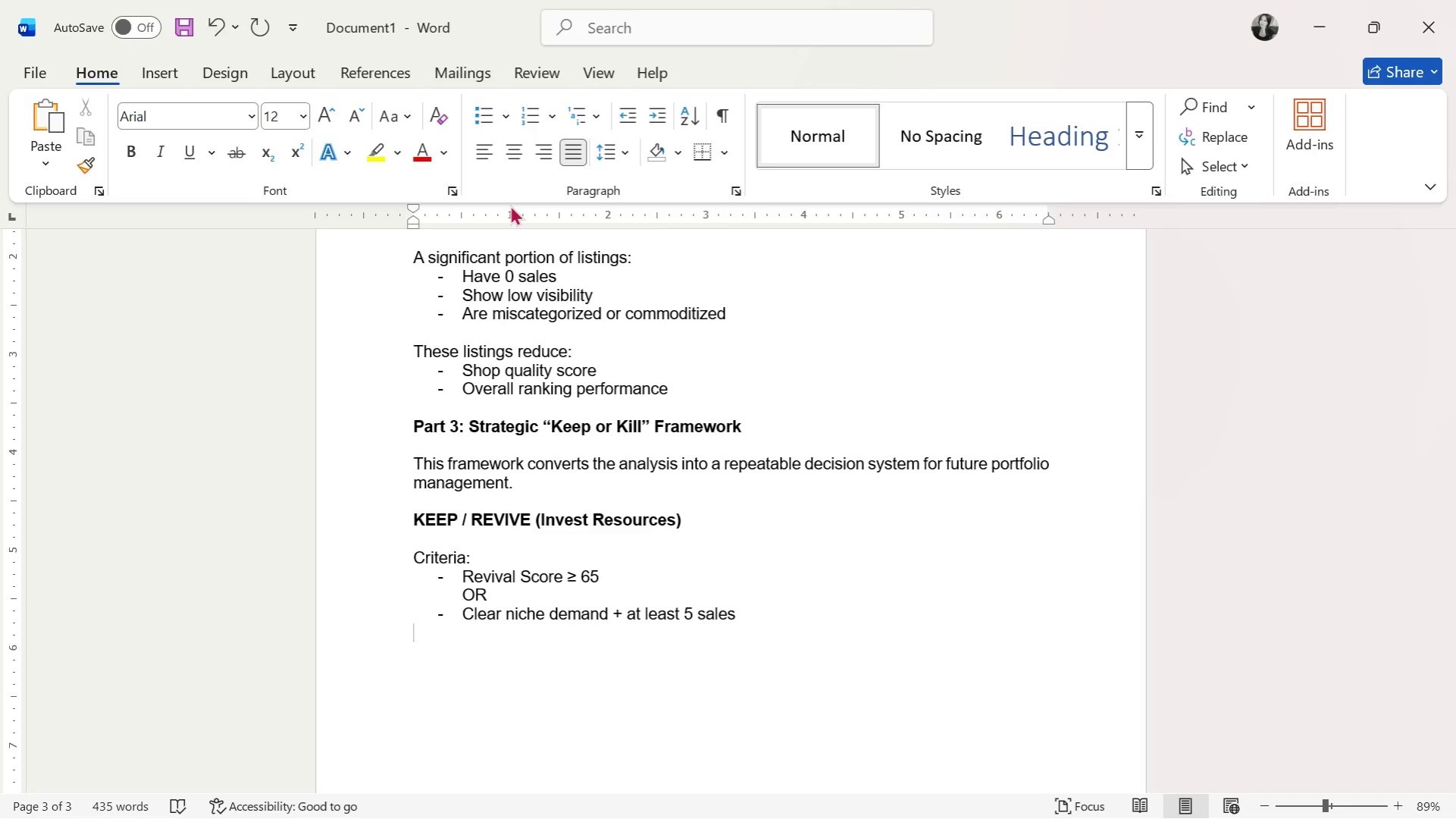 
key(Enter)
 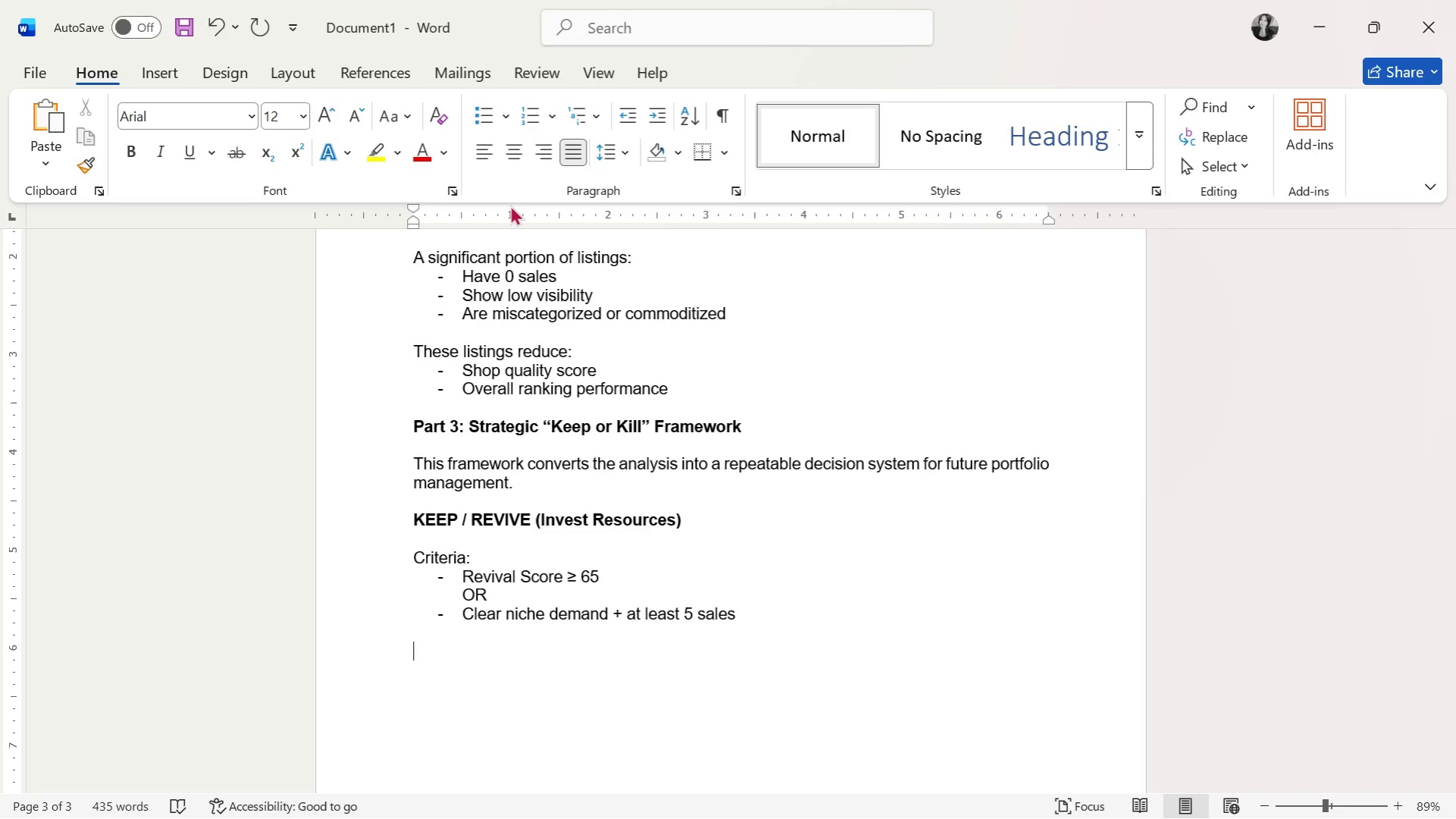 
type(Action;)
key(Backspace)
type(:)
 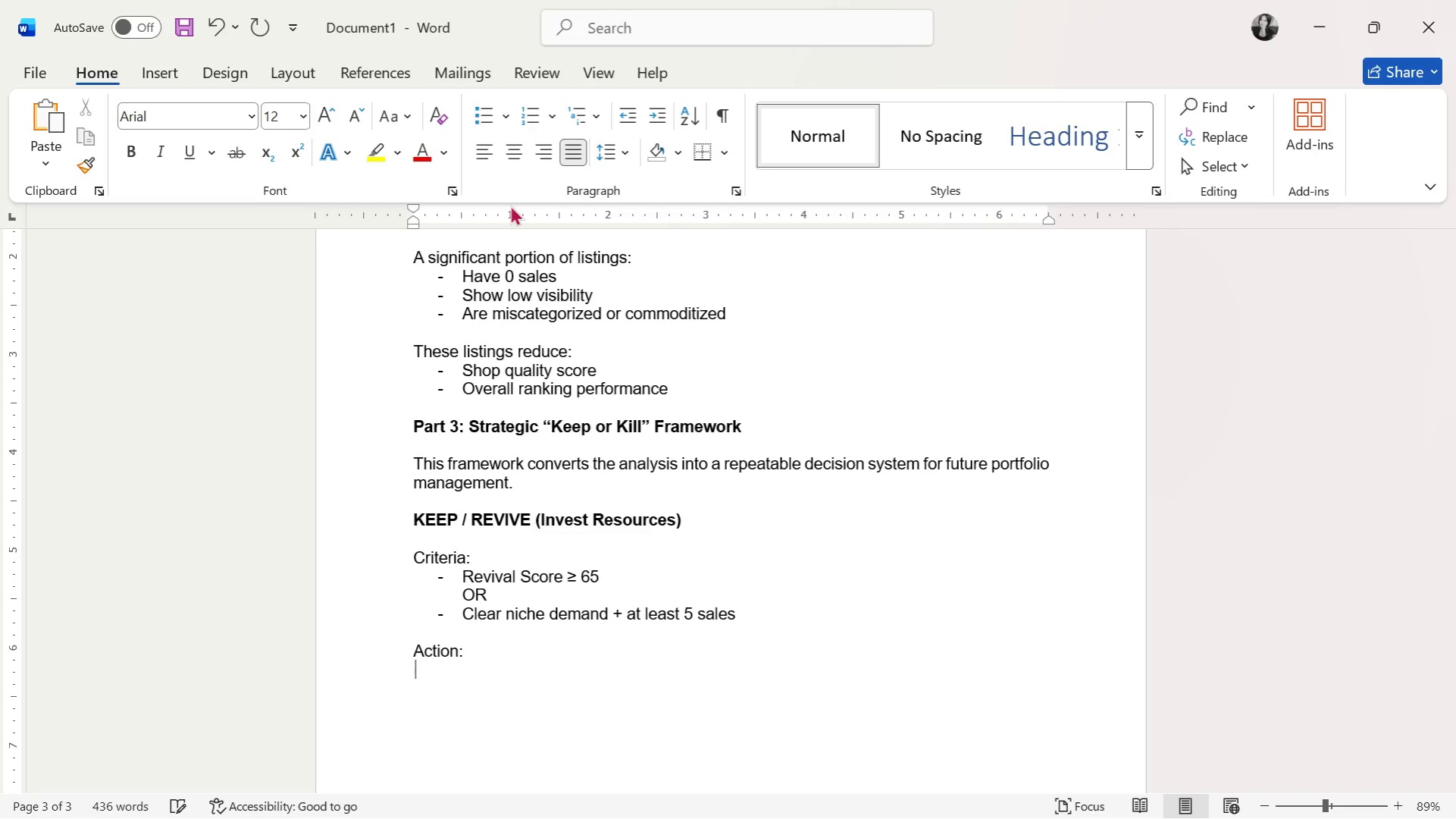 
 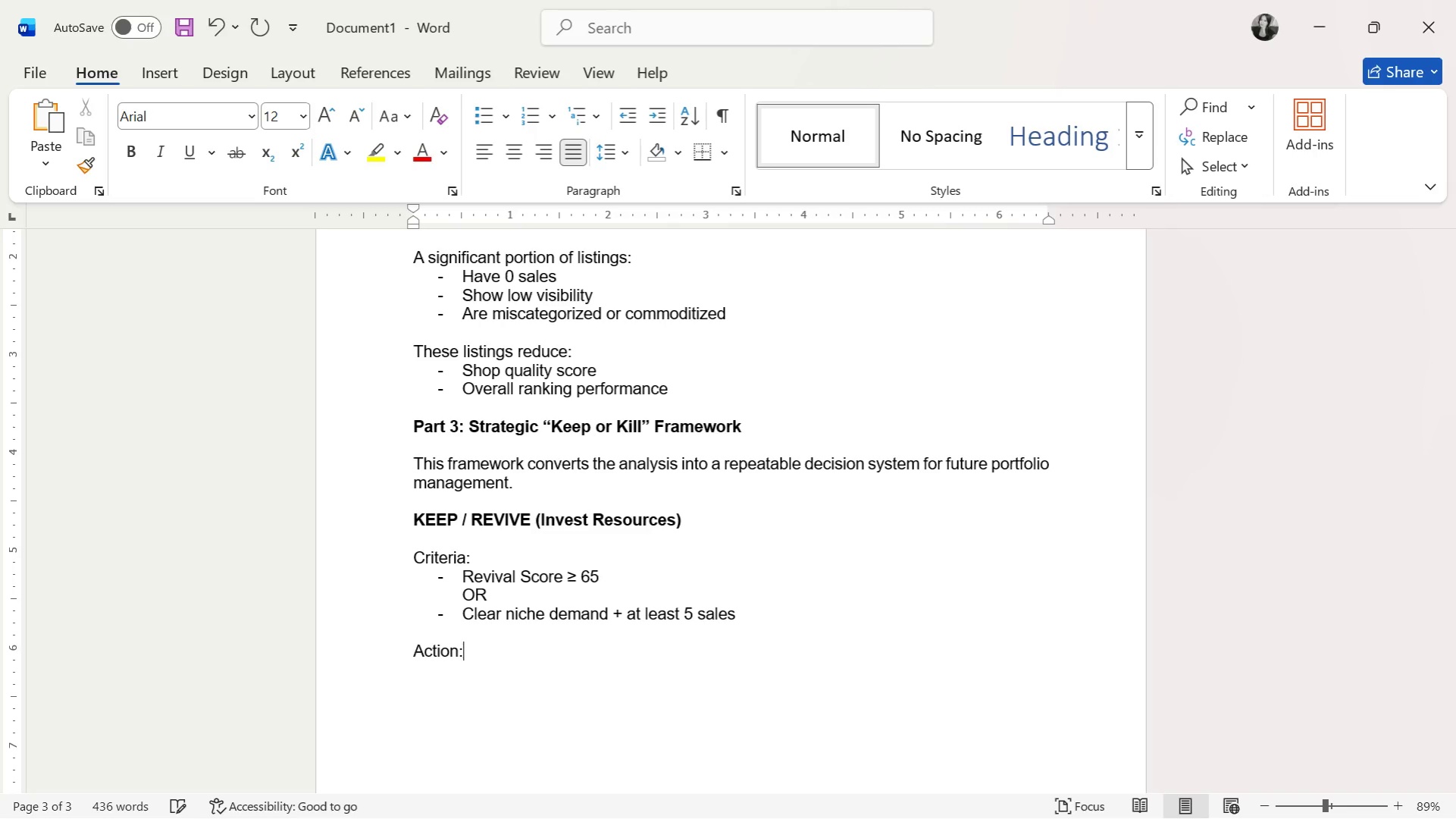 
key(Enter)
 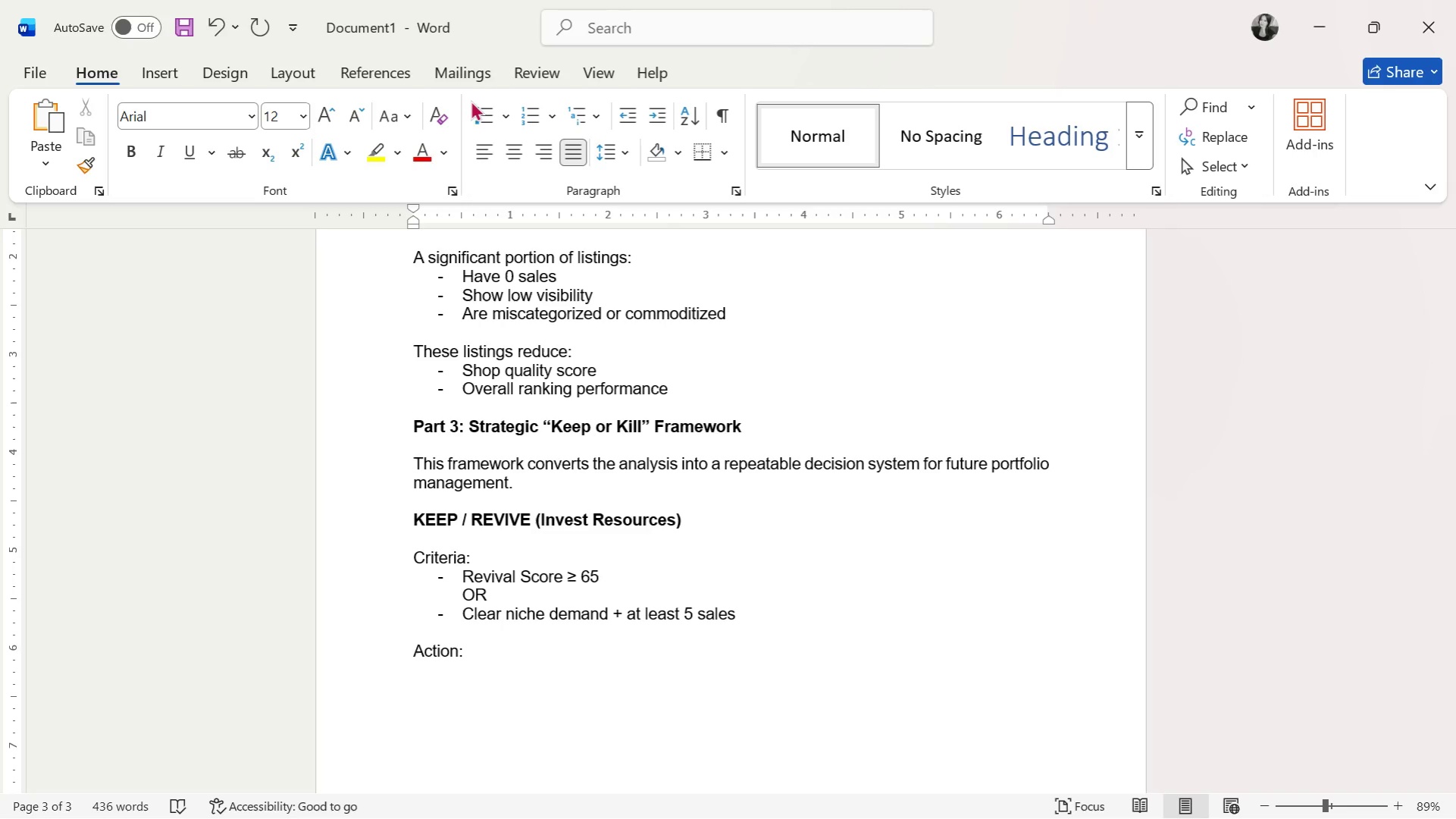 
key(Alt+Tab)
 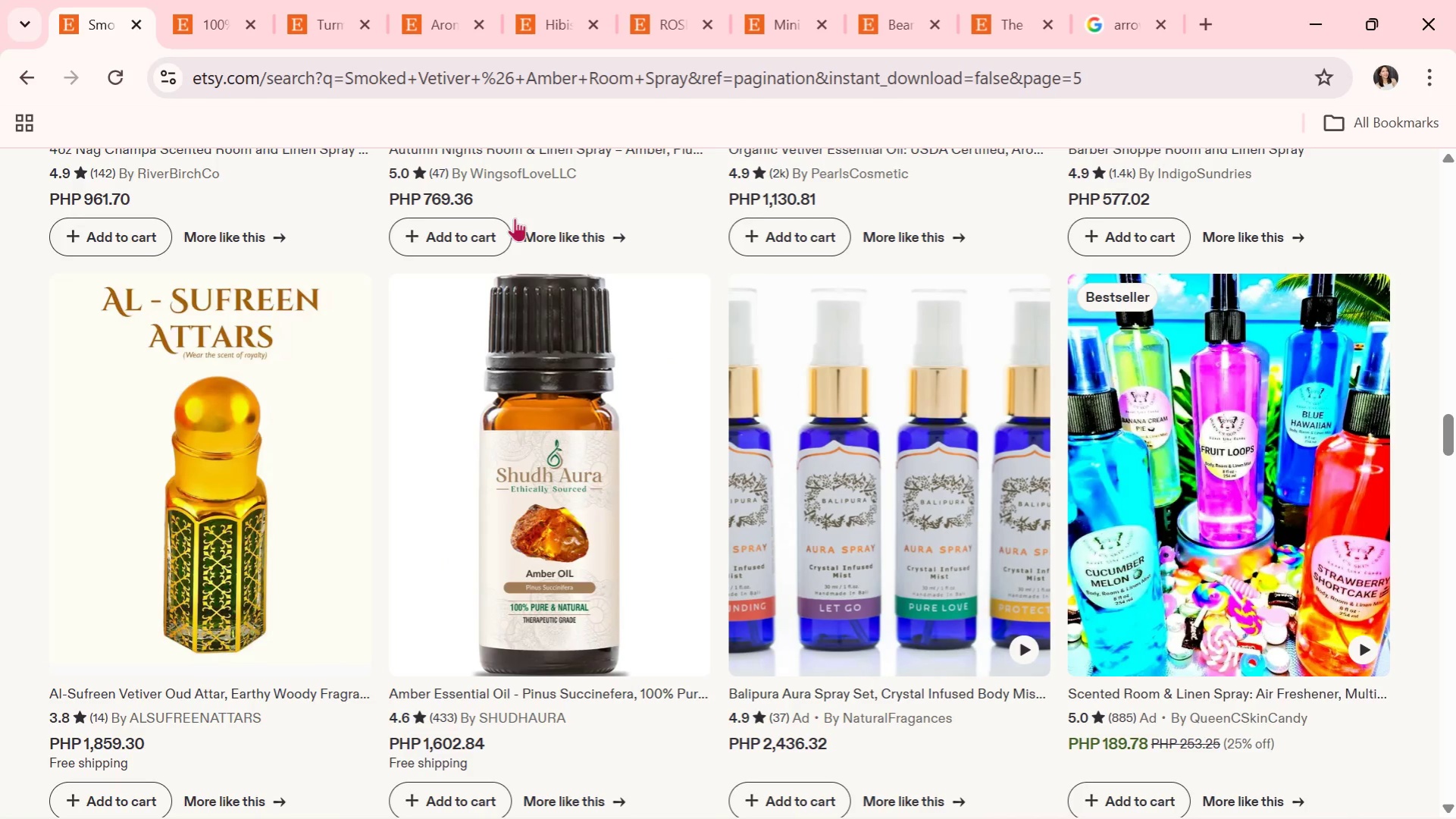 
scroll: coordinate [518, 242], scroll_direction: down, amount: 4.0
 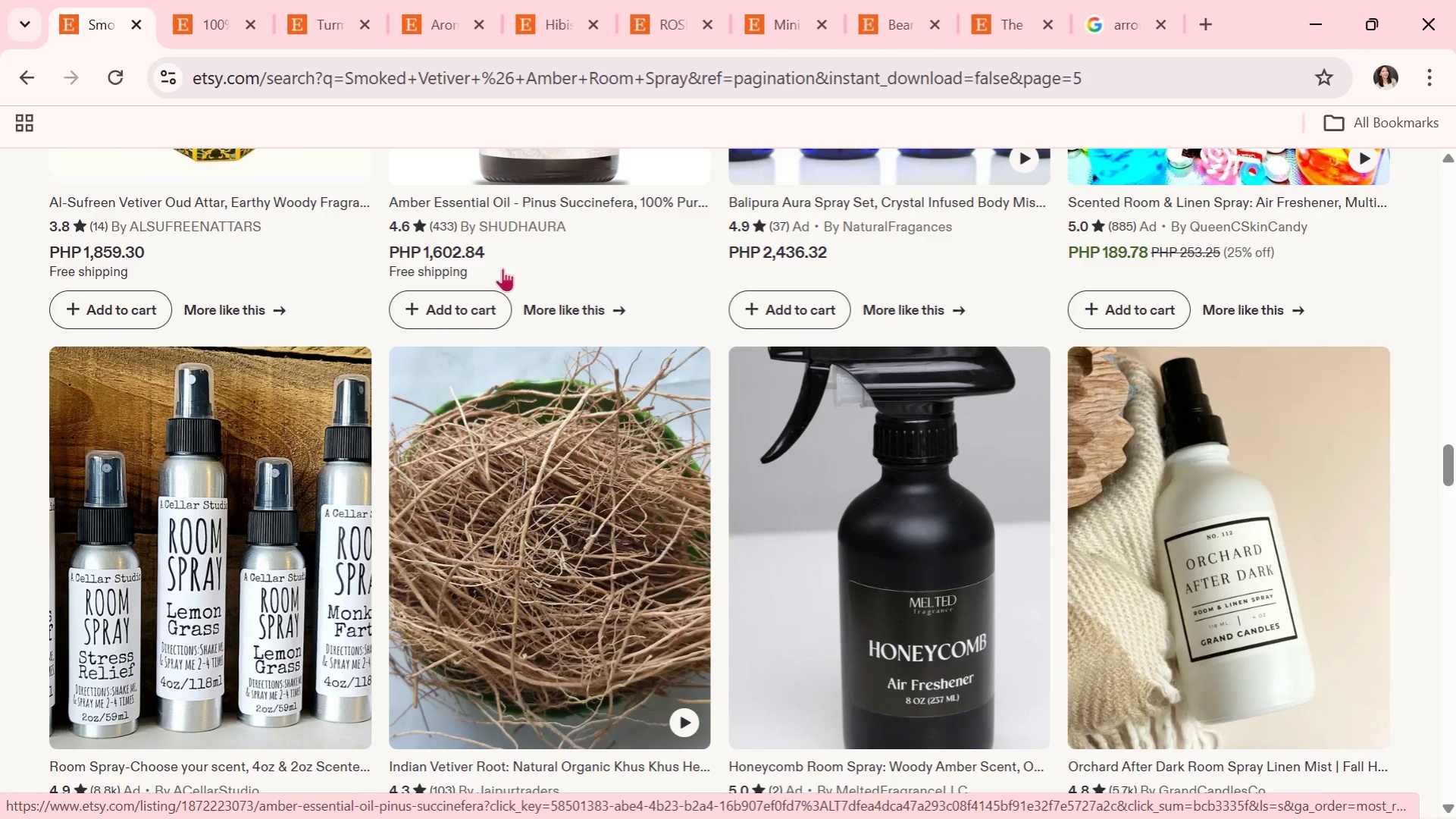 
wait(18.65)
 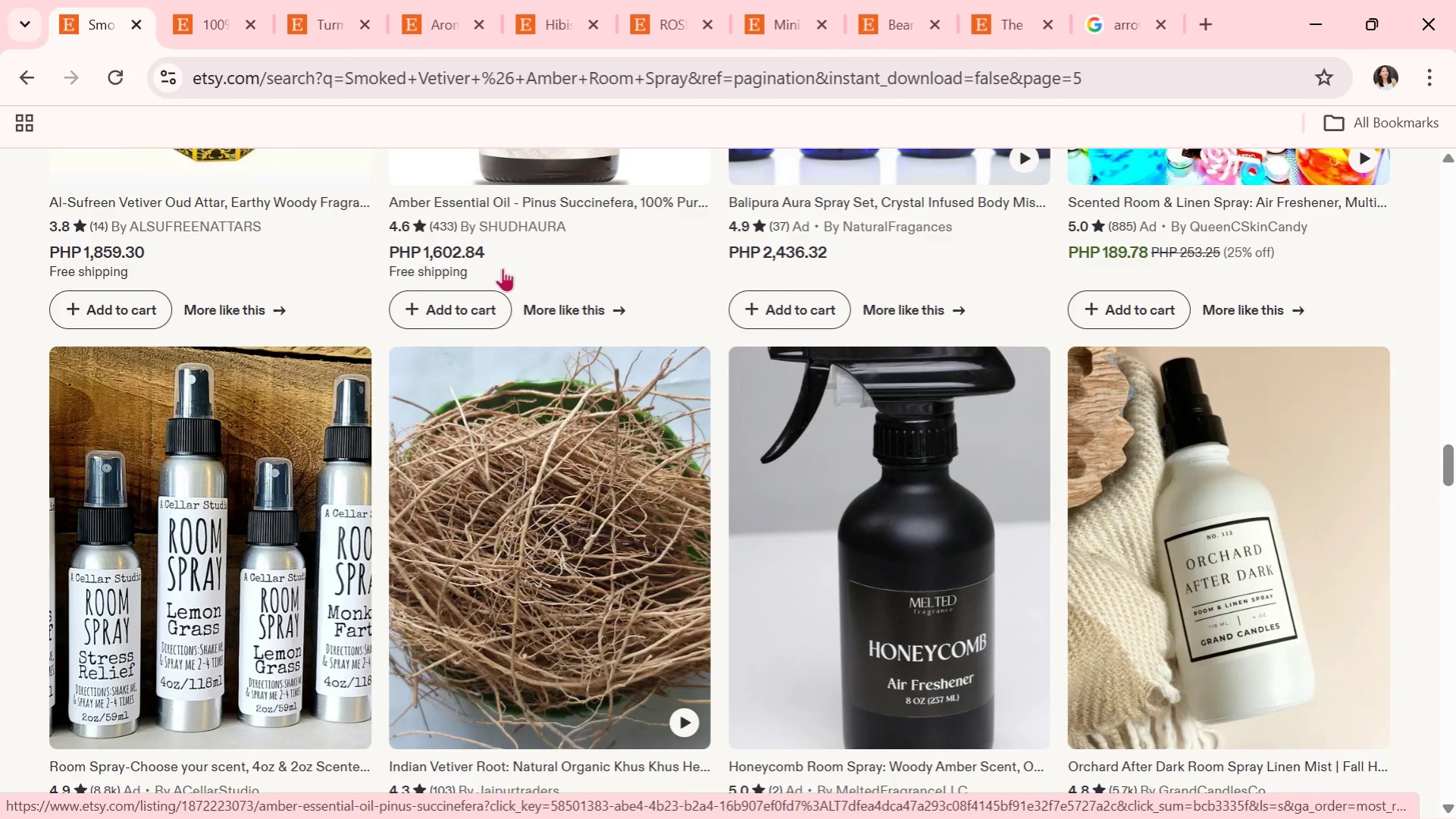 
scroll: coordinate [501, 302], scroll_direction: down, amount: 4.0
 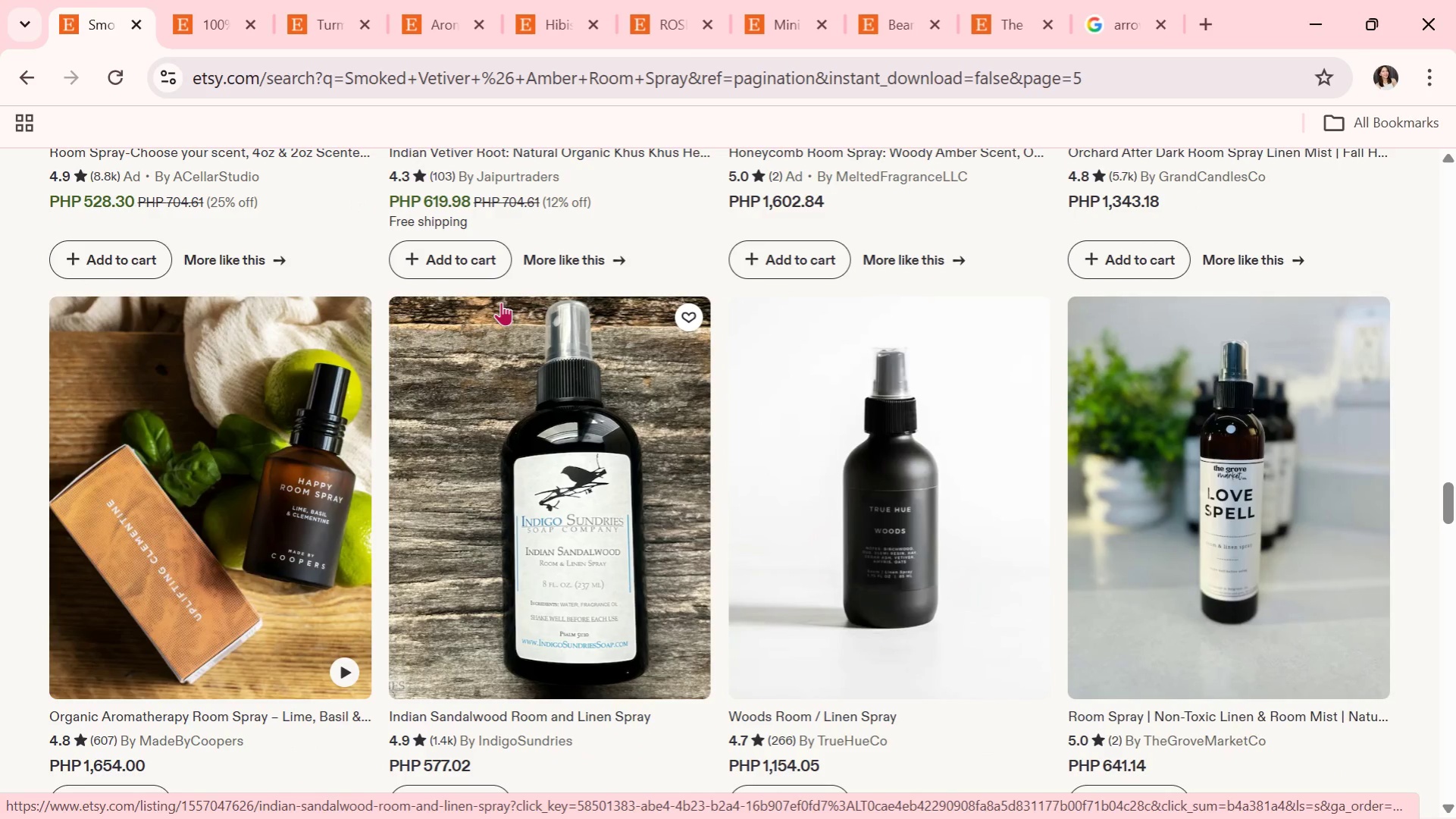 
wait(16.78)
 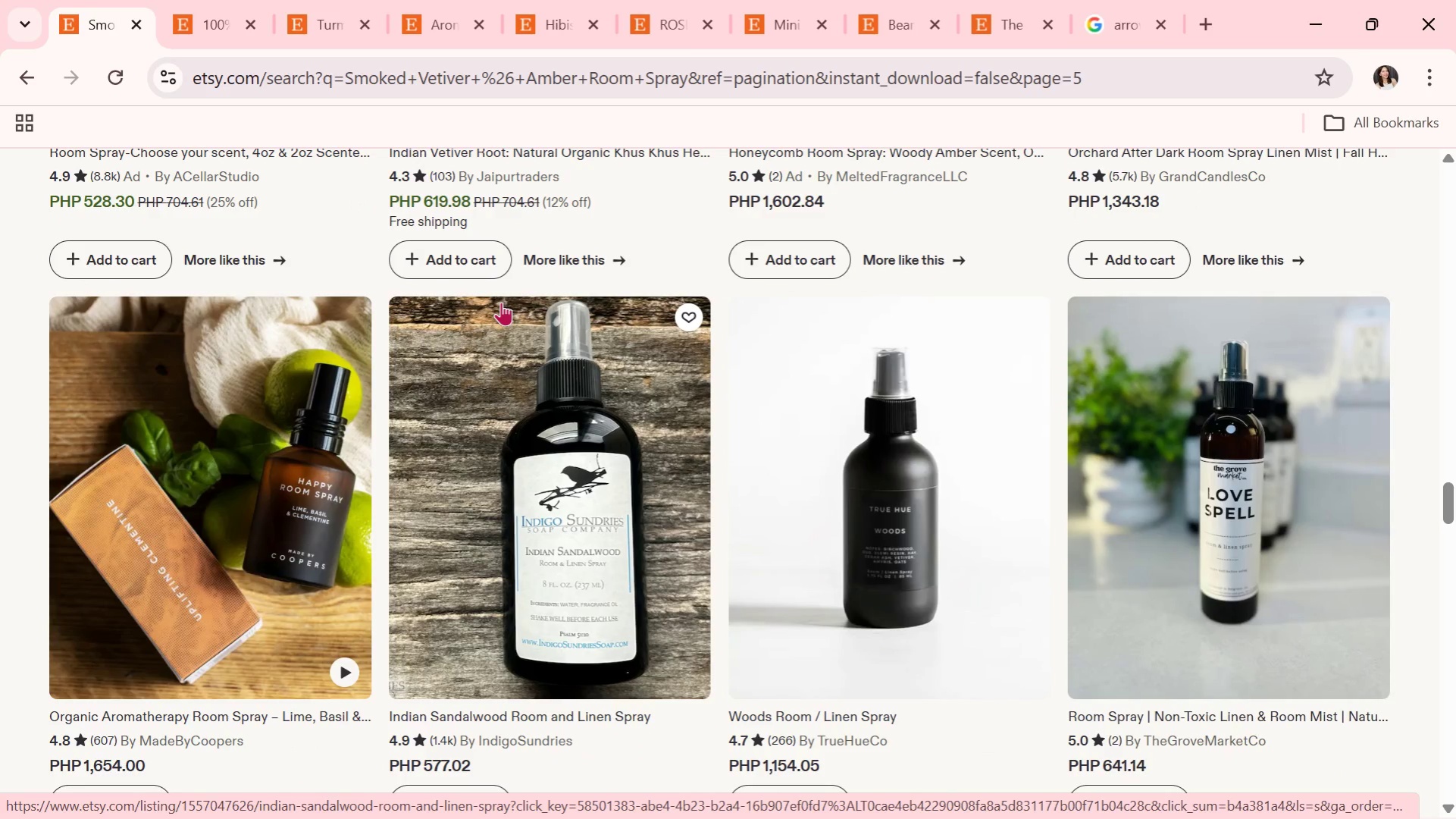 
scroll: coordinate [501, 306], scroll_direction: down, amount: 5.0
 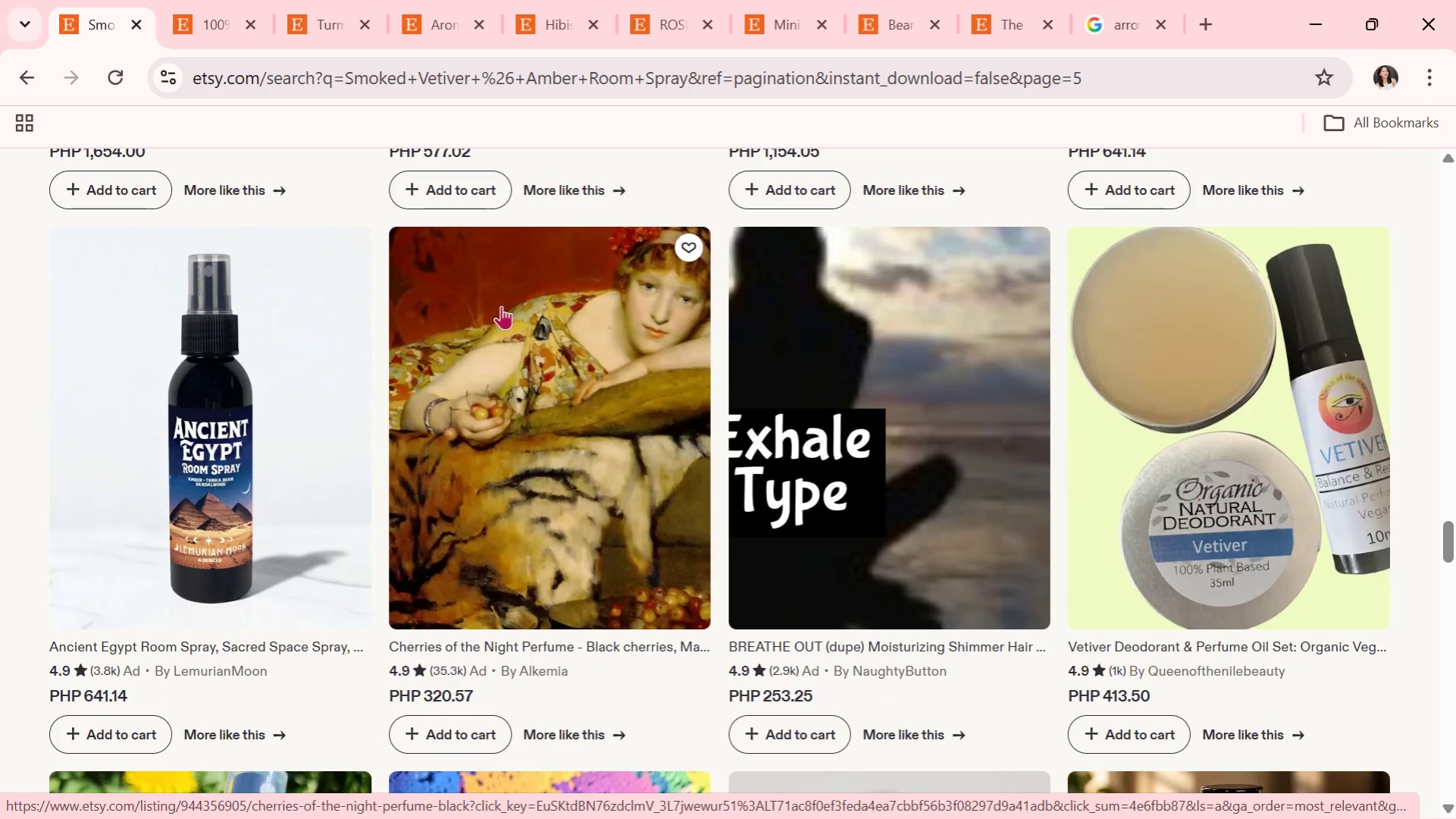 
wait(24.01)
 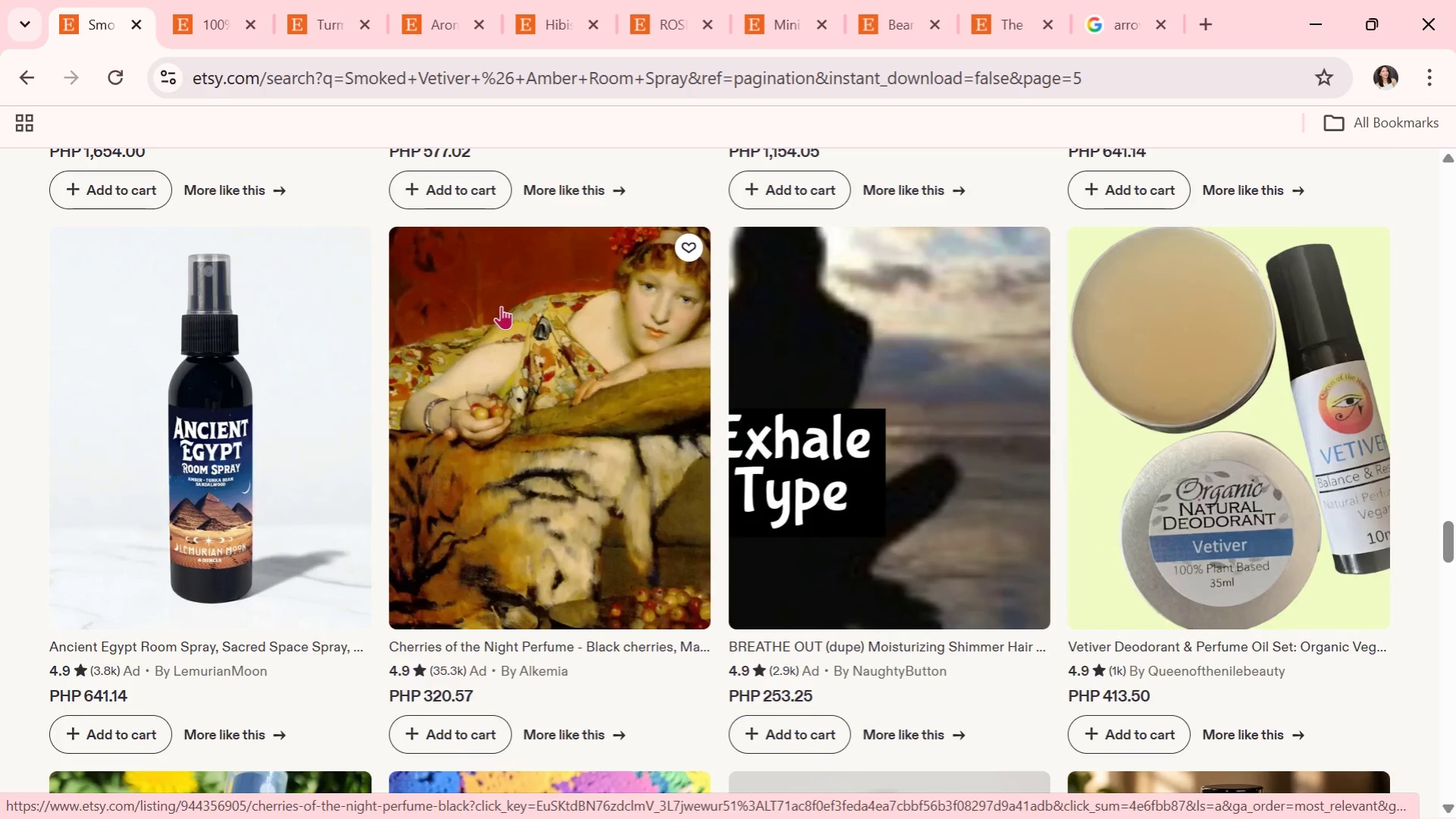 
scroll: coordinate [712, 372], scroll_direction: down, amount: 4.0
 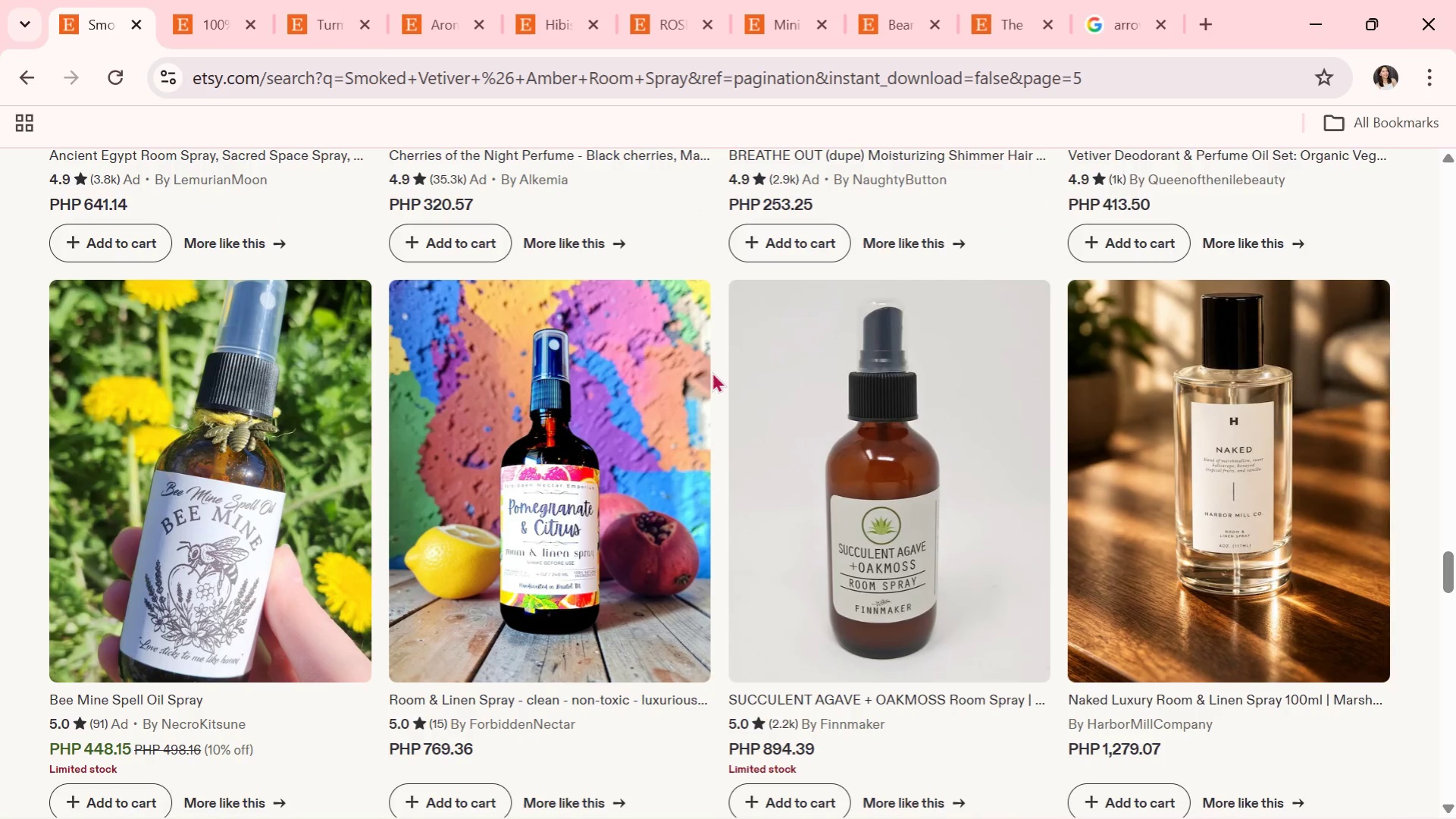 
wait(14.21)
 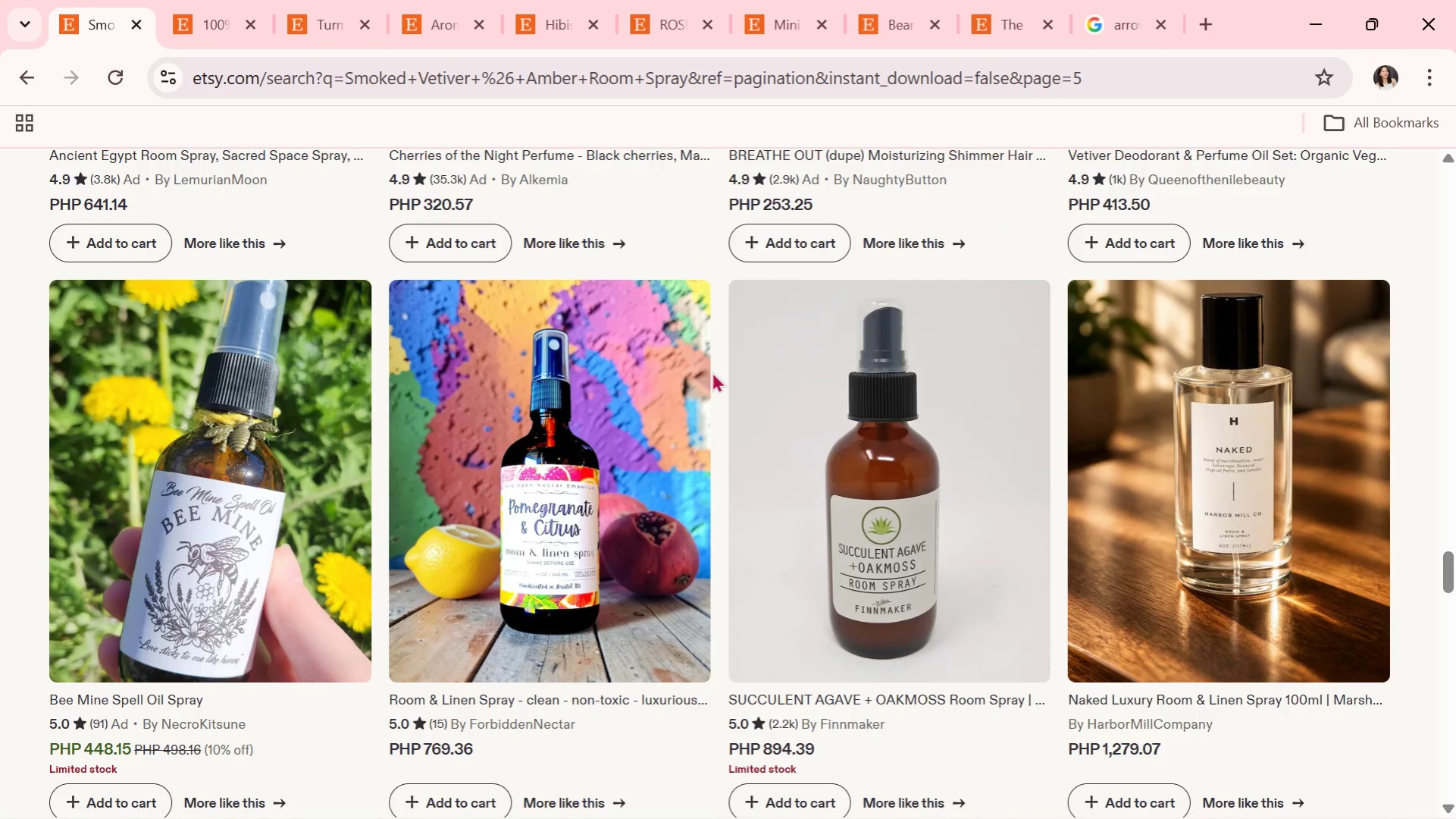 
scroll: coordinate [722, 457], scroll_direction: down, amount: 5.0
 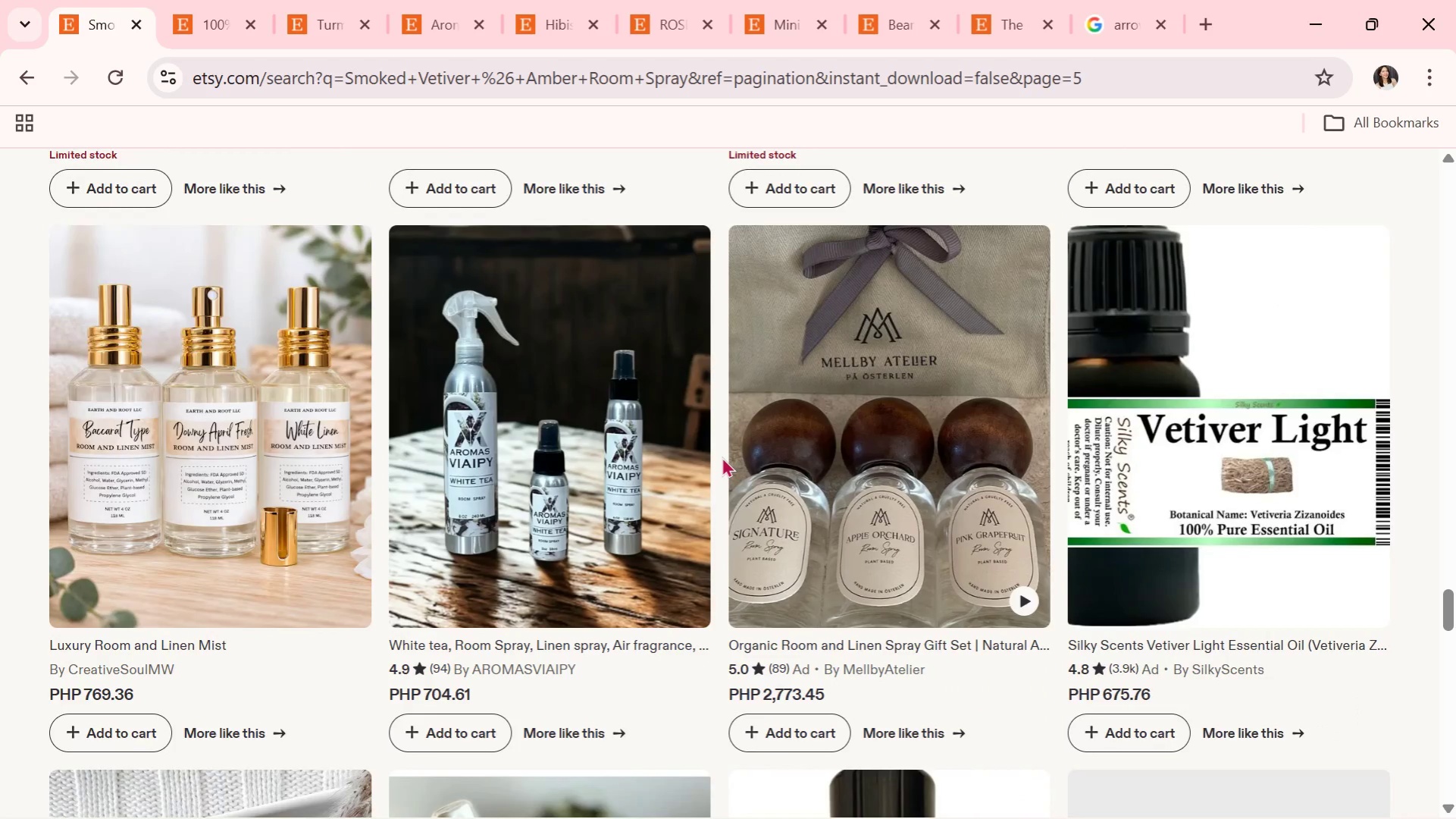 
wait(8.44)
 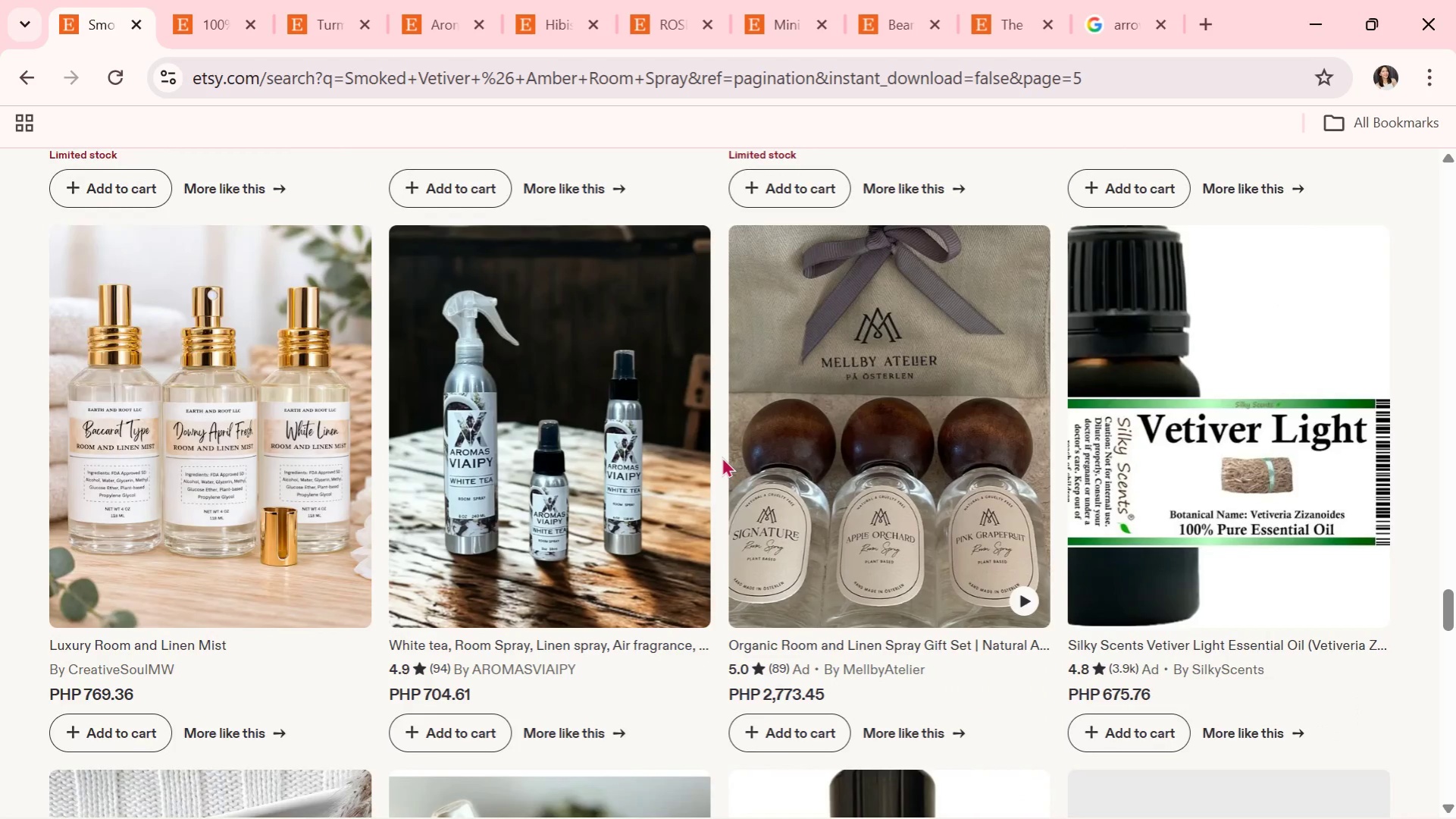 
key(Alt+AltLeft)
 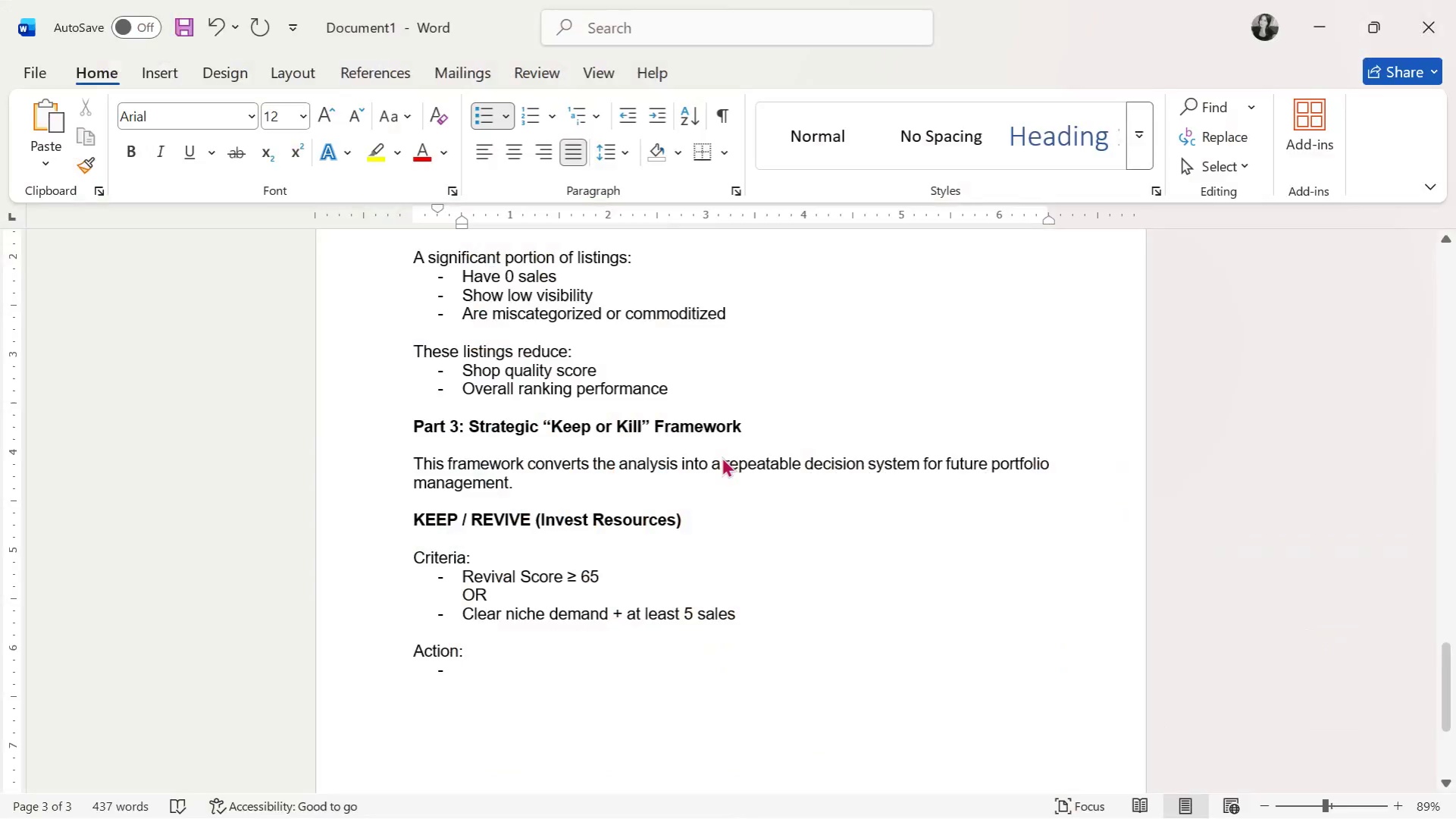 
key(Alt+Tab)
 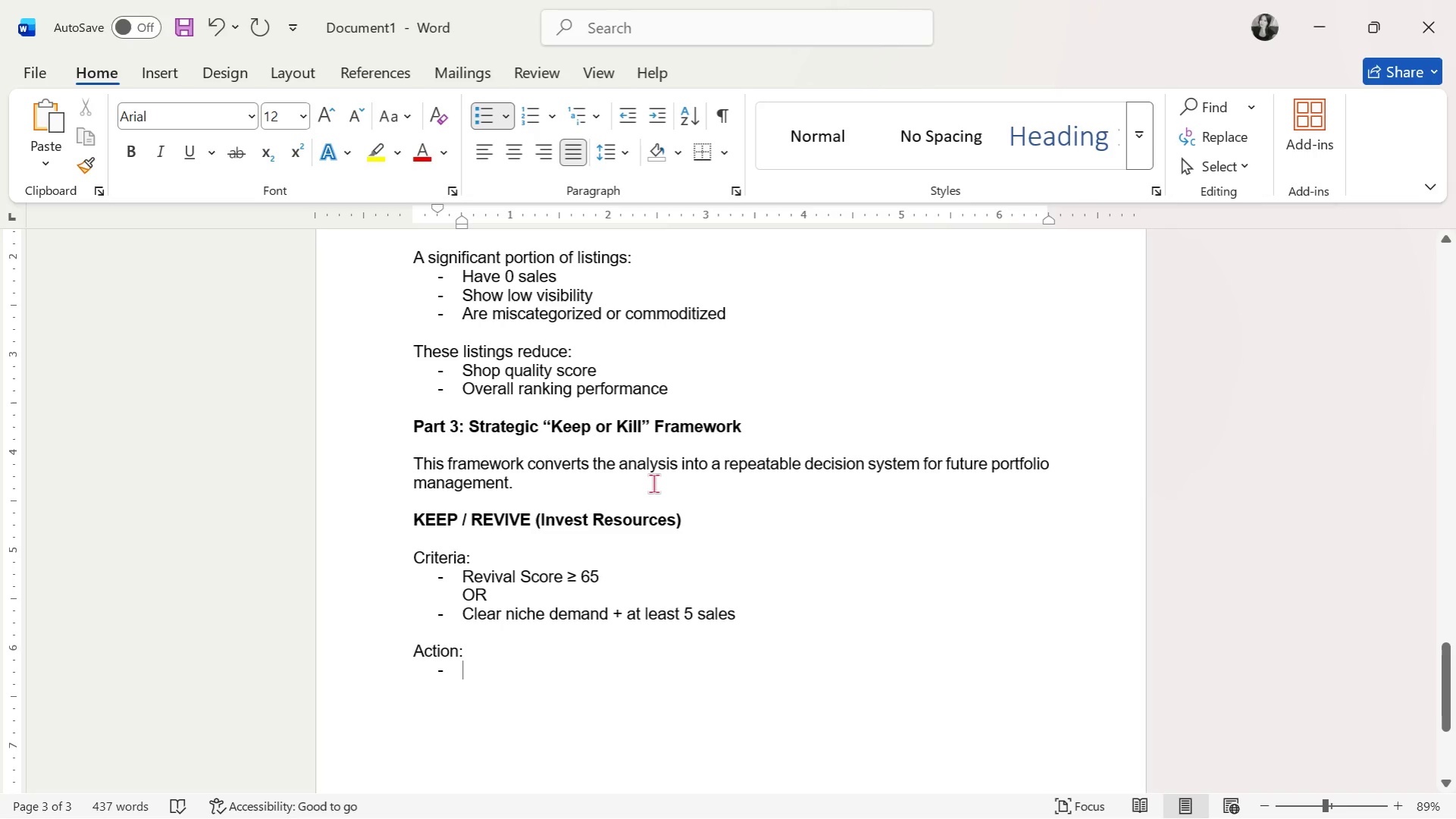 
wait(9.97)
 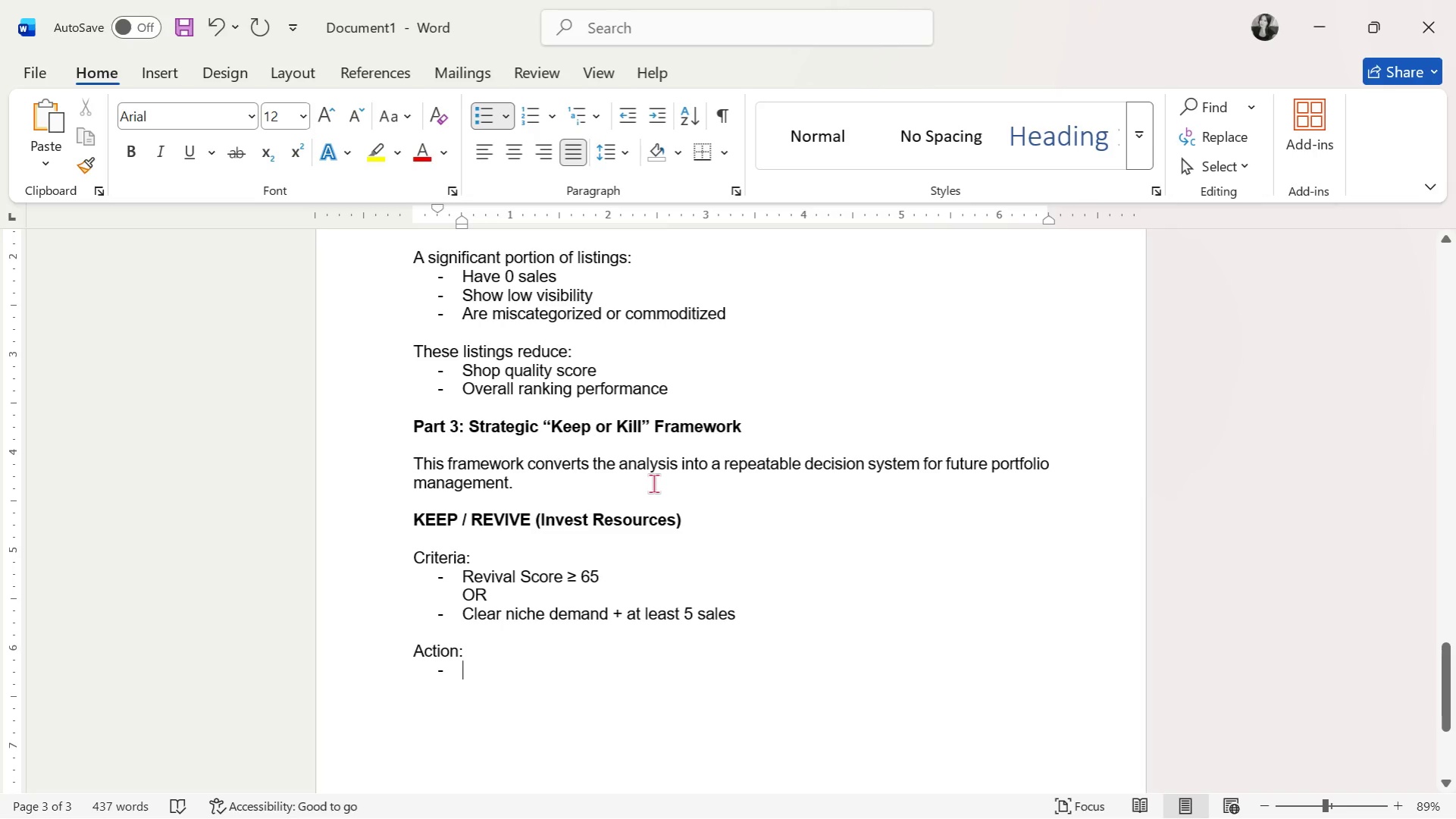 
type(Increase visibility )
 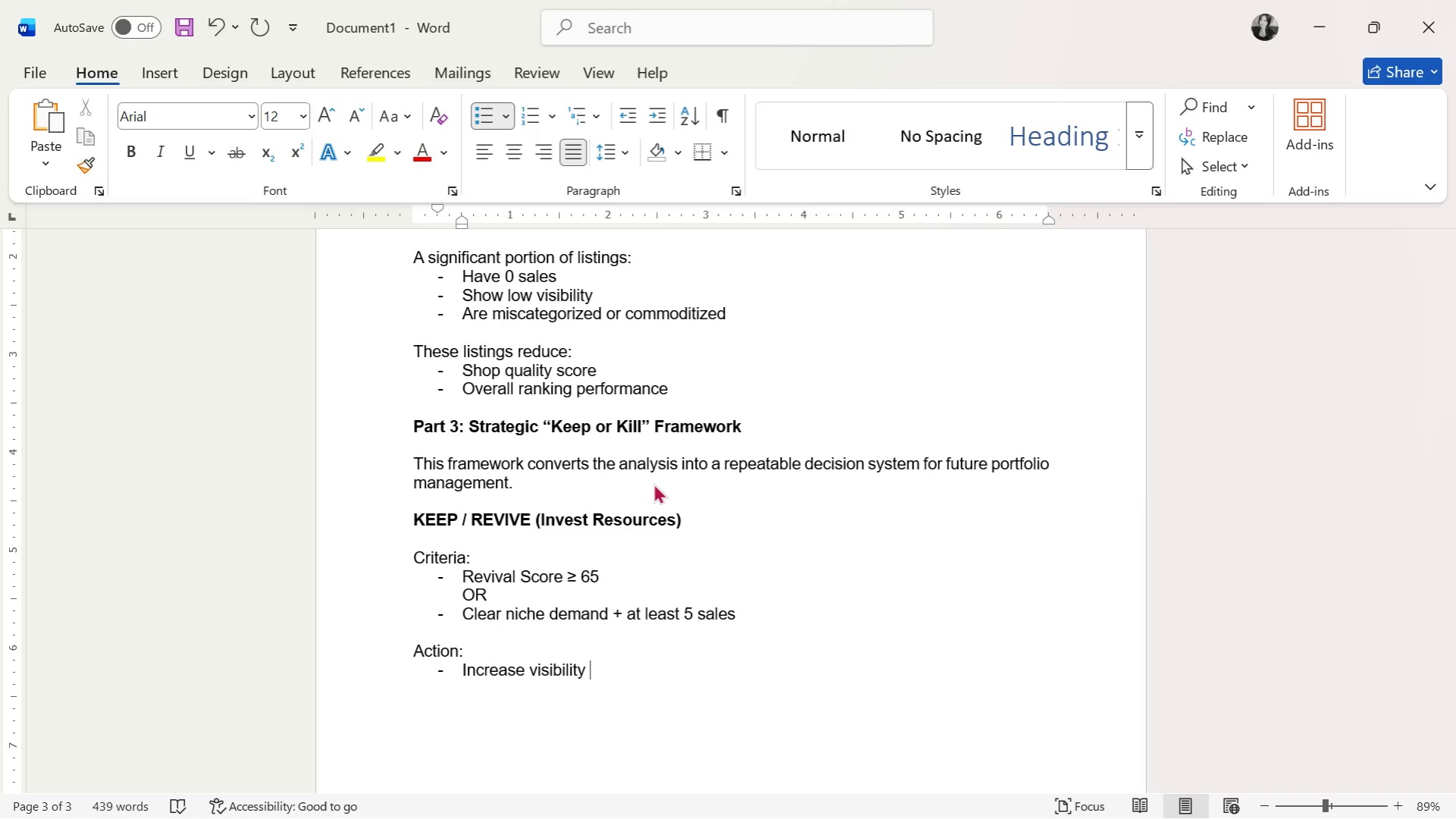 
wait(7.91)
 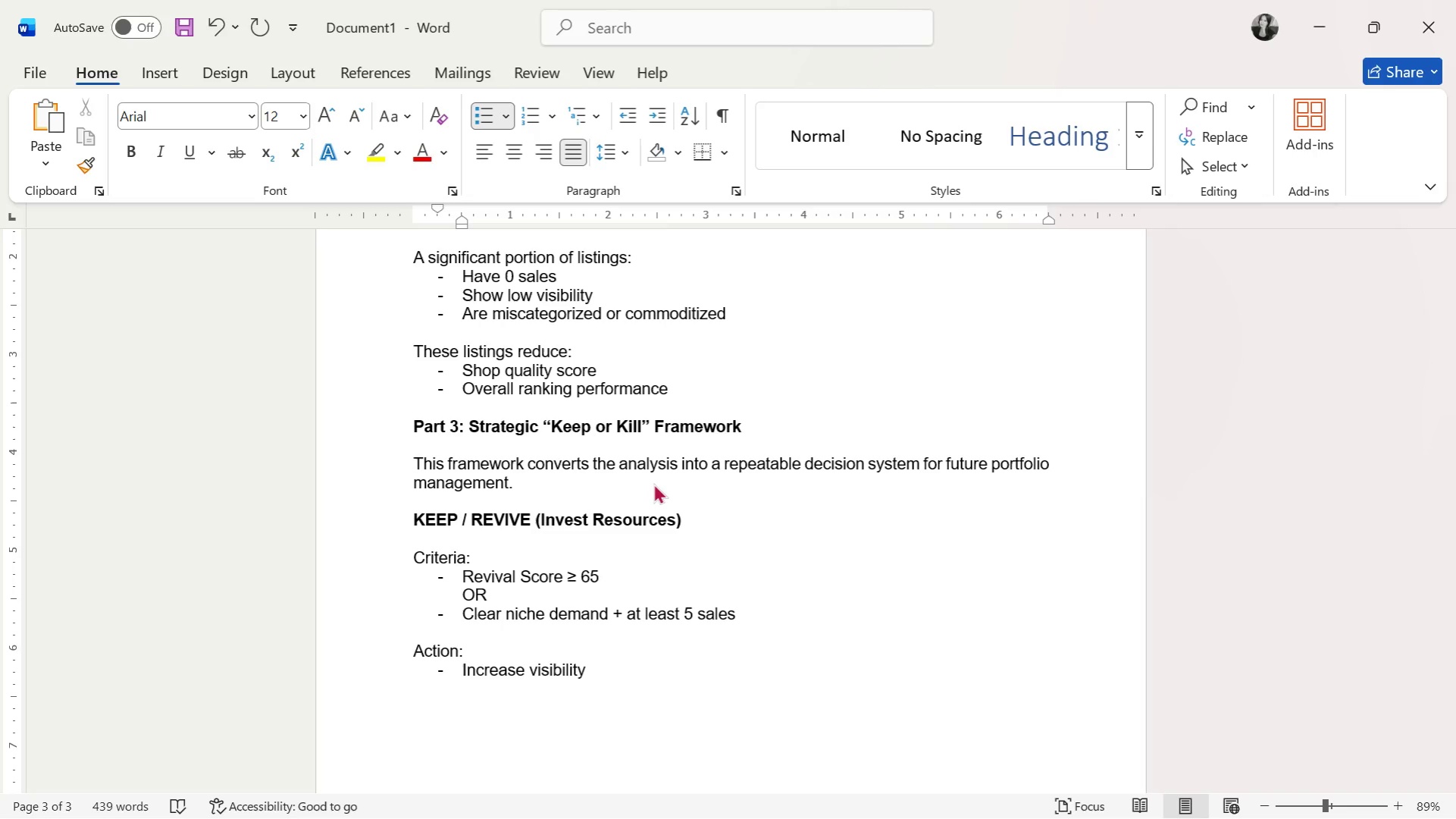 
type((ads, SEO))
 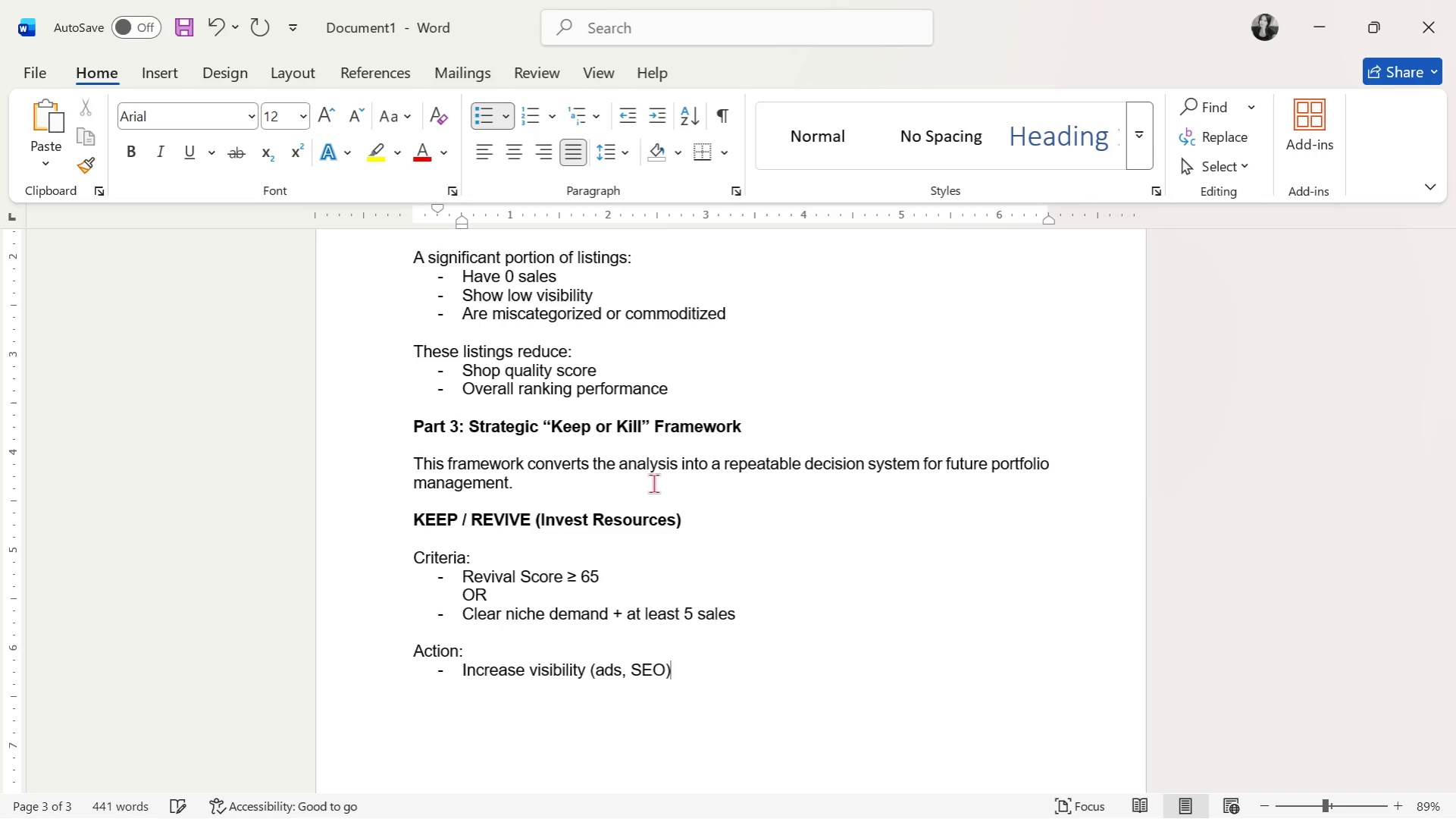 
key(Enter)
 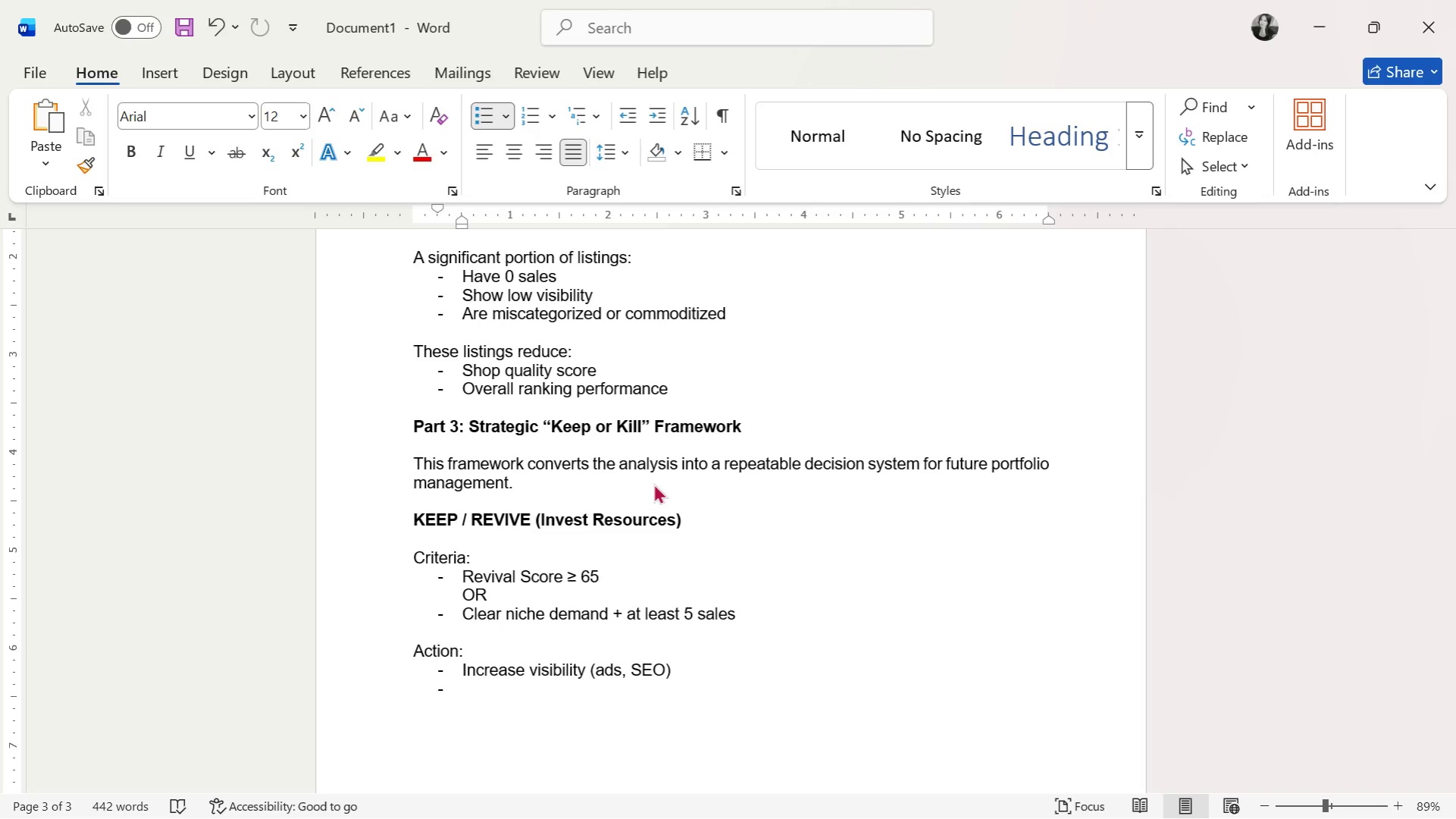 
wait(10.19)
 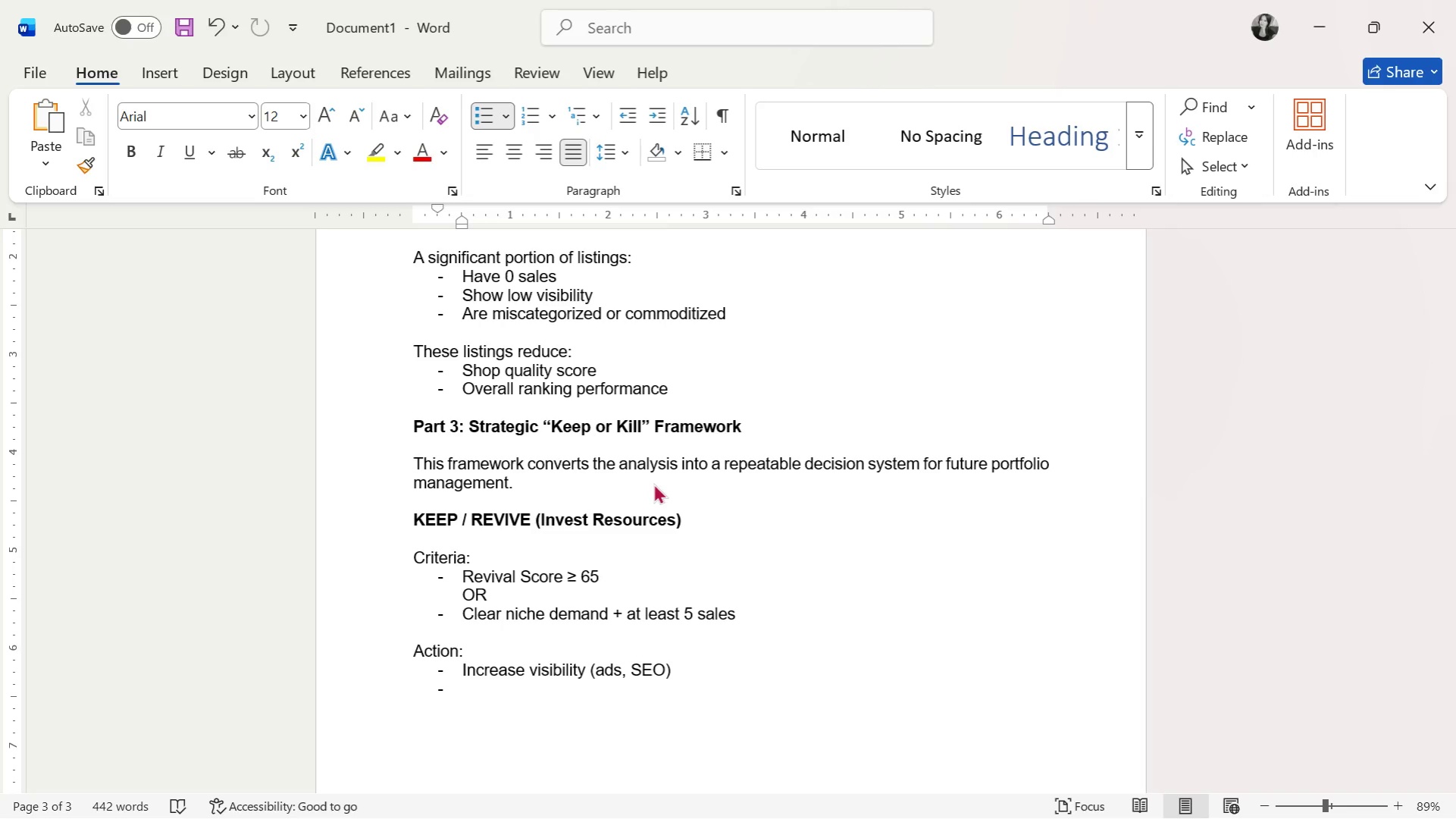 
type(Improve brandingn)
key(Backspace)
type( and story )
key(Backspace)
type(telling )
key(Backspace)
 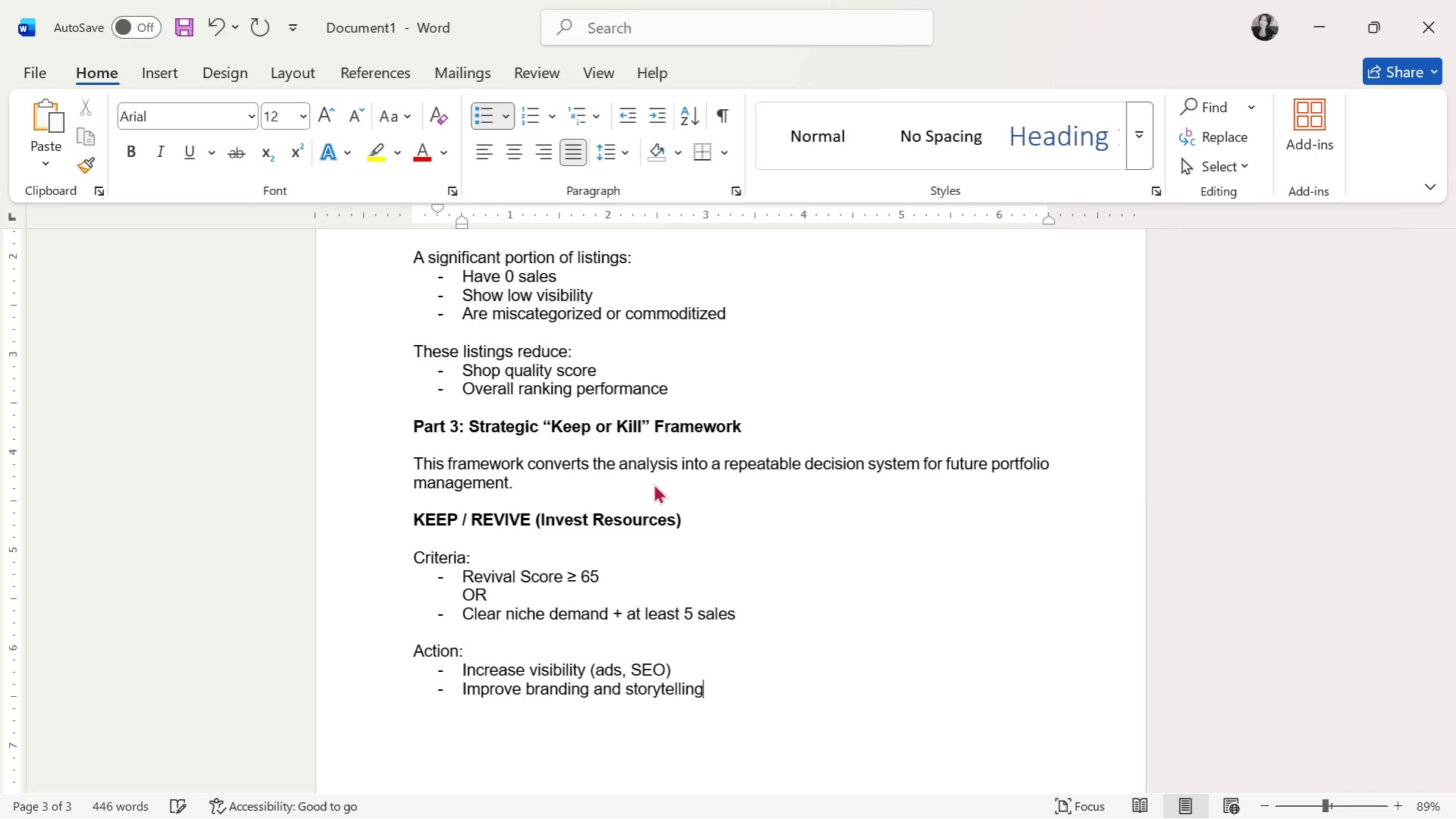 
key(Enter)
 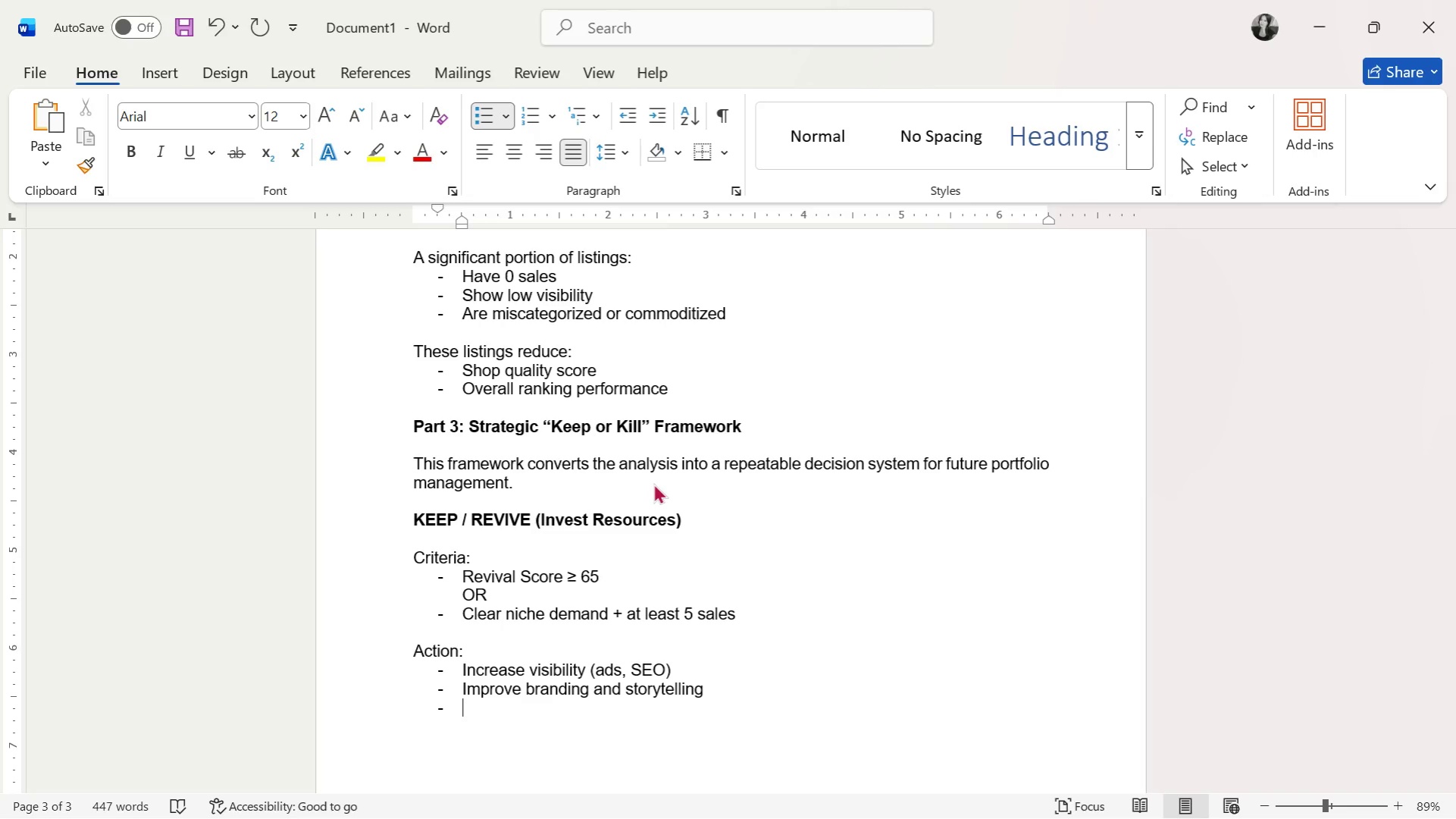 
wait(18.56)
 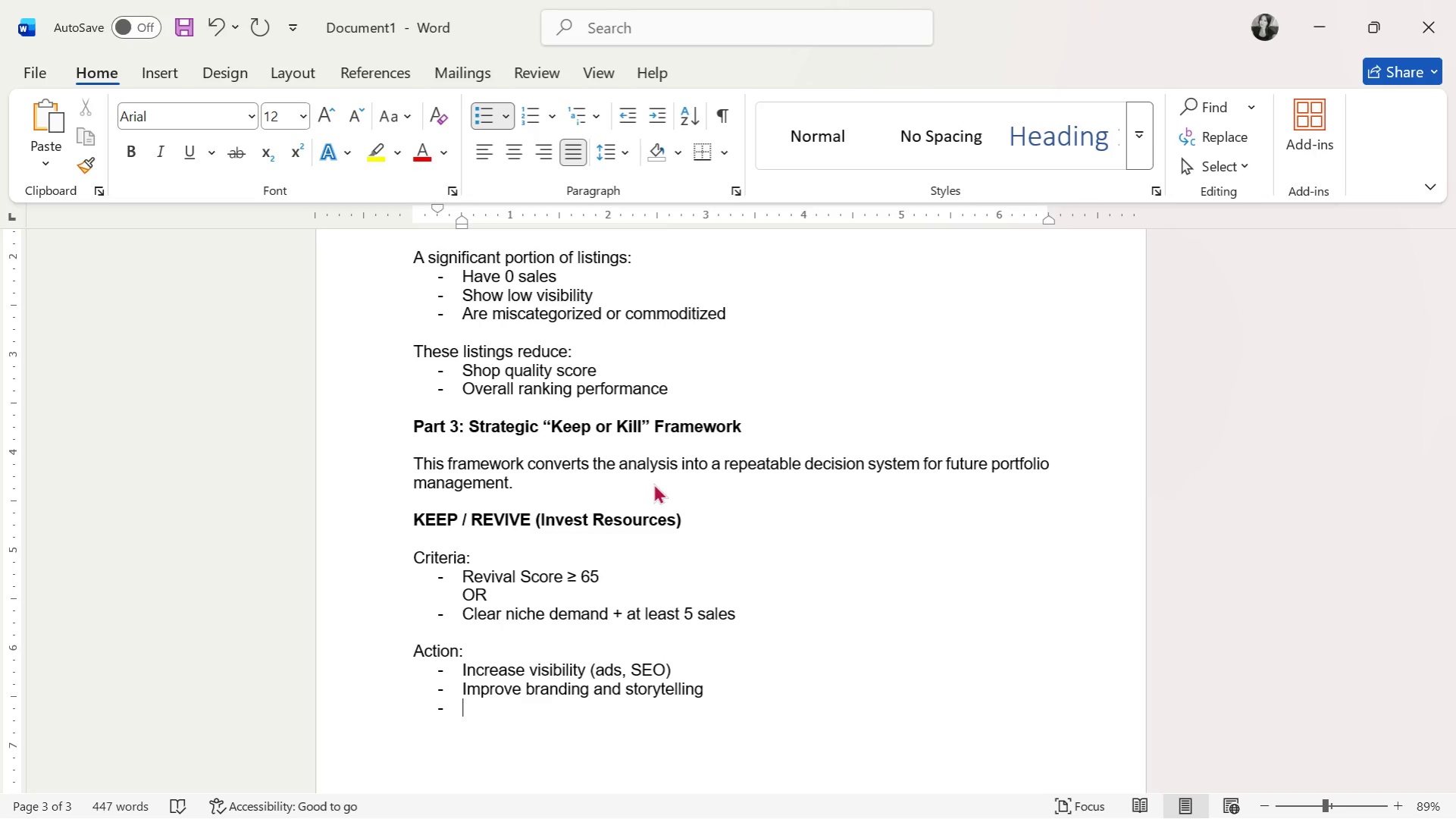 
type(Expand int o)
key(Backspace)
key(Backspace)
type(o bundles or variations)
 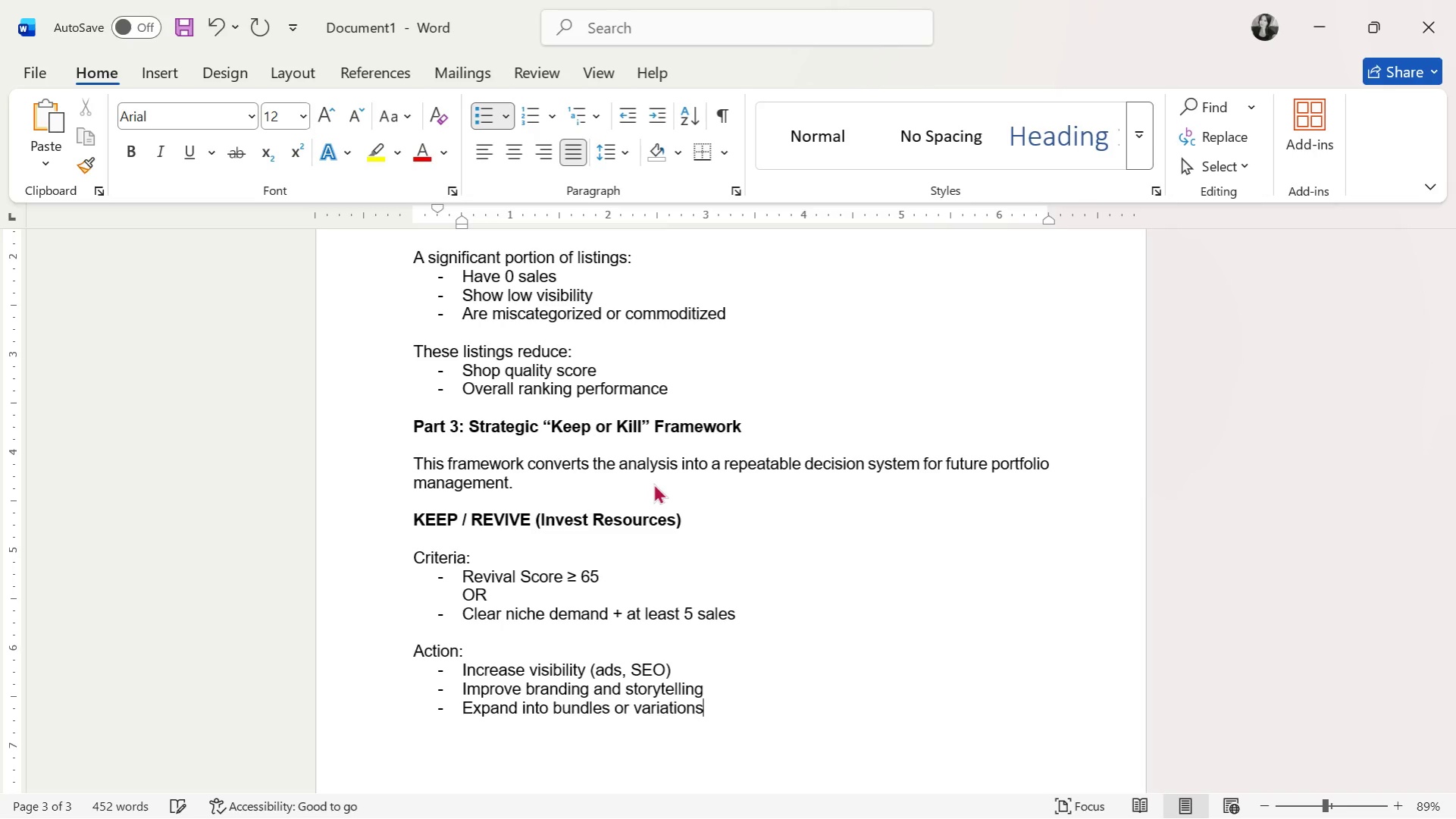 
key(Enter)
 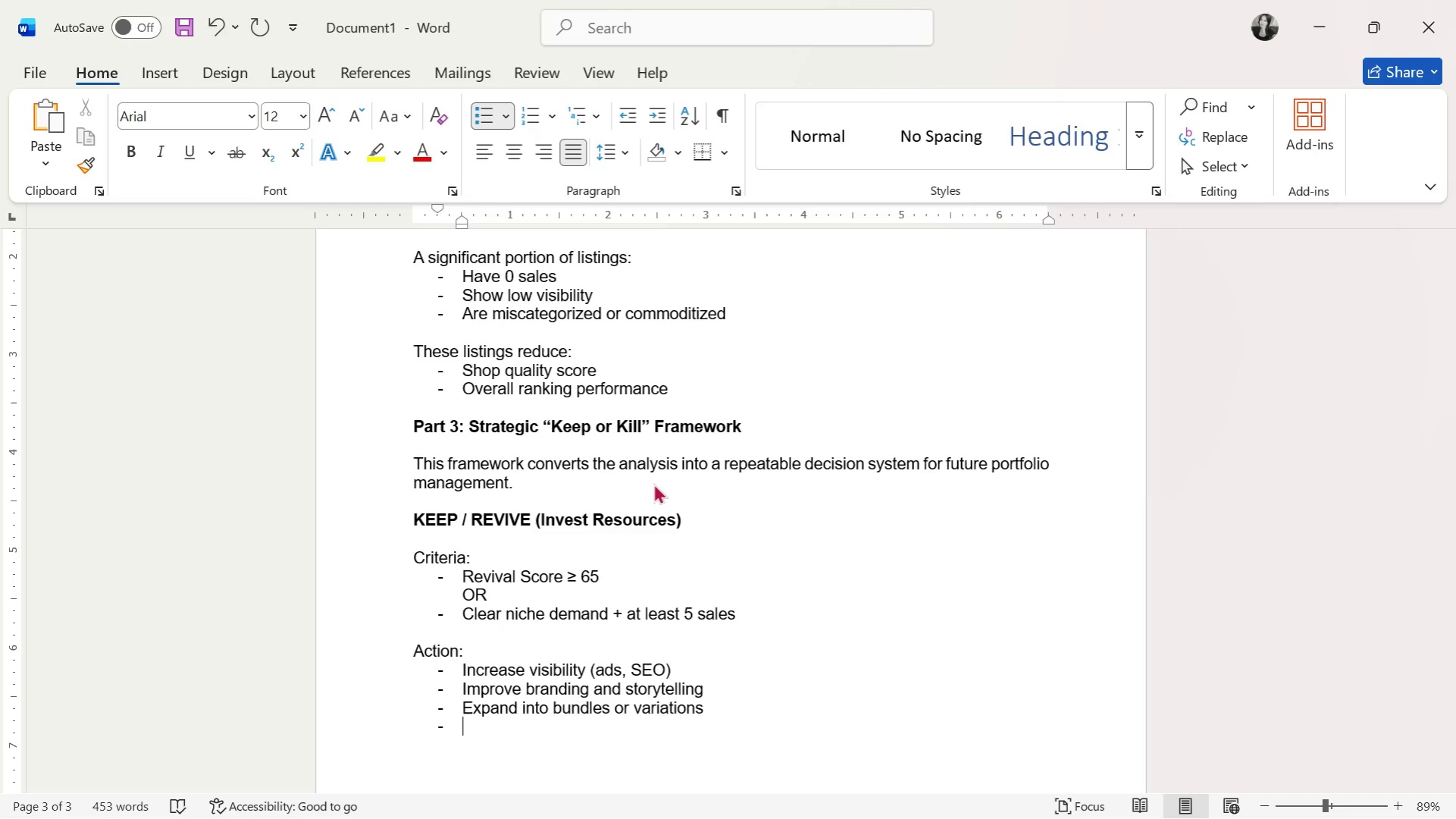 
key(Enter)
 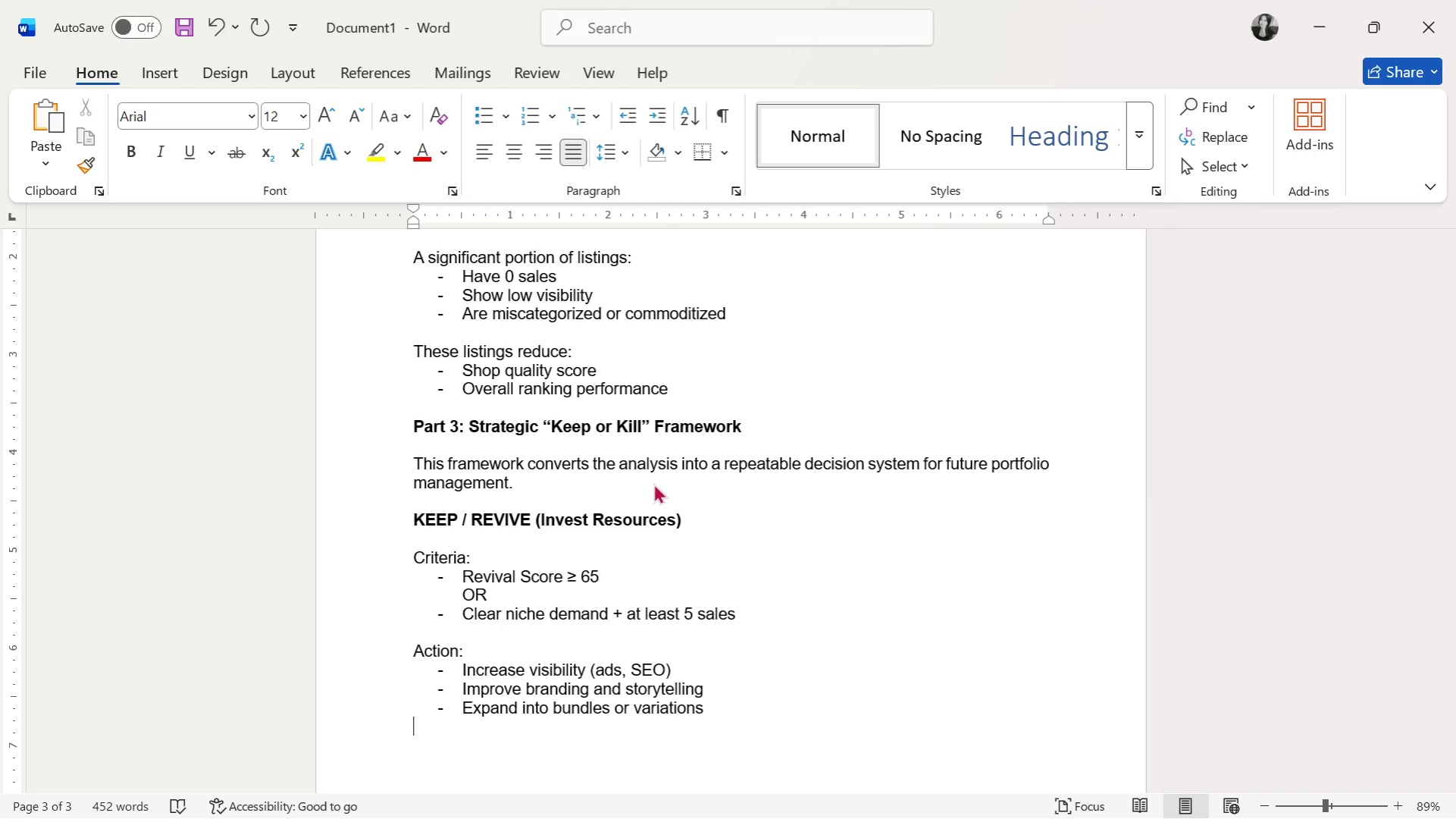 
key(Enter)
 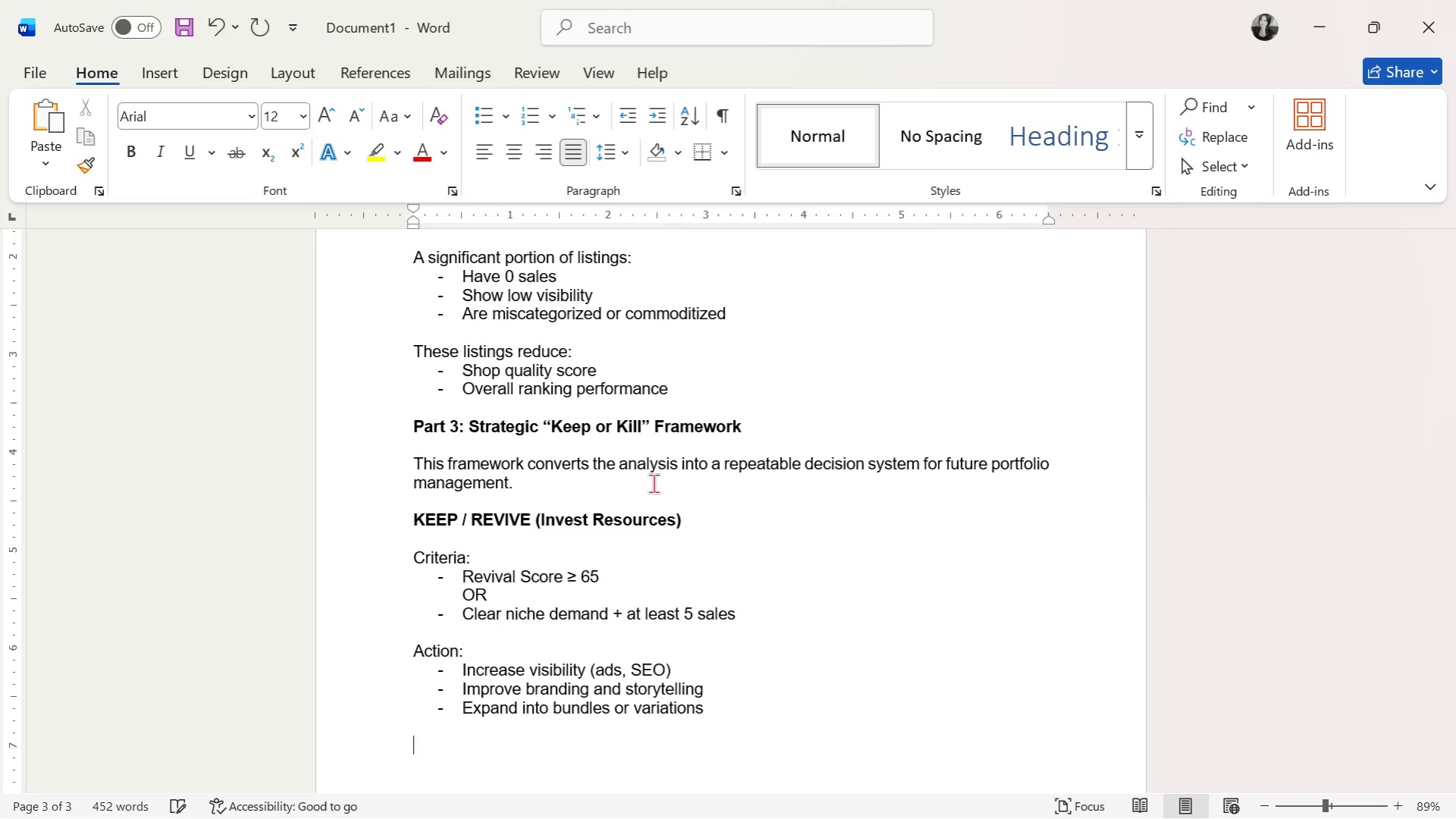 
hold_key(key=ShiftLeft, duration=0.52)
 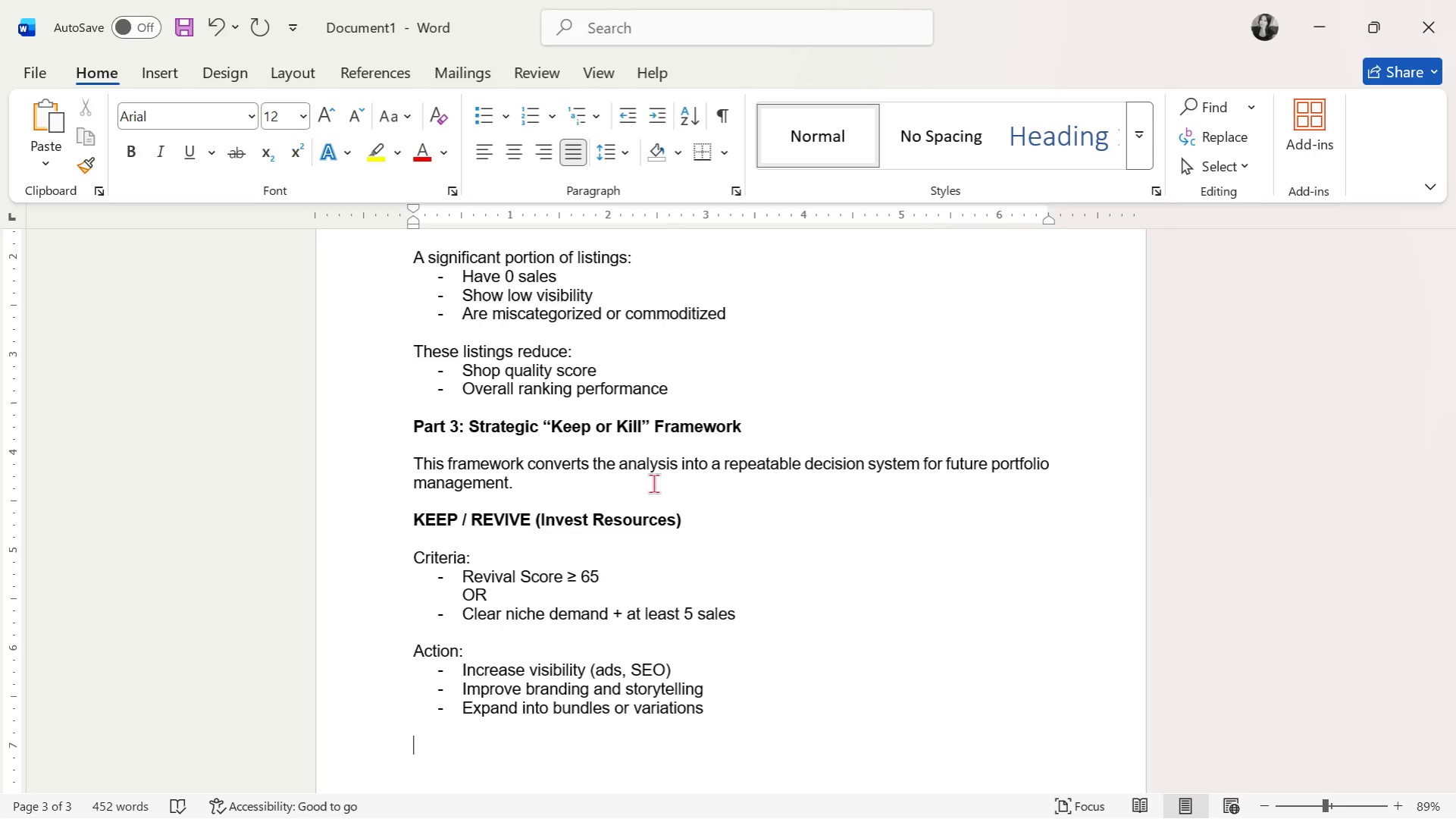 
key(Control+ControlLeft)
 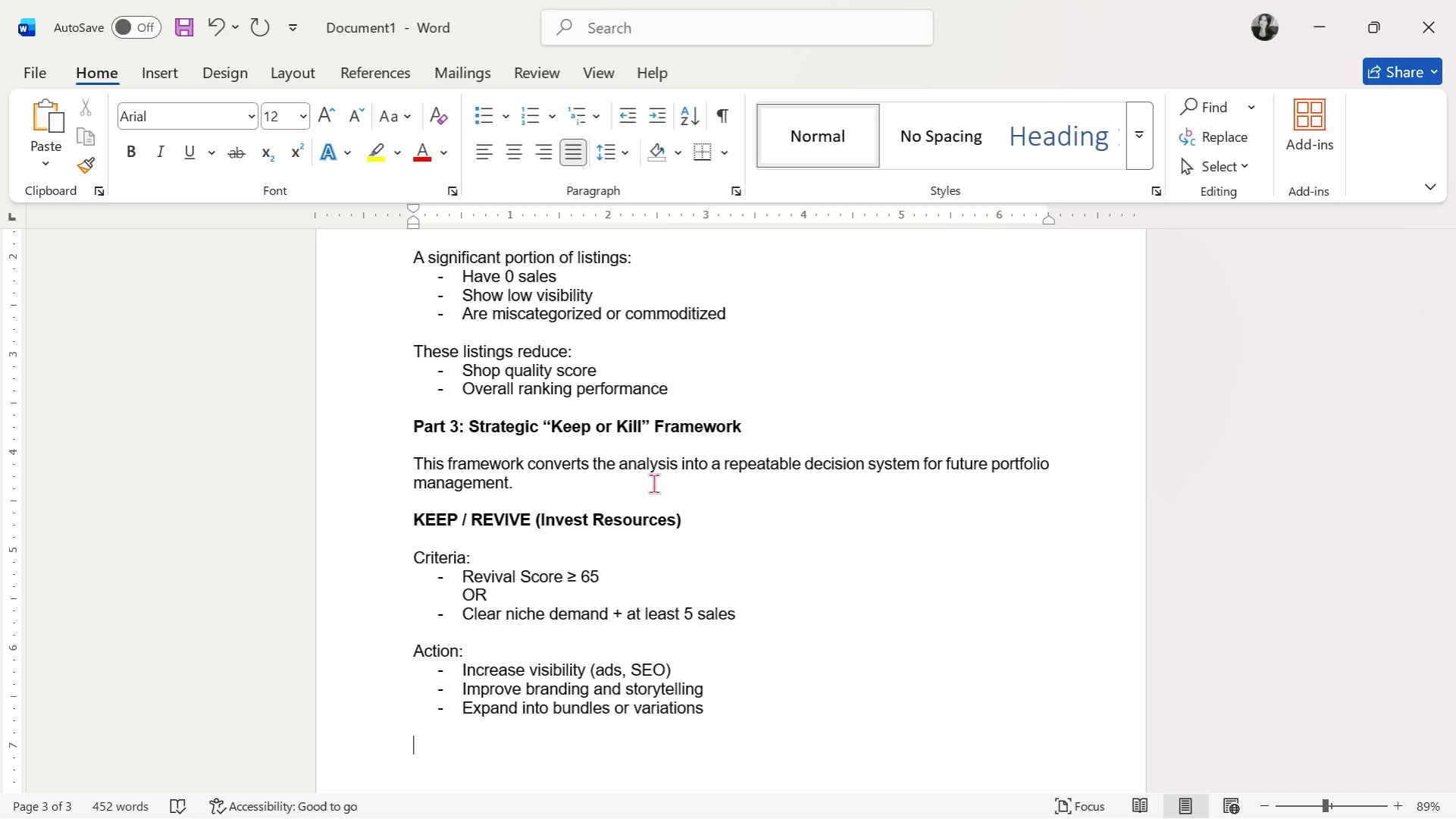 
key(Control+B)
 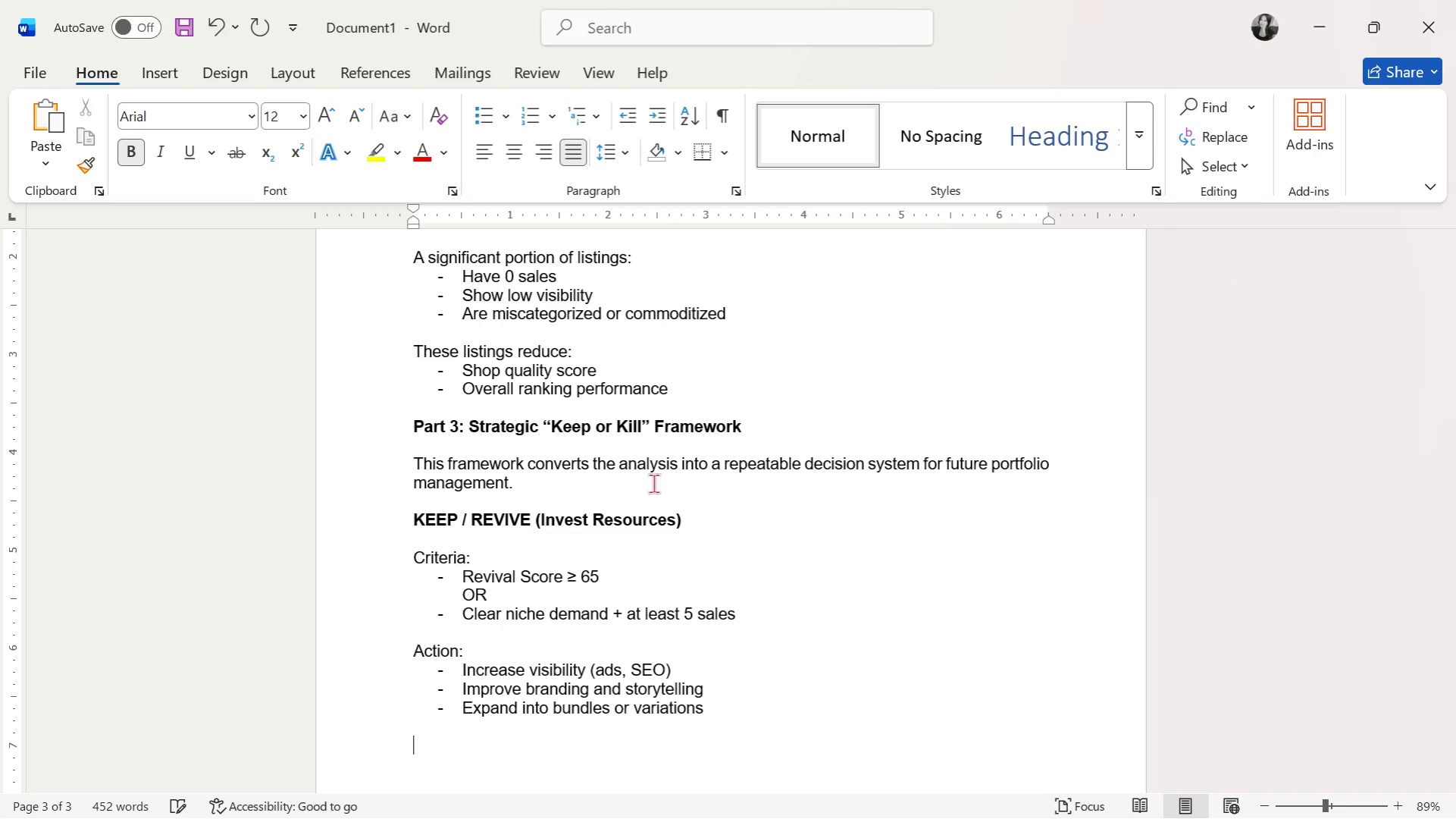 
type(REWORK ( )
key(Backspace)
type(Optimize & Test))
 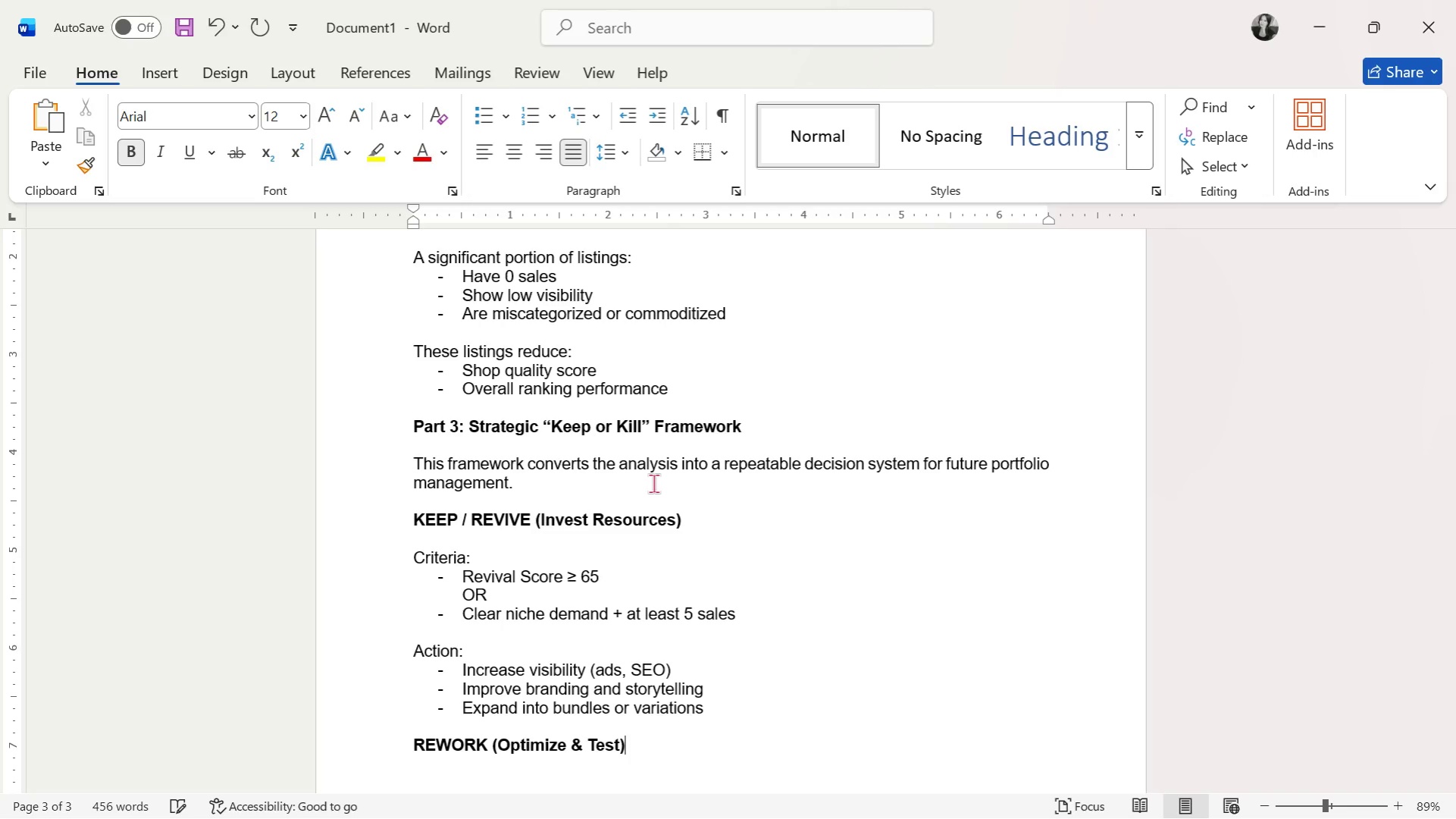 
key(Enter)
 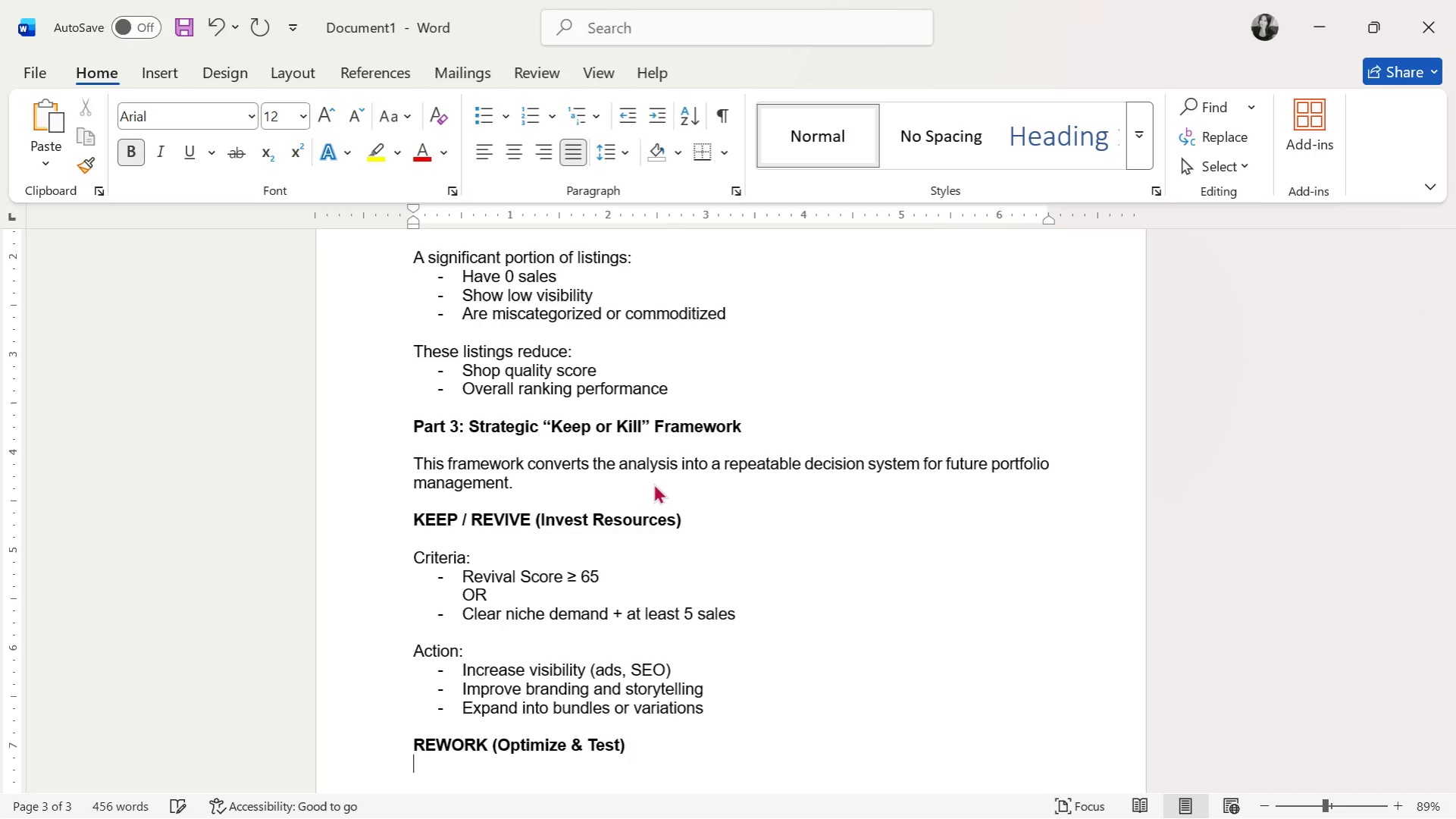 
key(Enter)
 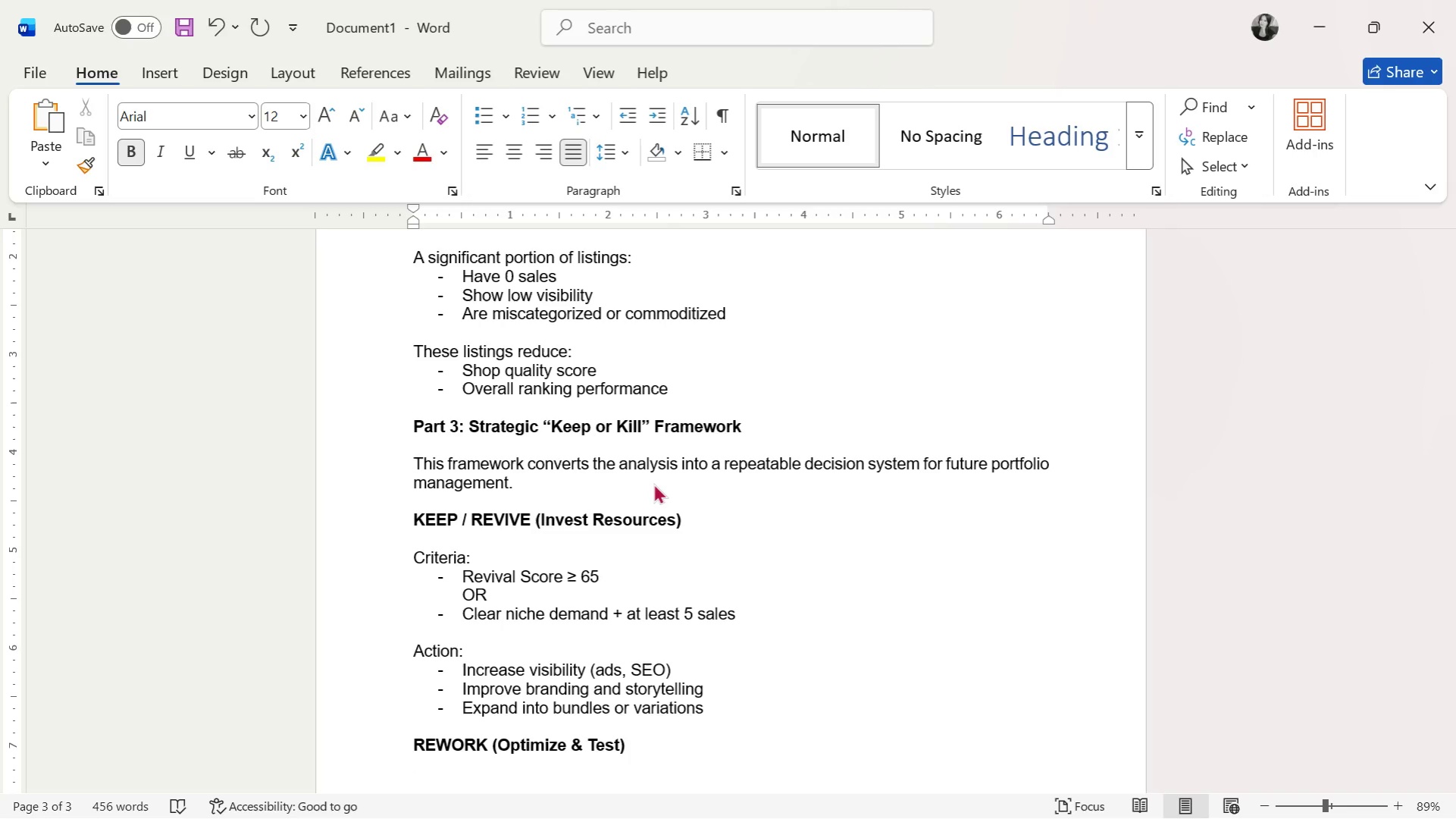 
key(Control+B)
 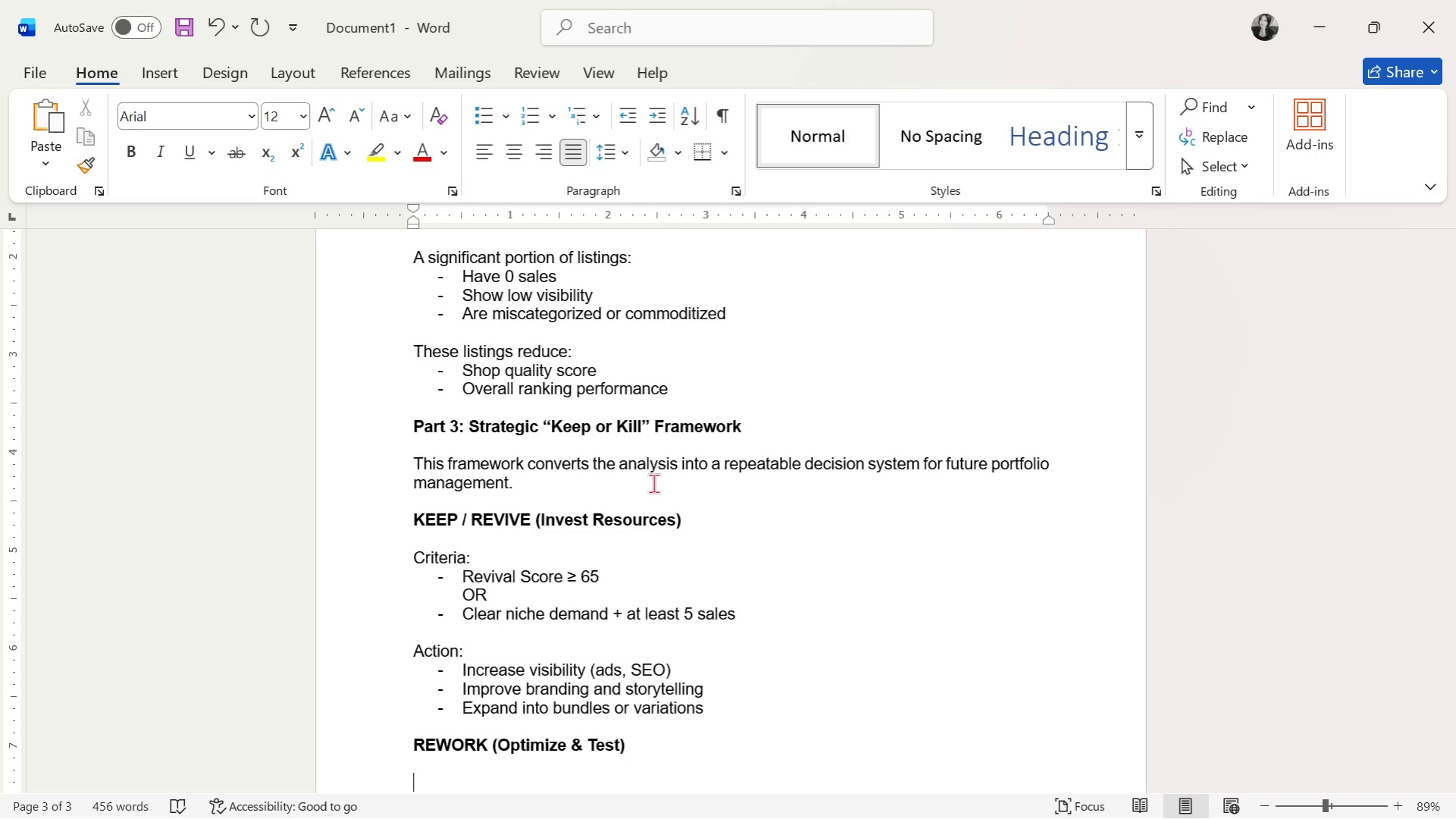 
wait(5.23)
 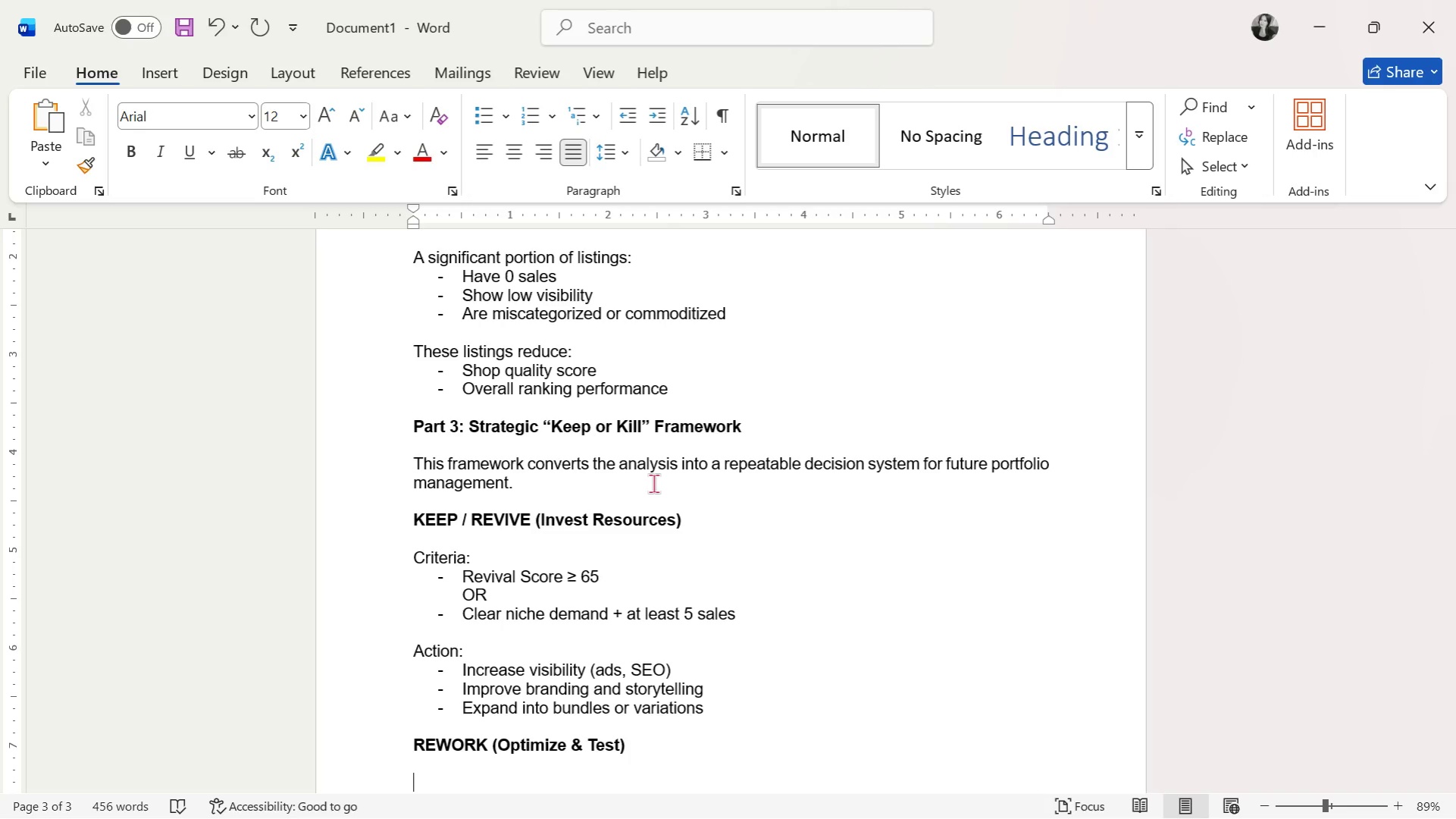 
type(Criteria:)
 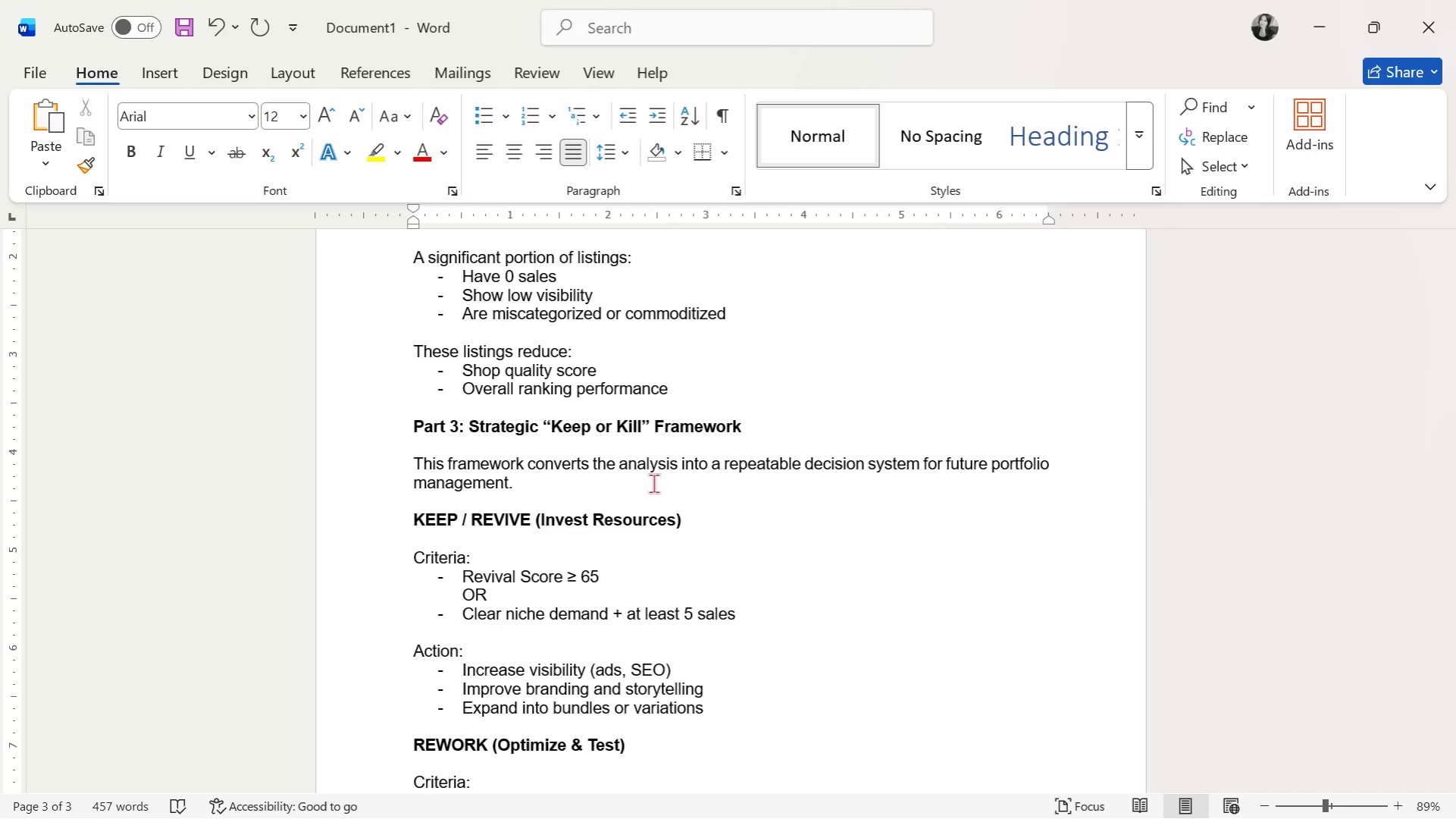 
key(Enter)
 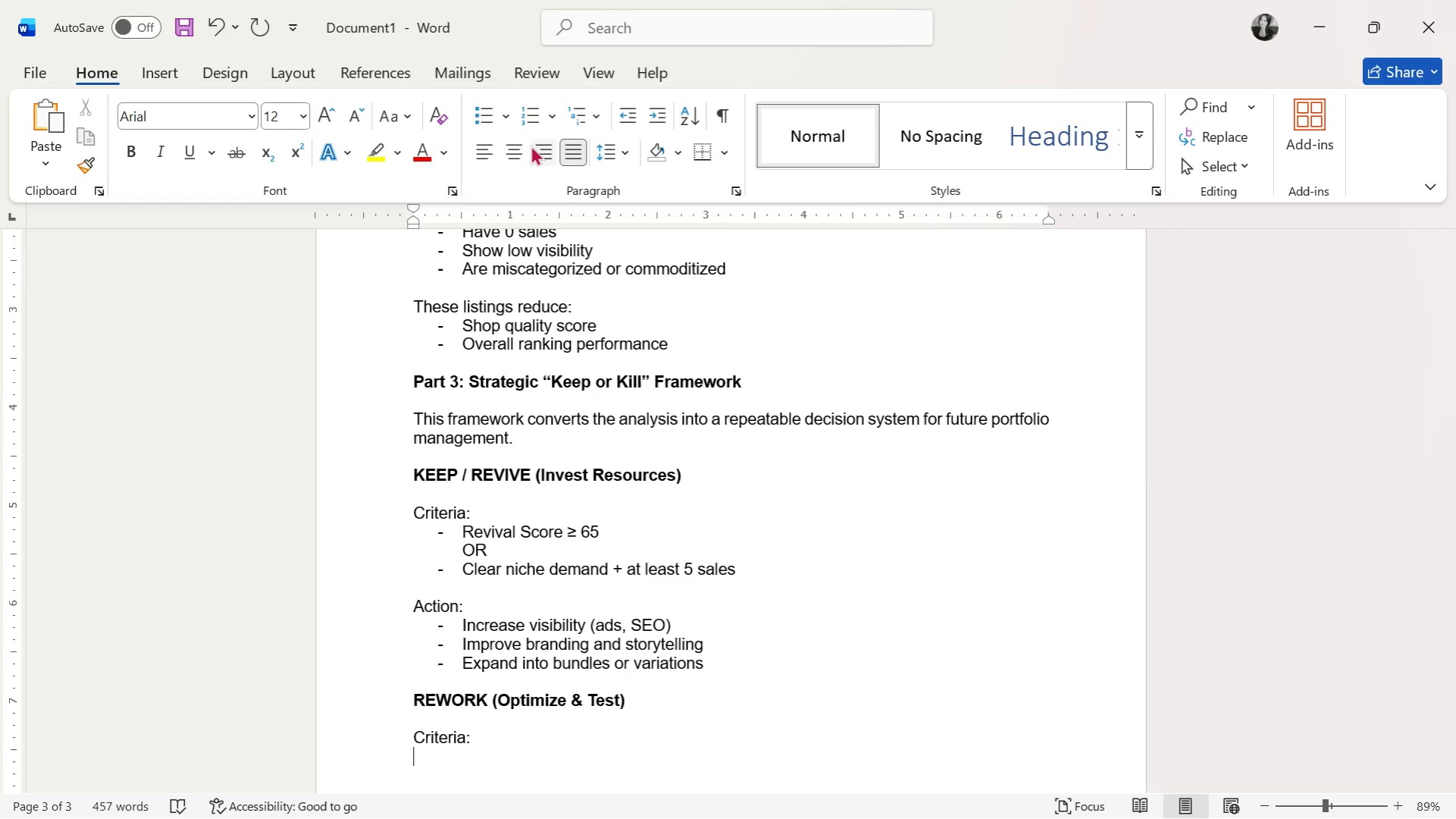 
left_click([486, 115])
 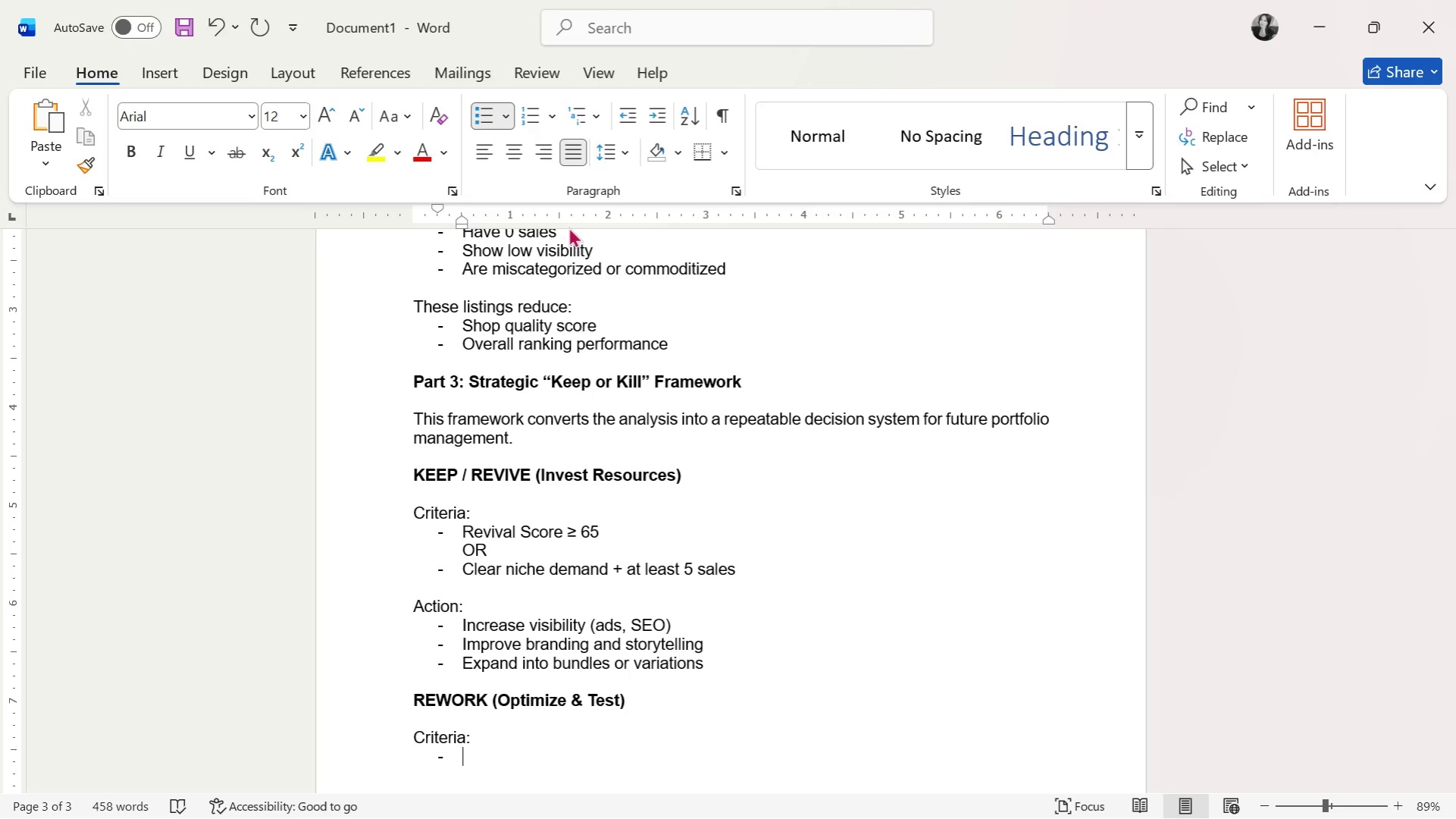 
wait(40.0)
 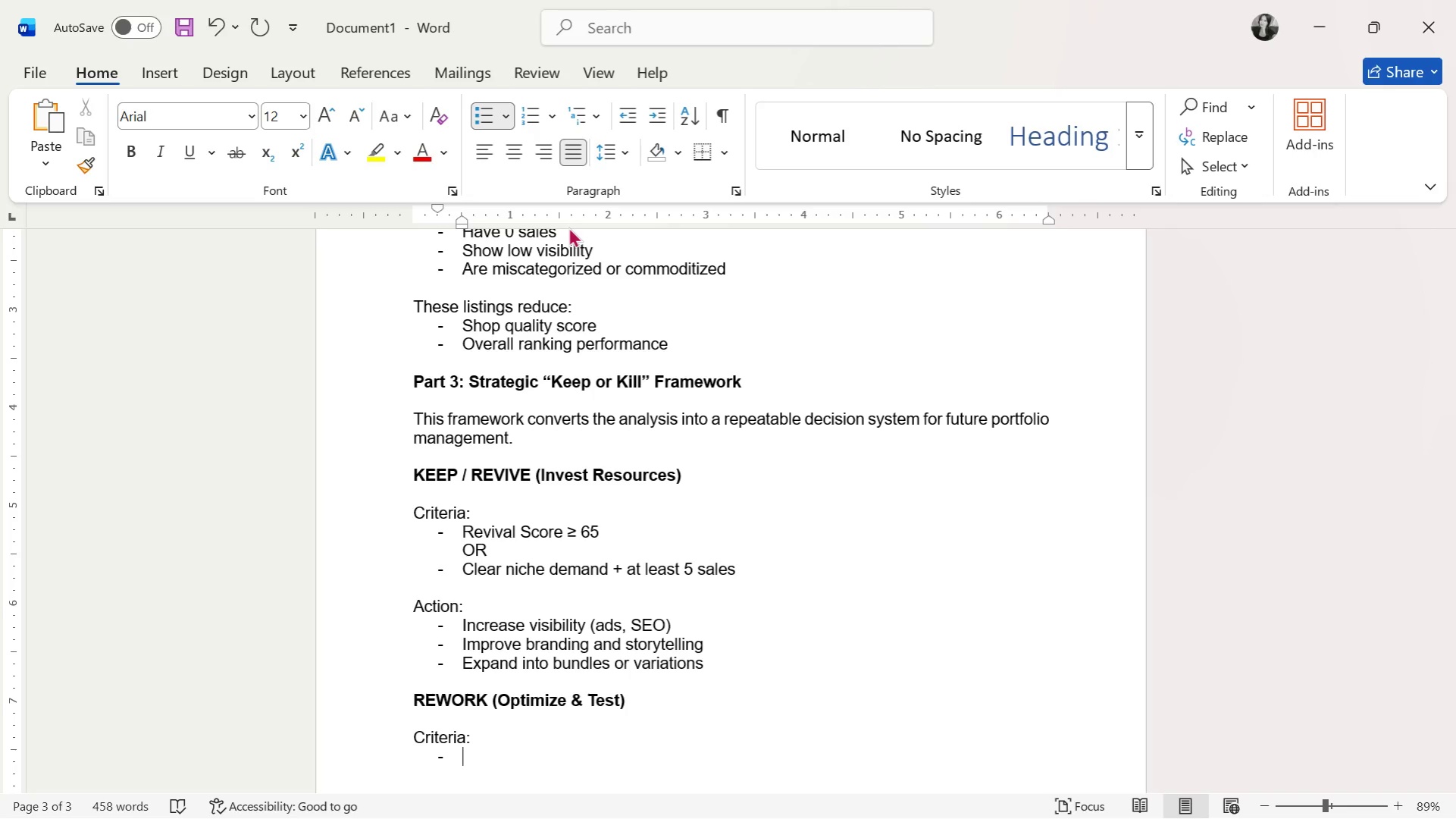 
type(Revival Score between 45-64)
 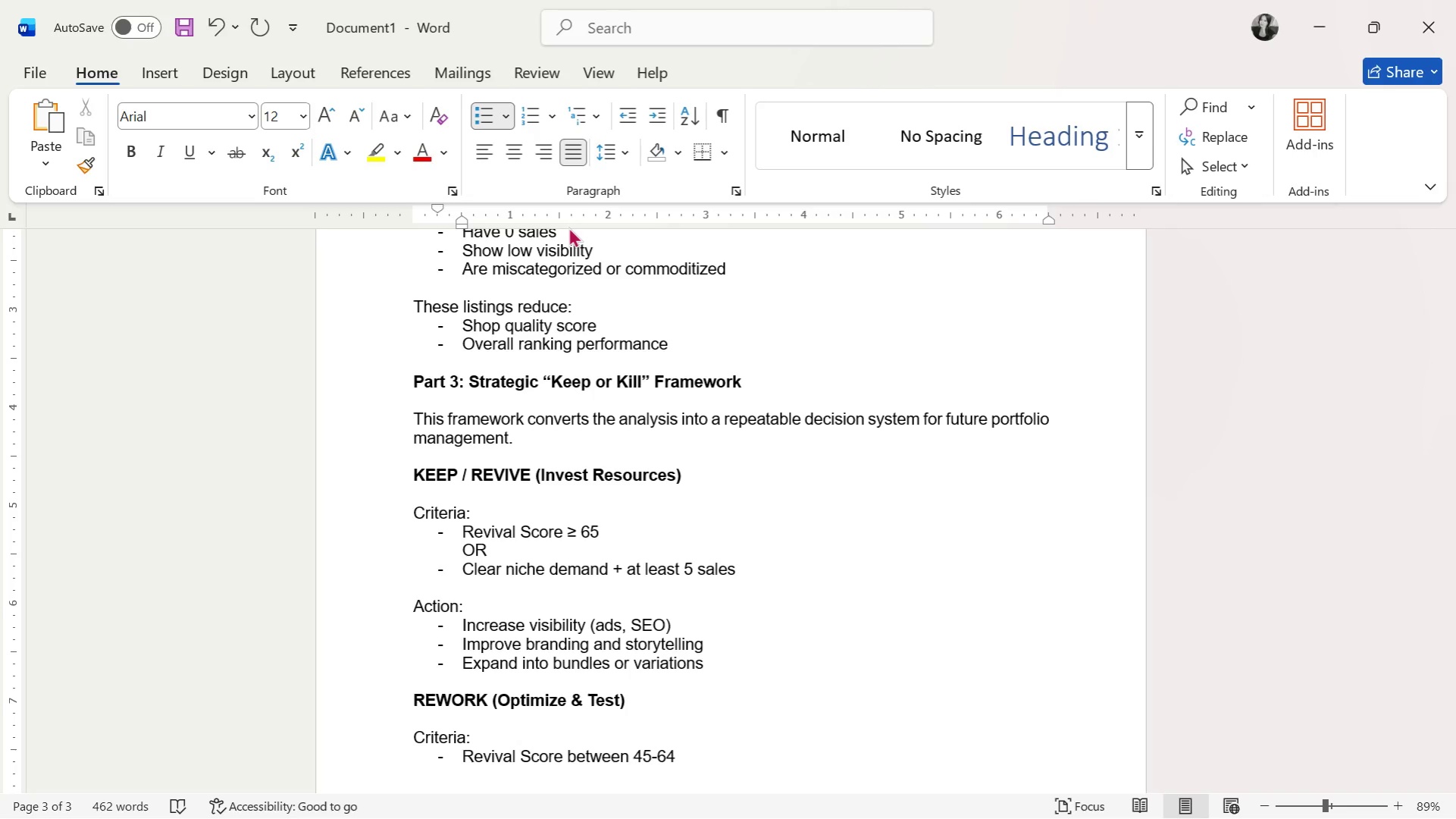 
key(Enter)
 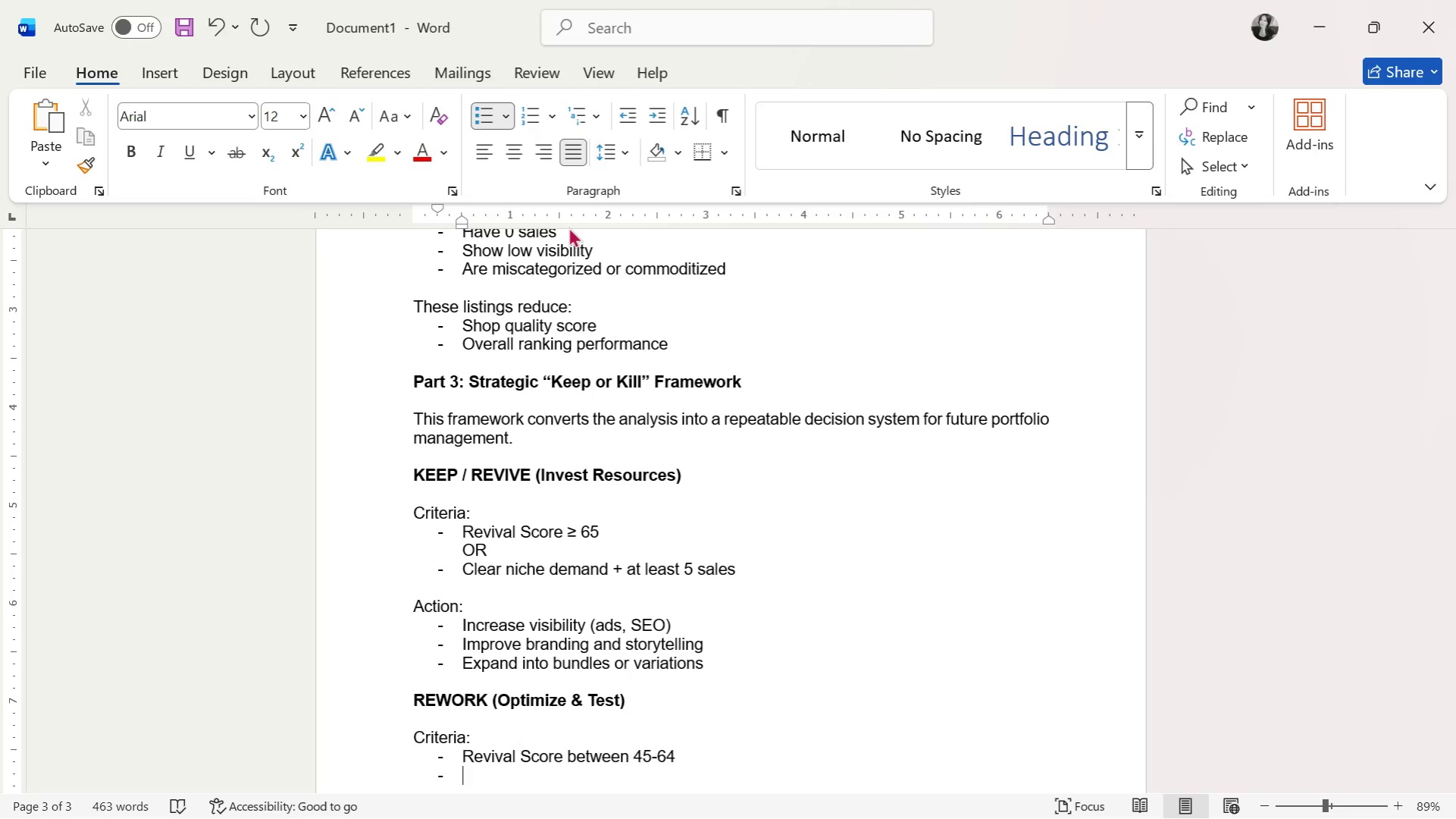 
wait(18.7)
 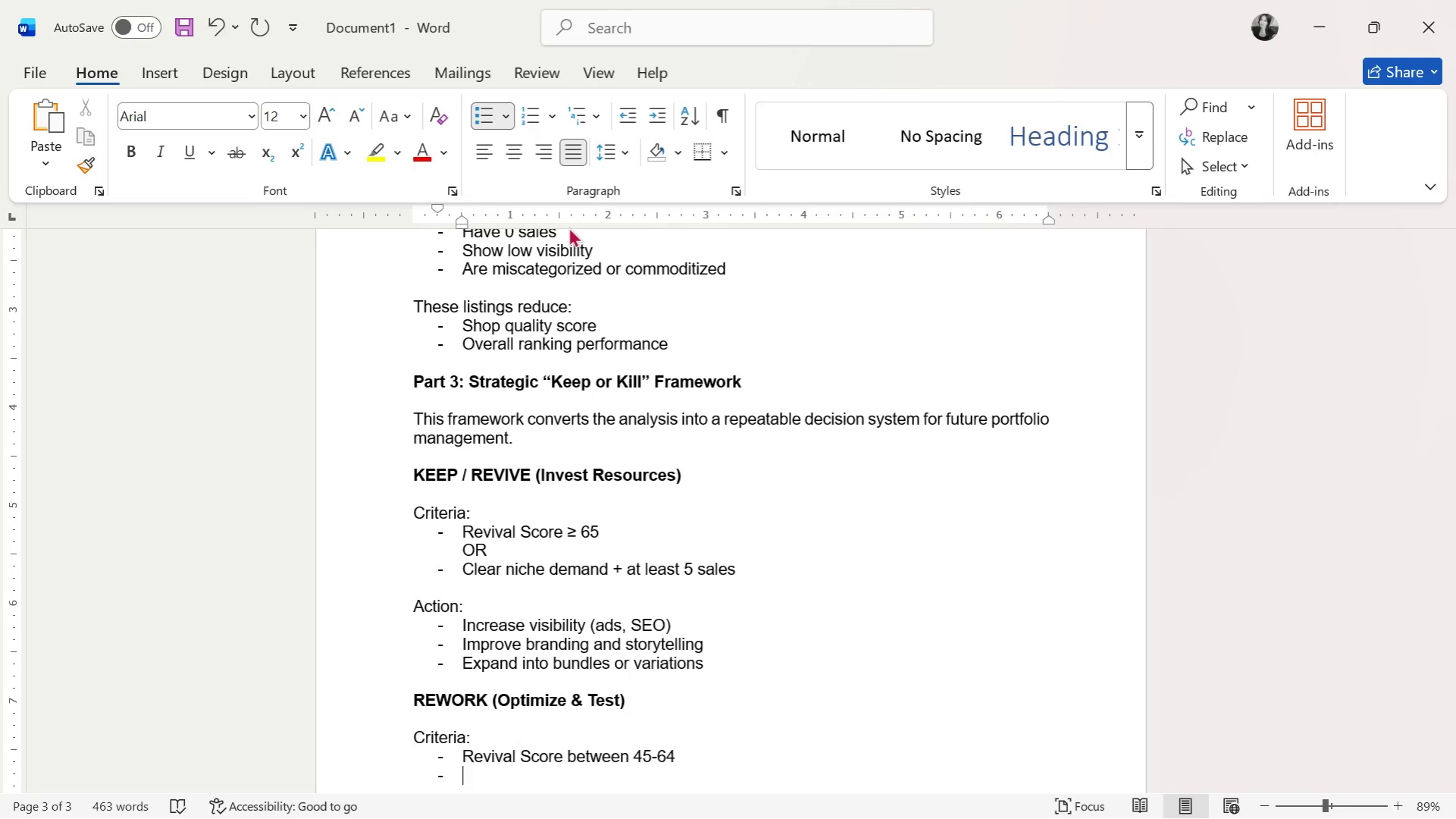 
scroll: coordinate [604, 405], scroll_direction: up, amount: 21.0
 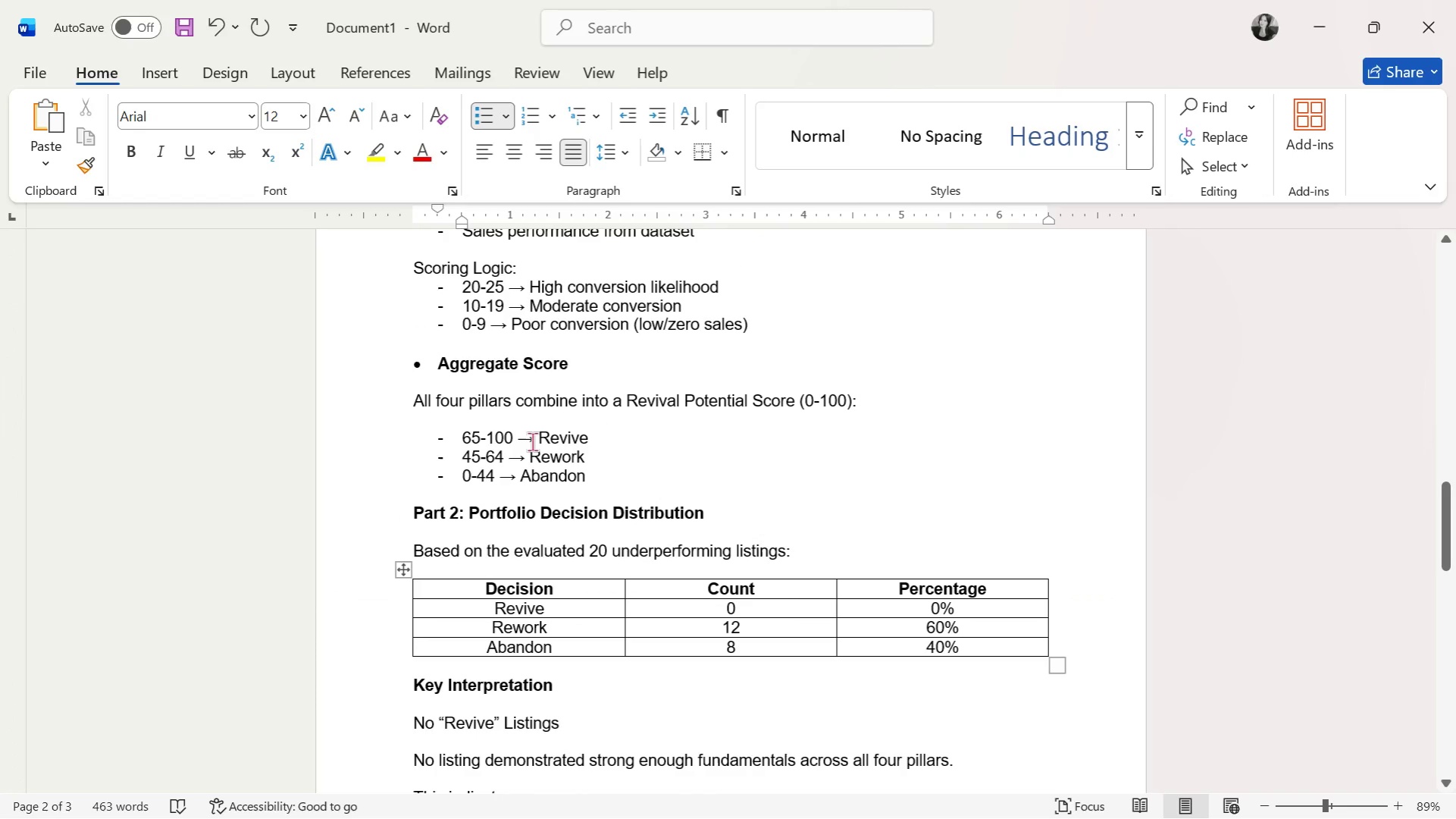 
double_click([528, 441])
 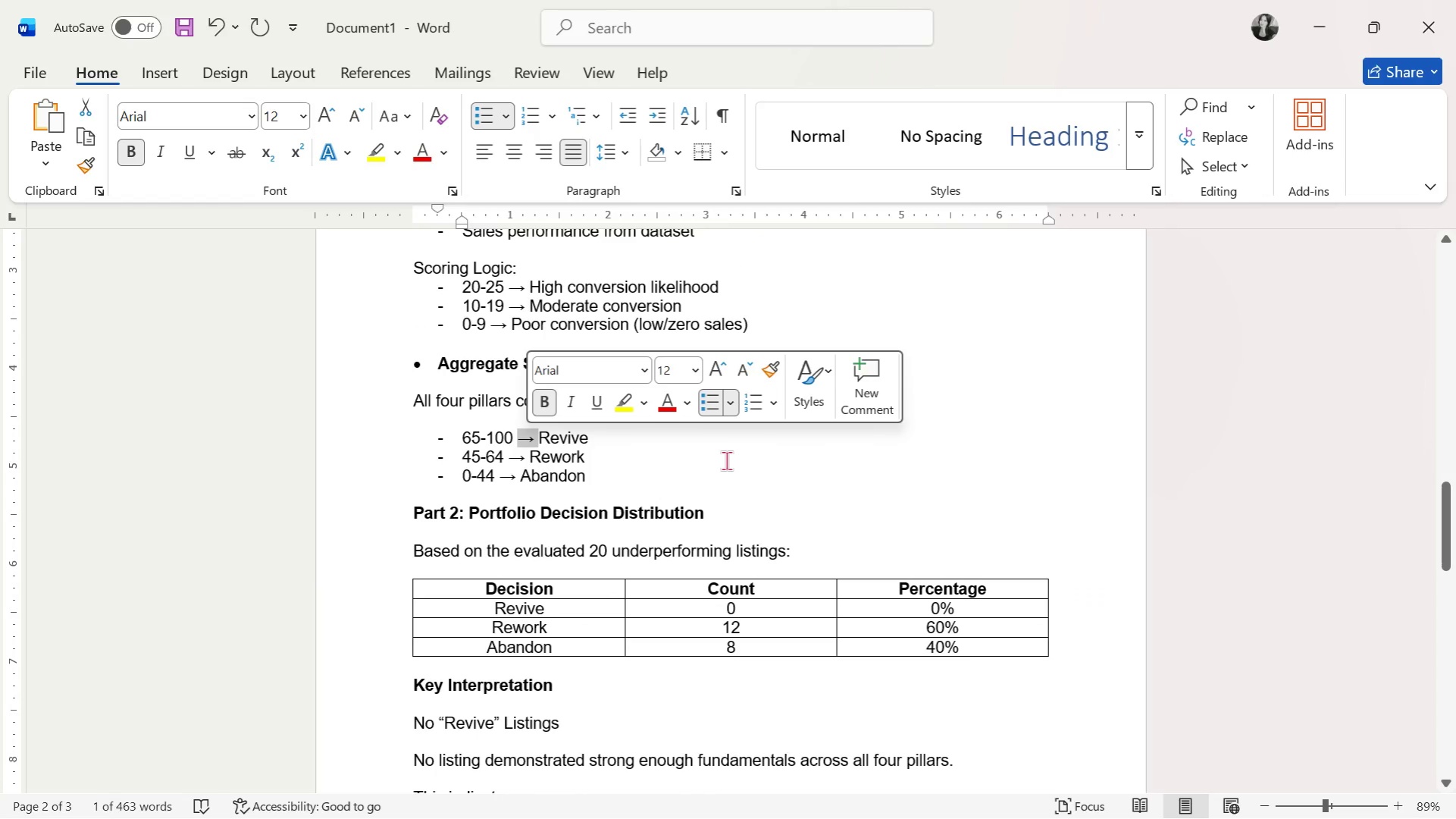 
key(Control+C)
 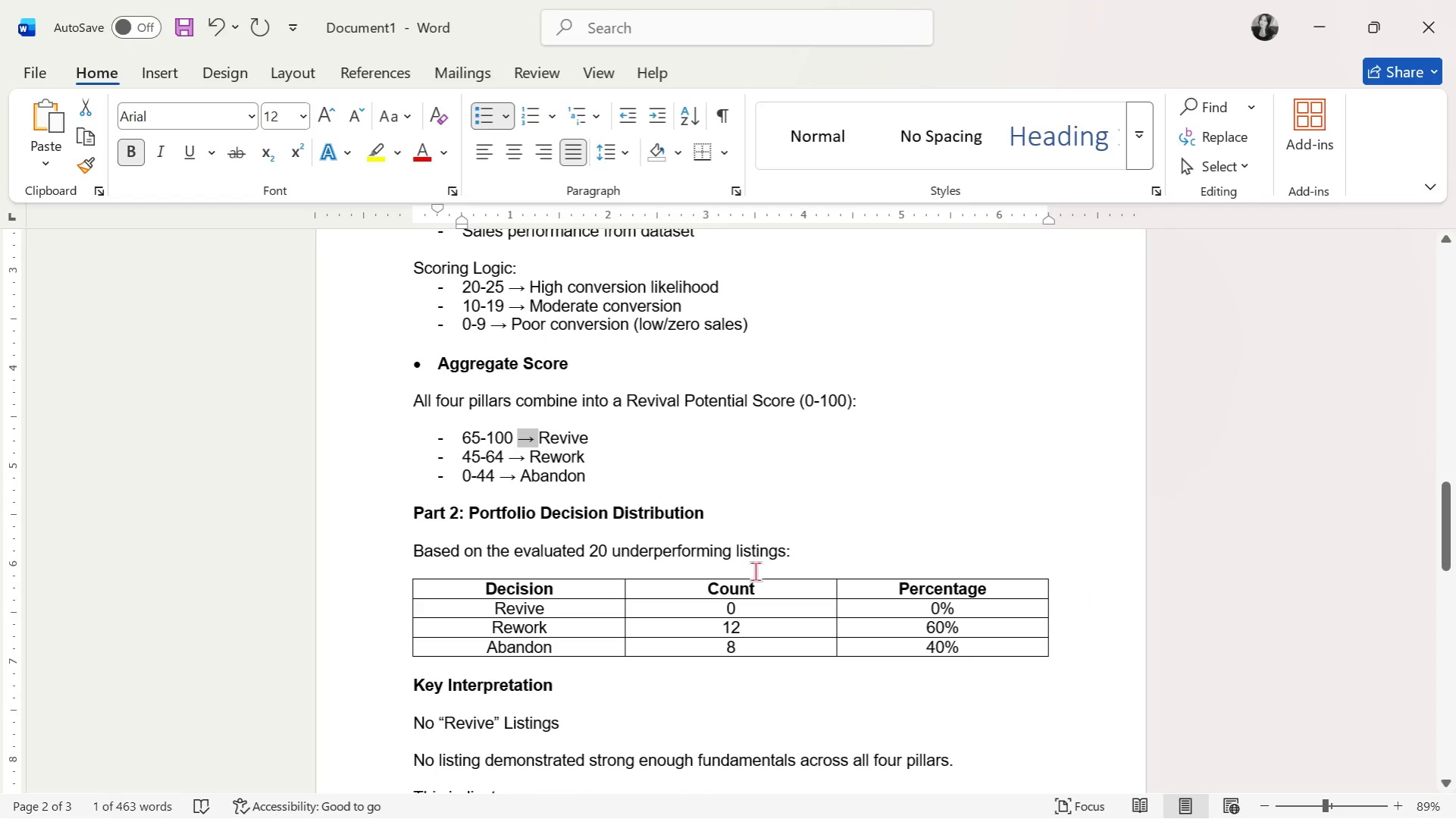 
left_click([755, 572])
 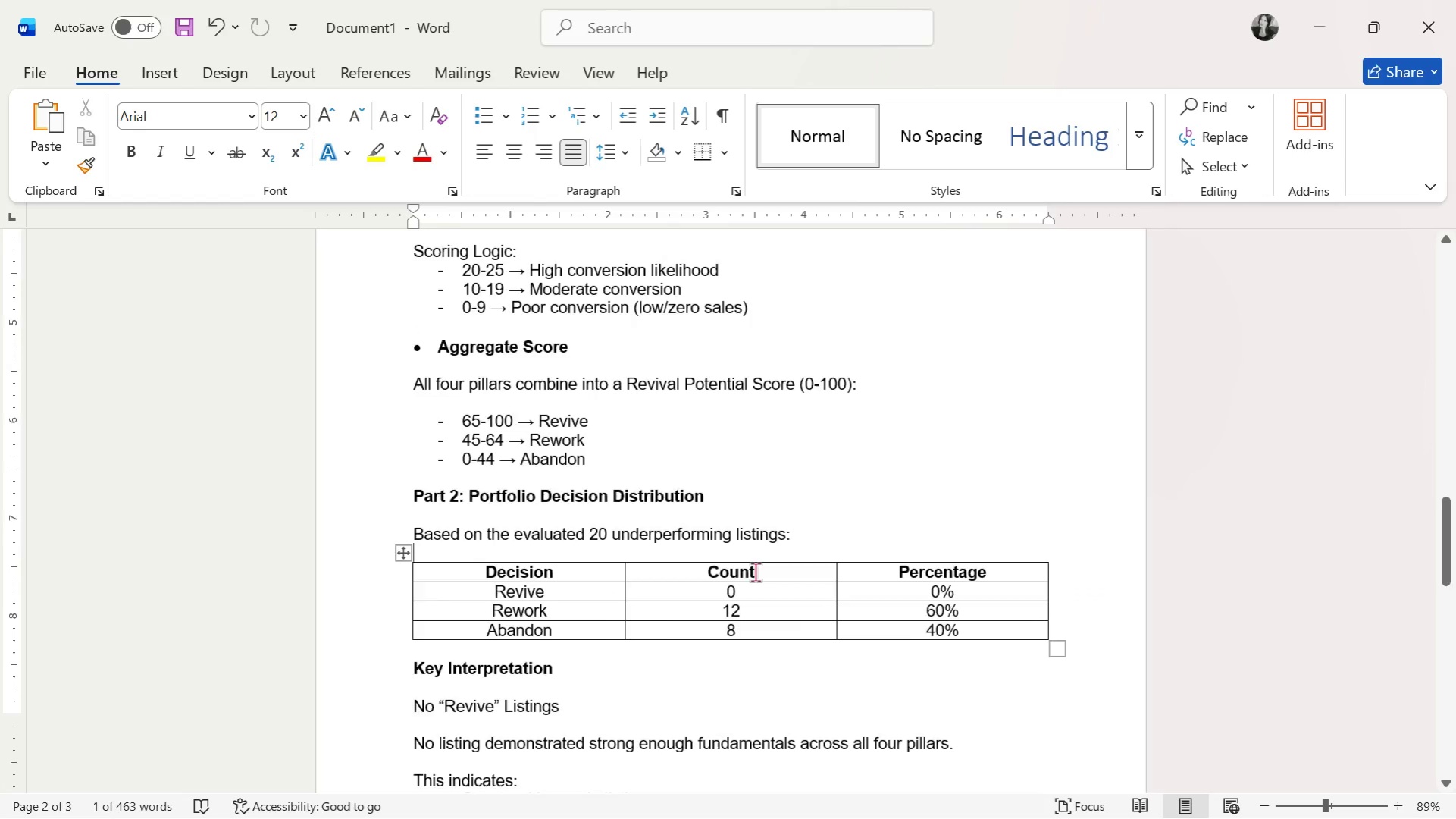 
scroll: coordinate [731, 566], scroll_direction: down, amount: 28.0
 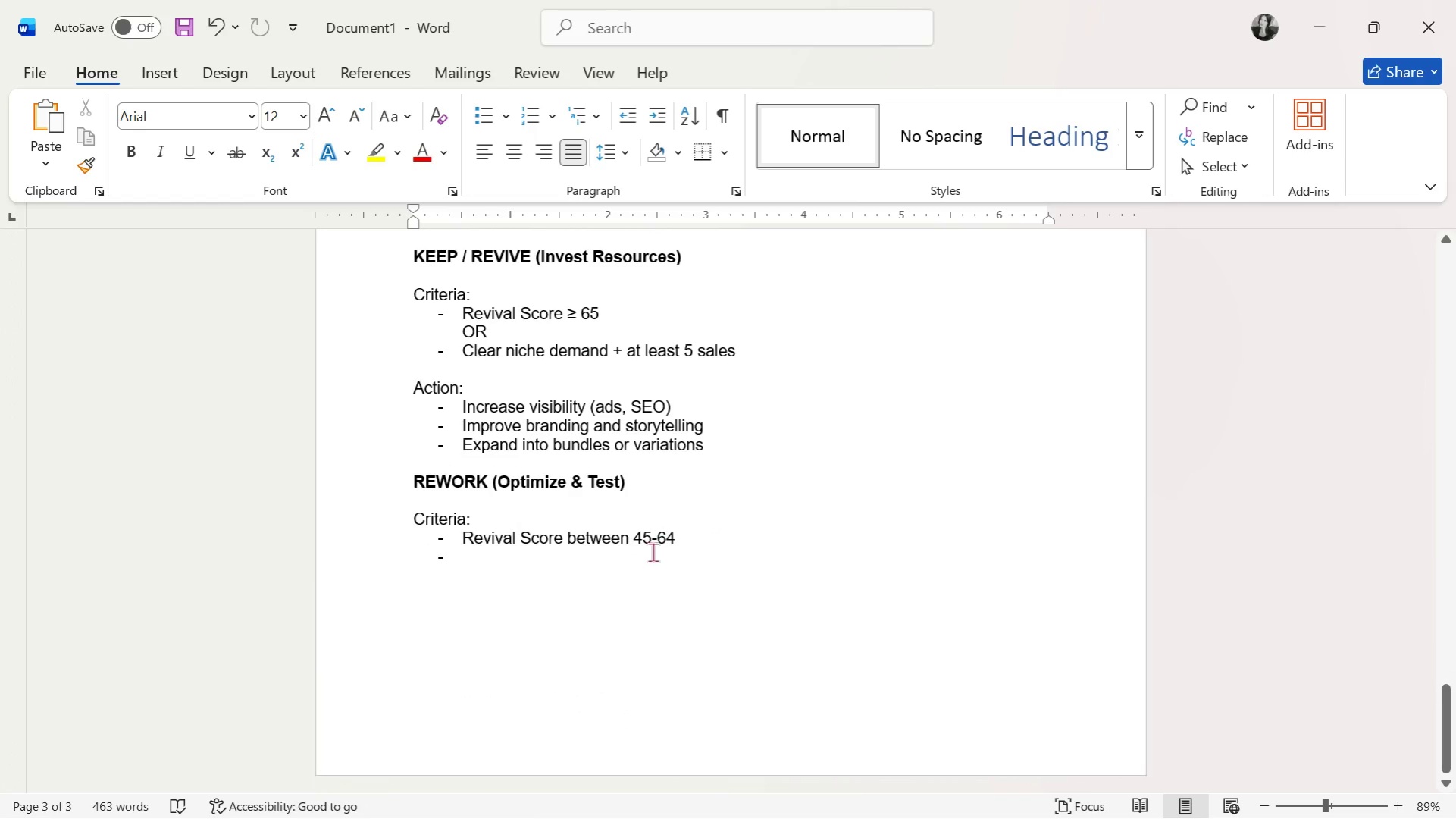 
left_click([650, 558])
 